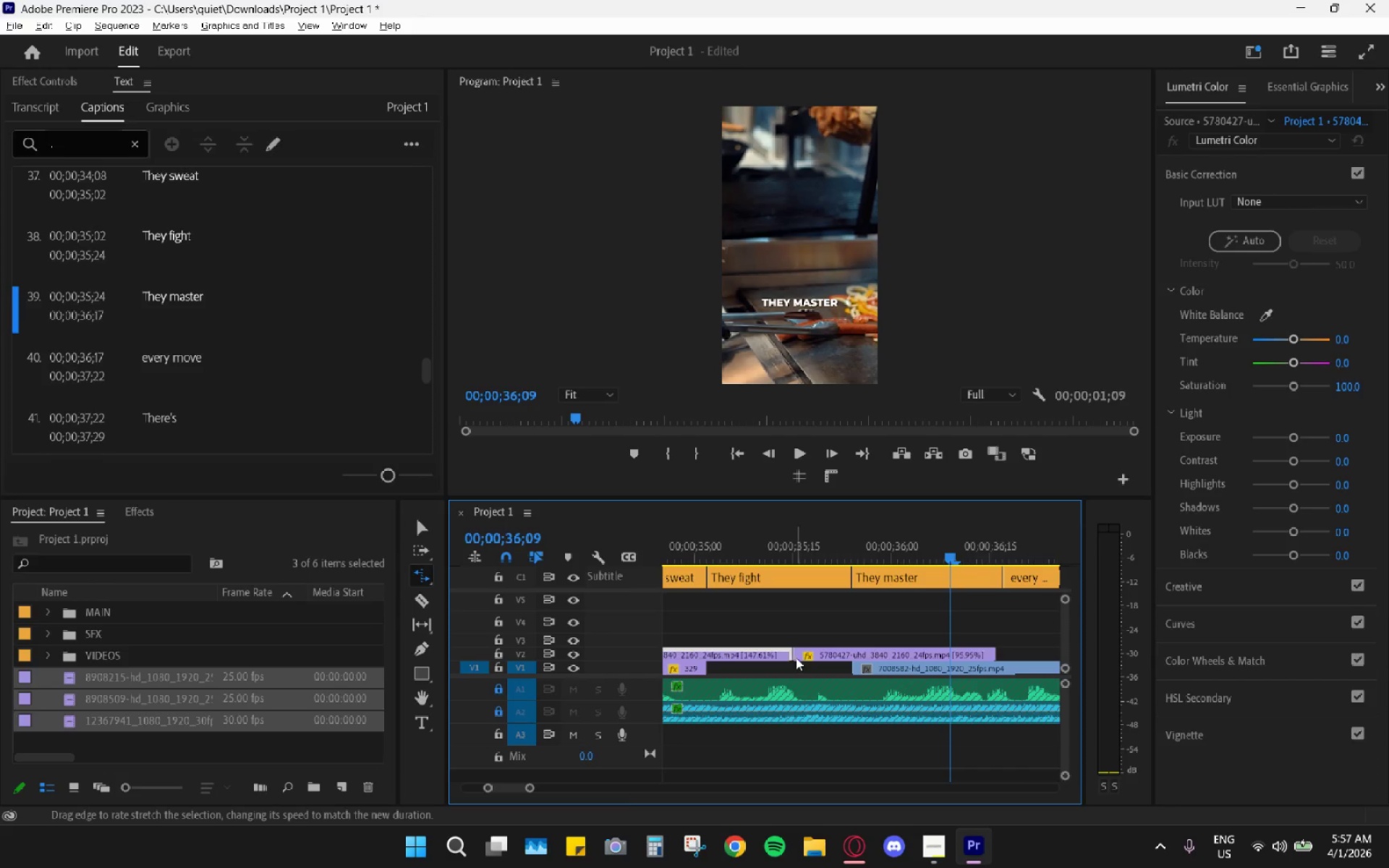 
hold_key(key=AltLeft, duration=0.53)
 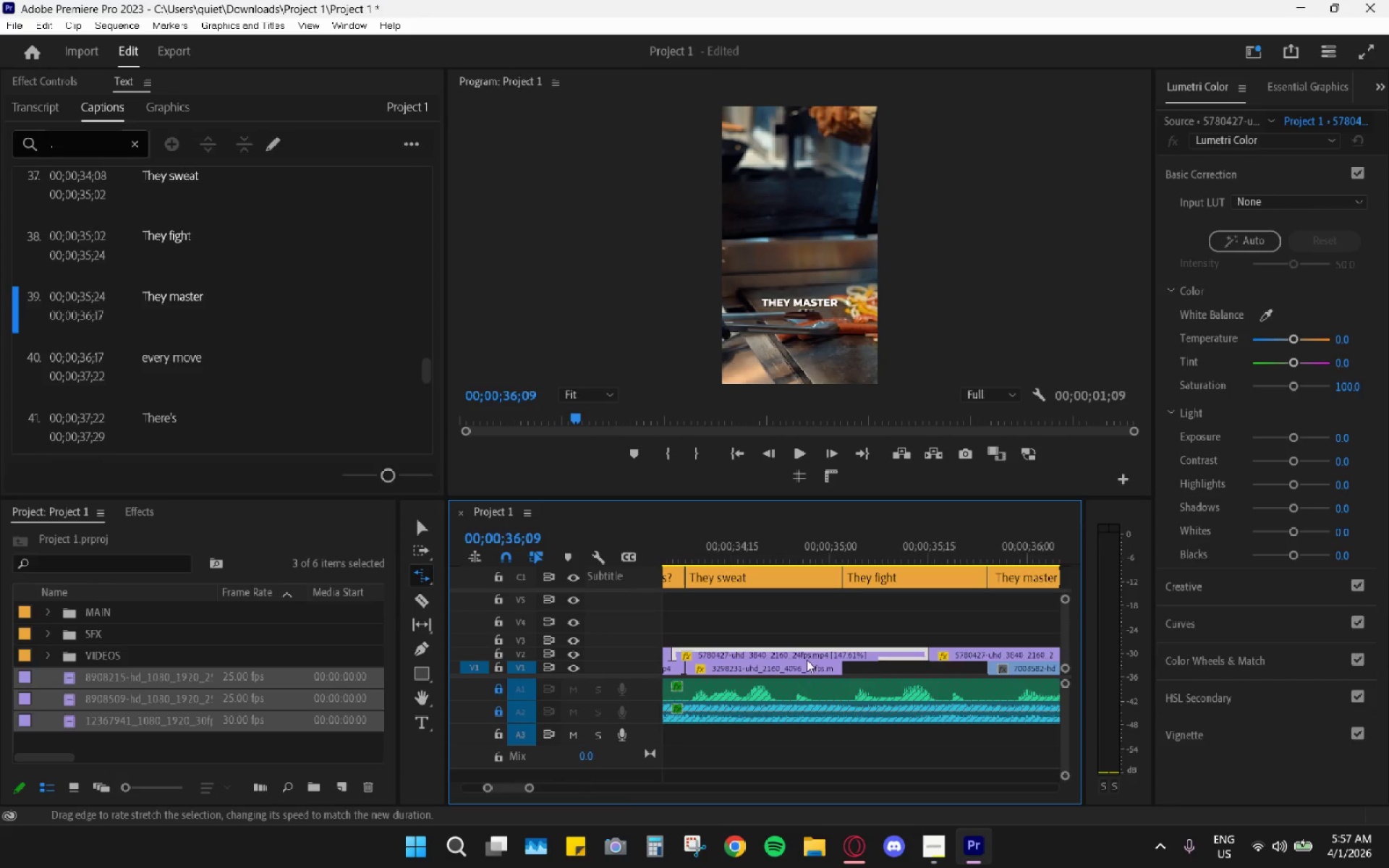 
scroll: coordinate [783, 660], scroll_direction: up, amount: 21.0
 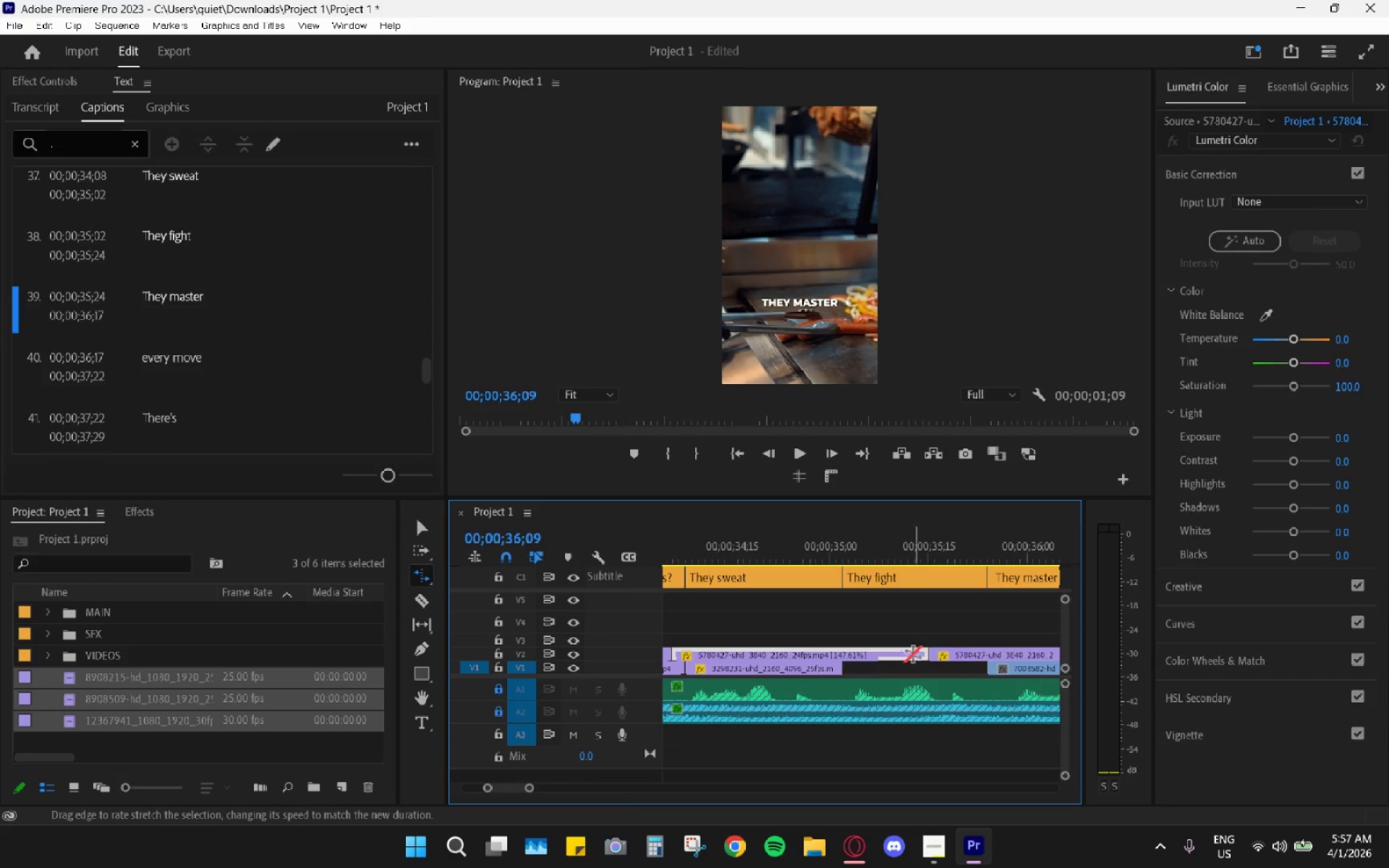 
left_click_drag(start_coordinate=[919, 654], to_coordinate=[897, 655])
 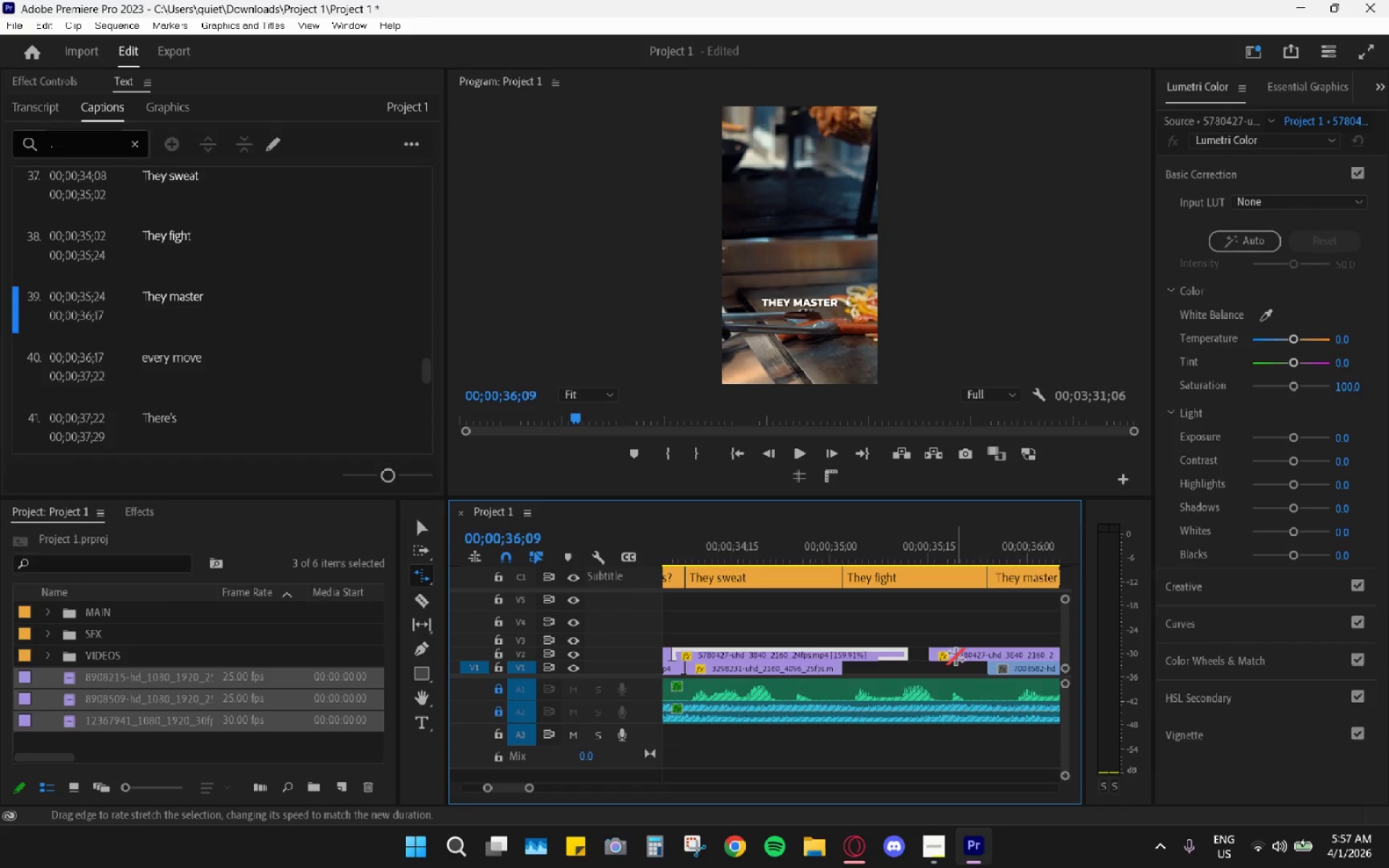 
key(V)
 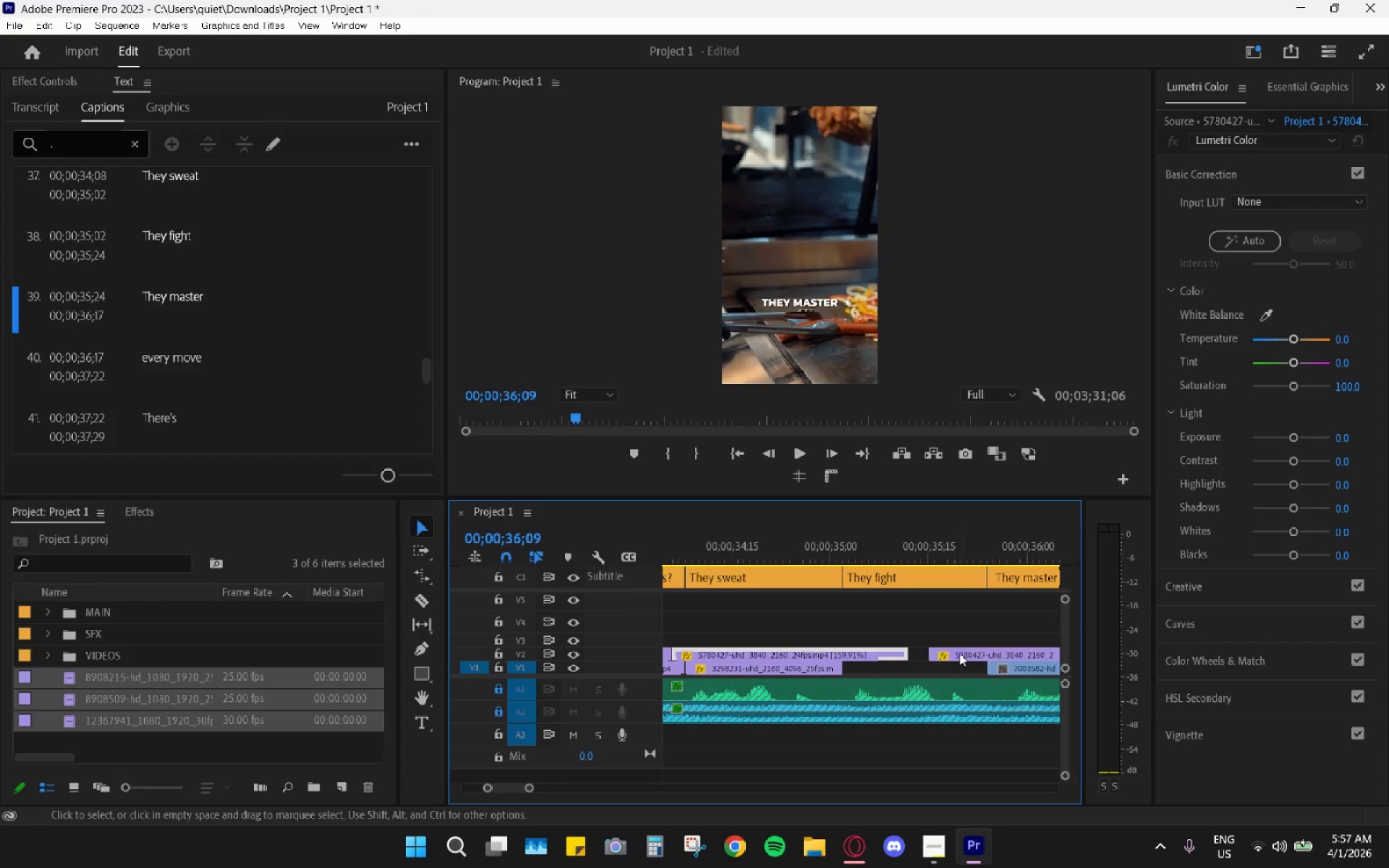 
left_click_drag(start_coordinate=[959, 653], to_coordinate=[938, 652])
 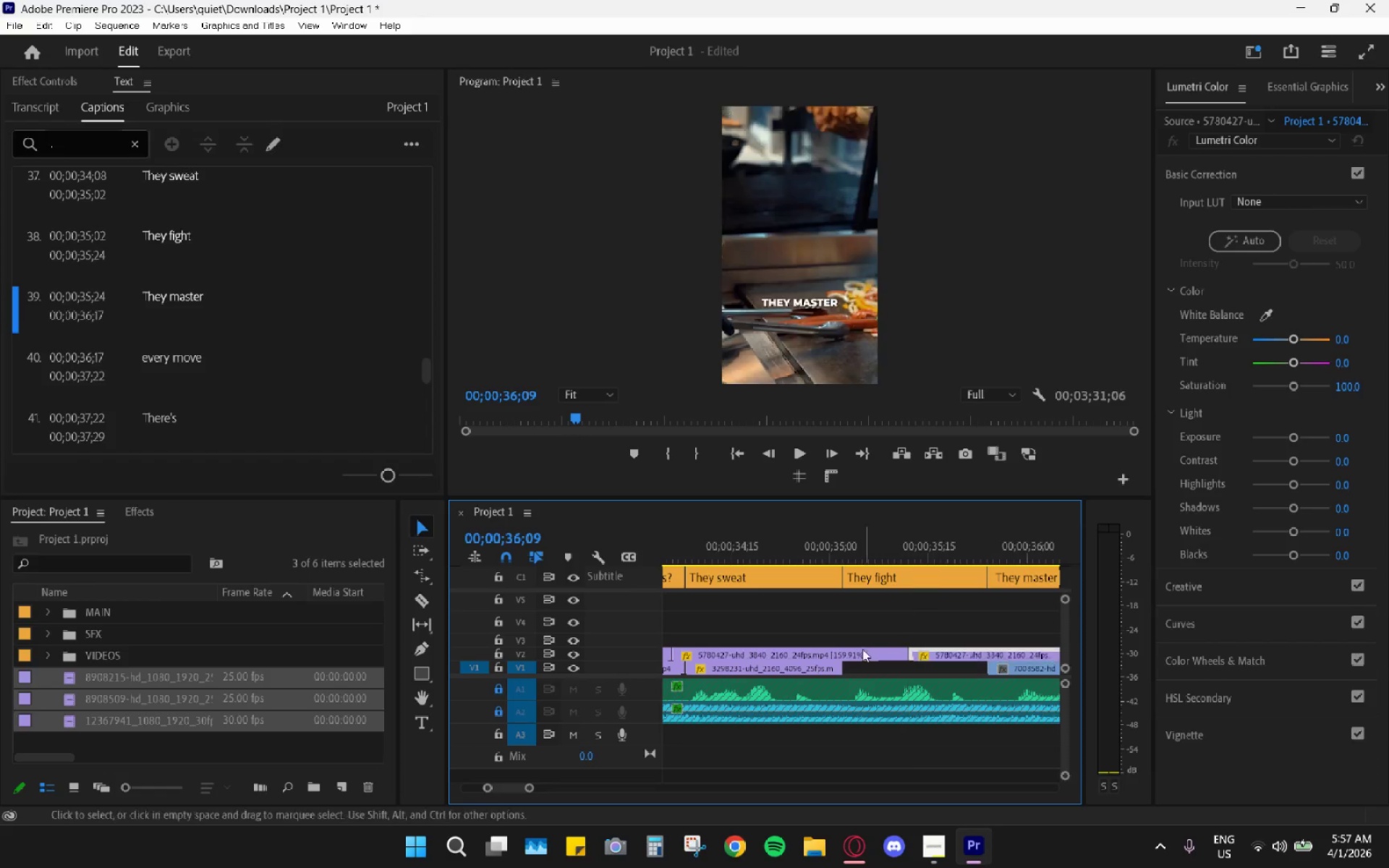 
hold_key(key=AltLeft, duration=0.67)
scroll: coordinate [781, 631], scroll_direction: down, amount: 8.0
 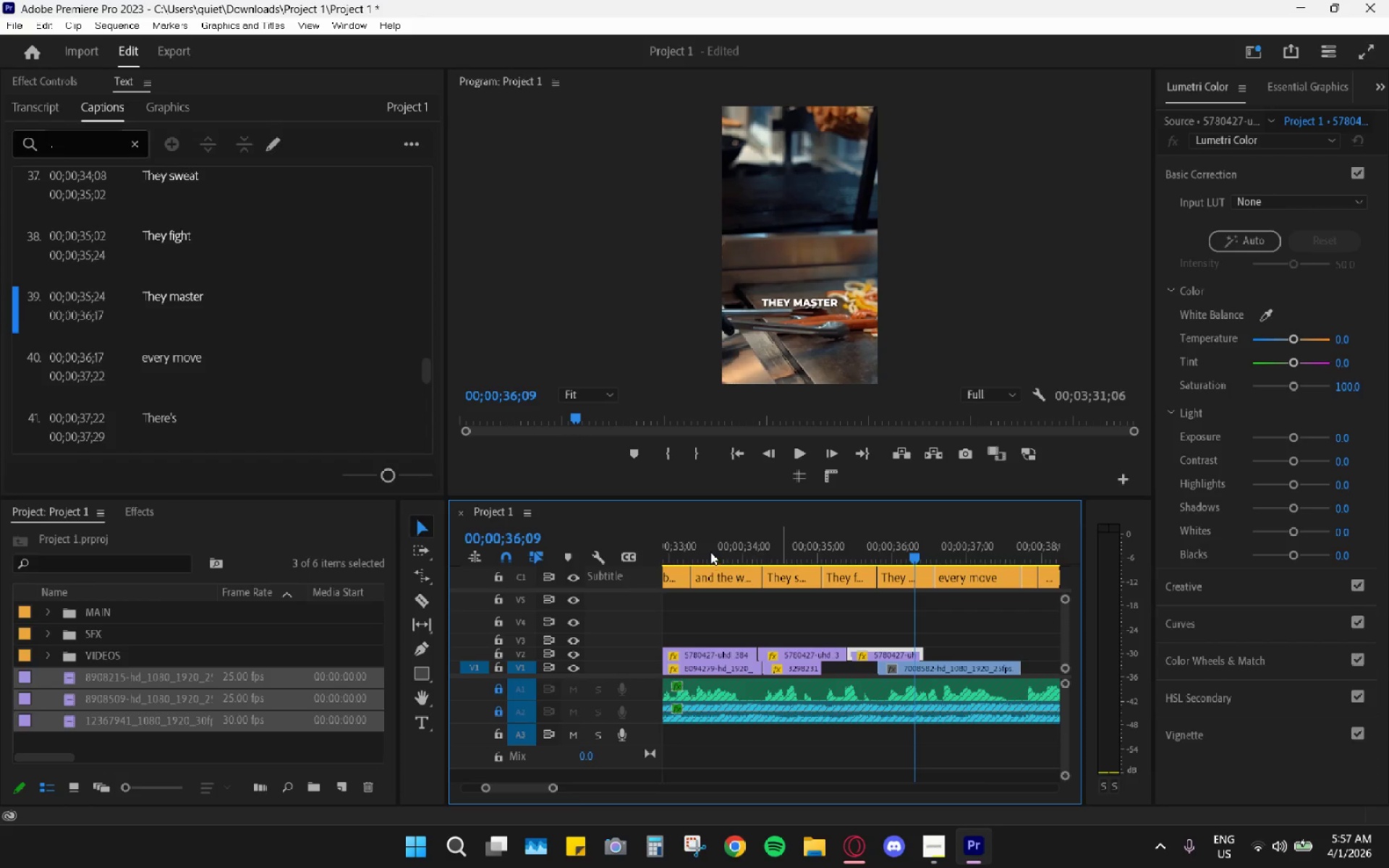 
left_click_drag(start_coordinate=[694, 548], to_coordinate=[679, 551])
 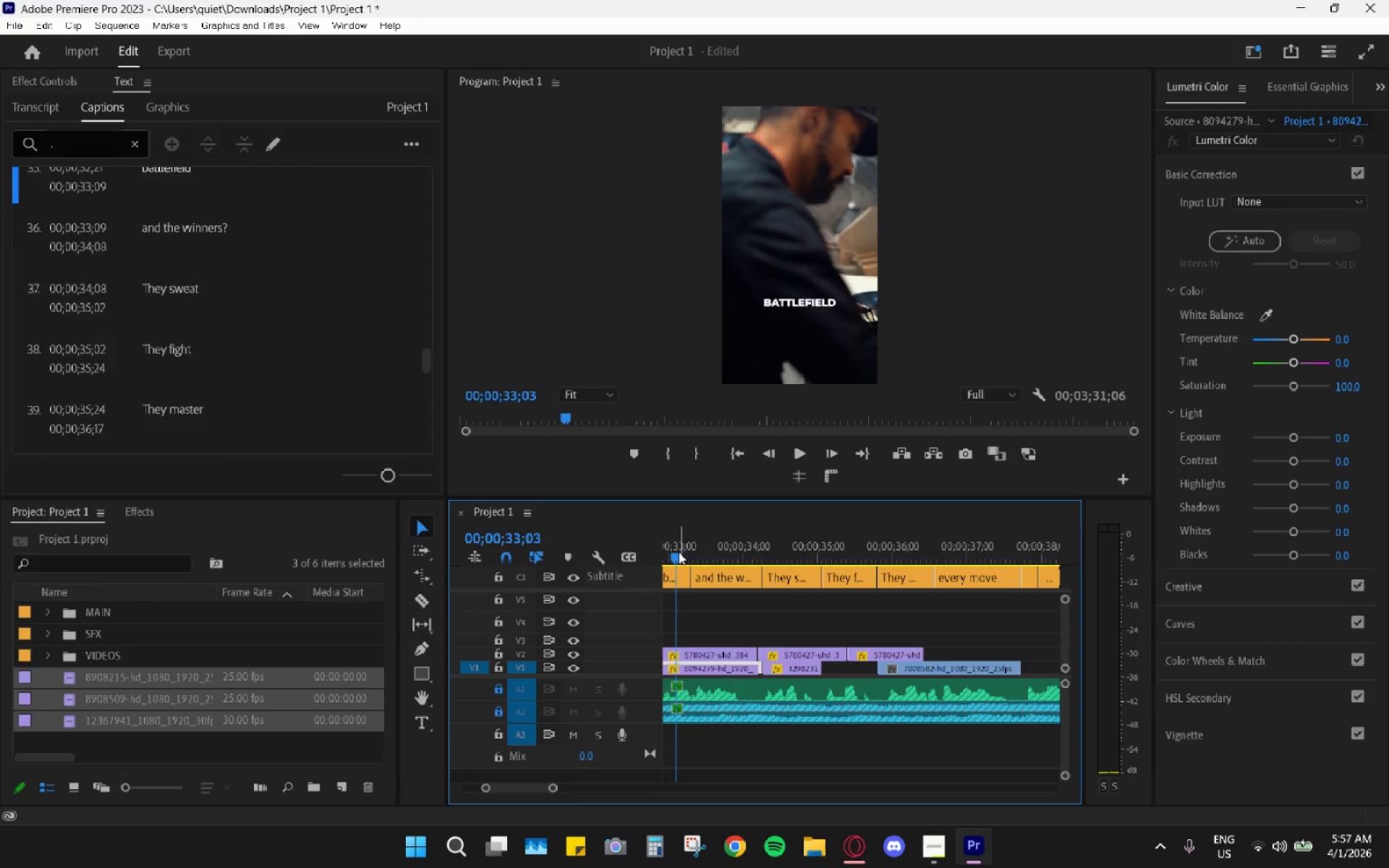 
key(Space)
 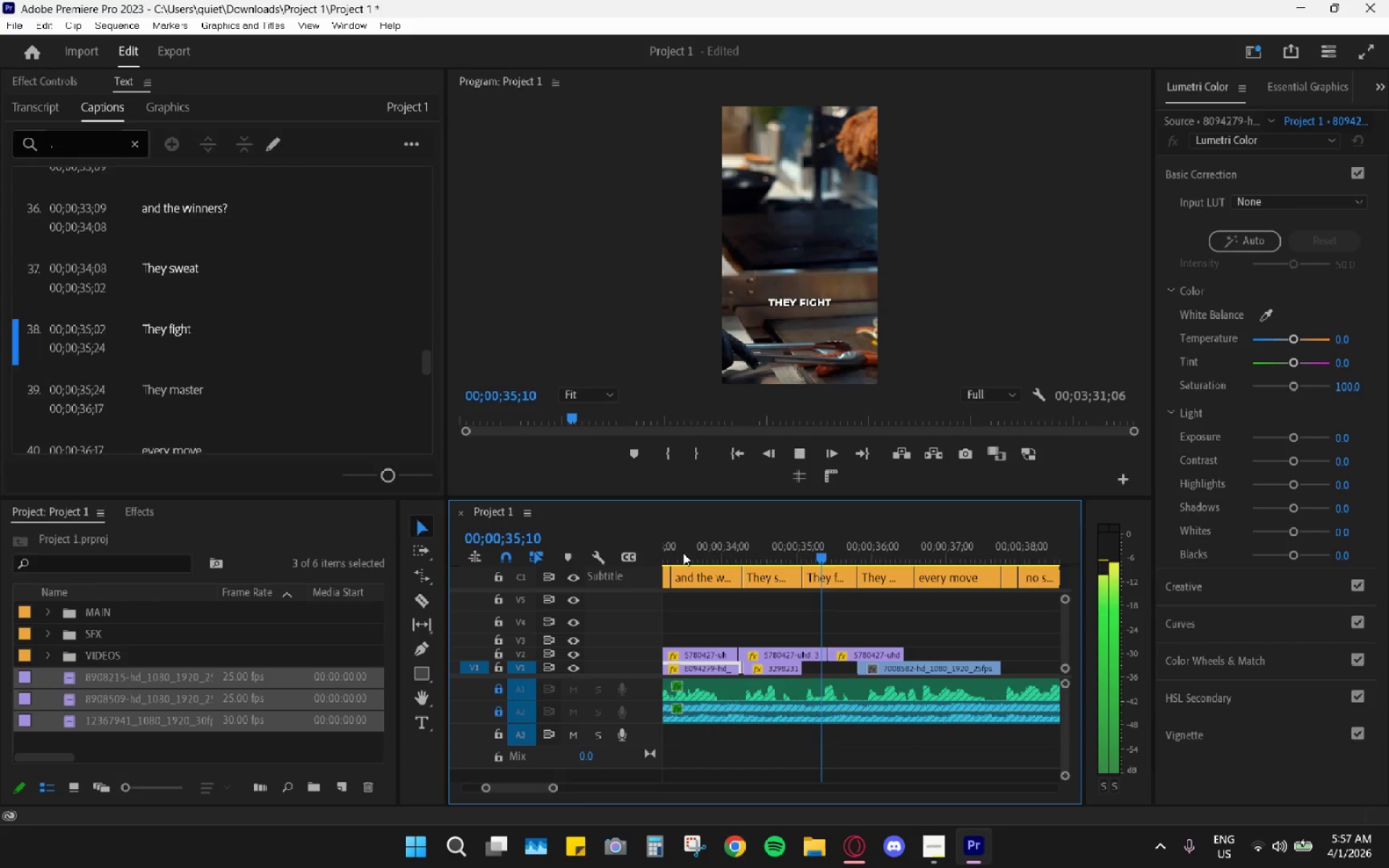 
key(Space)
 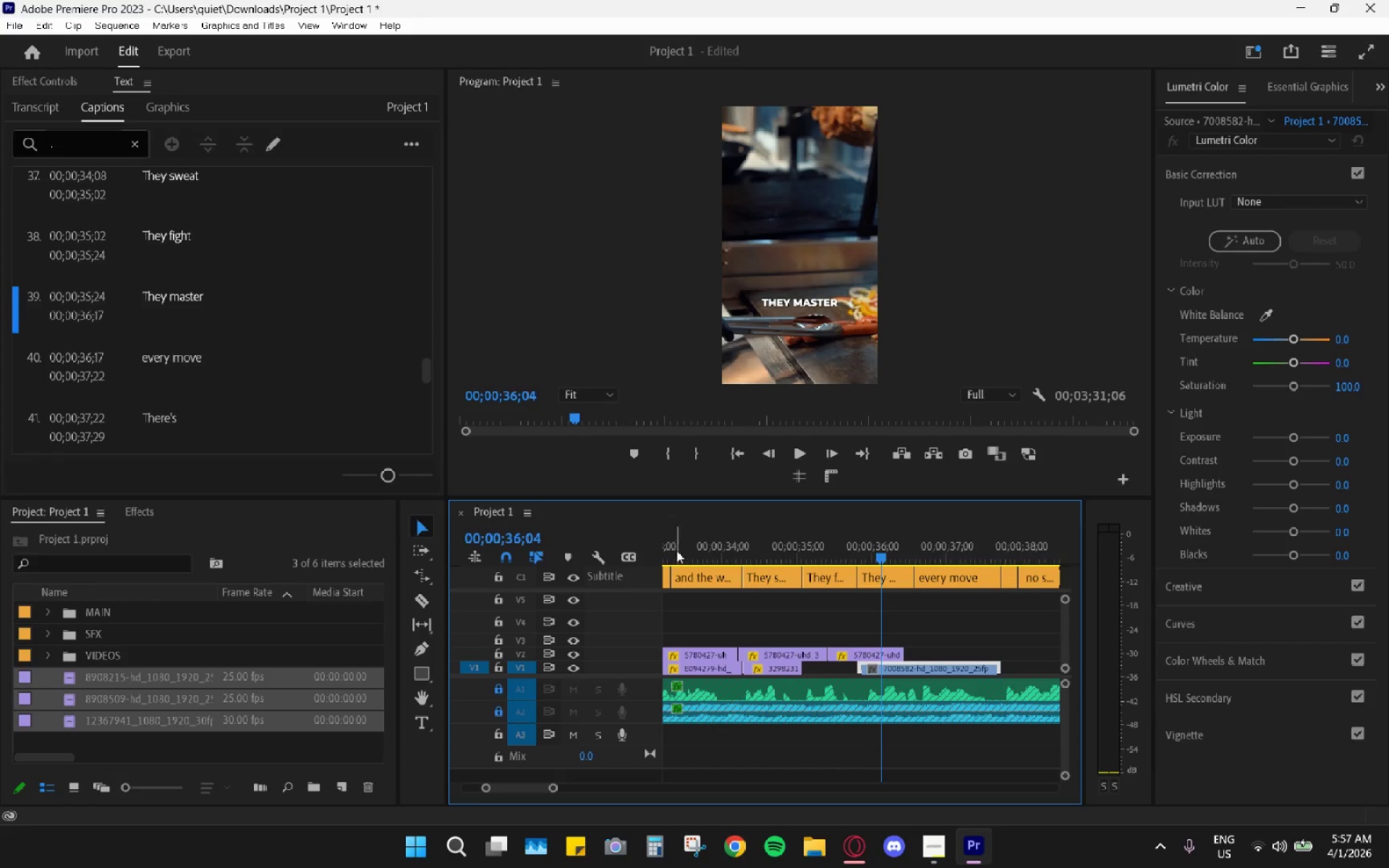 
hold_key(key=AltLeft, duration=0.58)
scroll: coordinate [749, 640], scroll_direction: down, amount: 3.0
 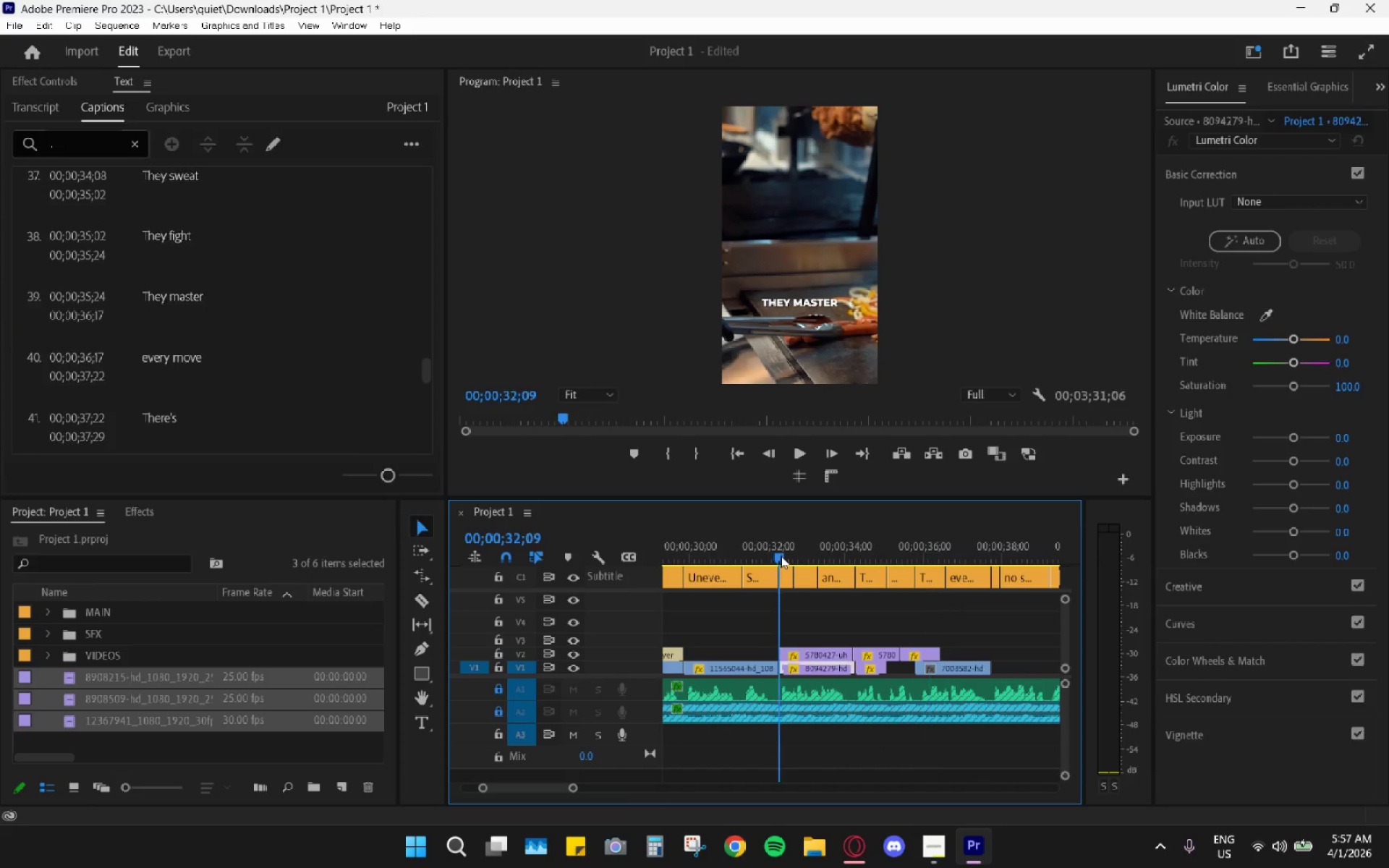 
key(Space)
 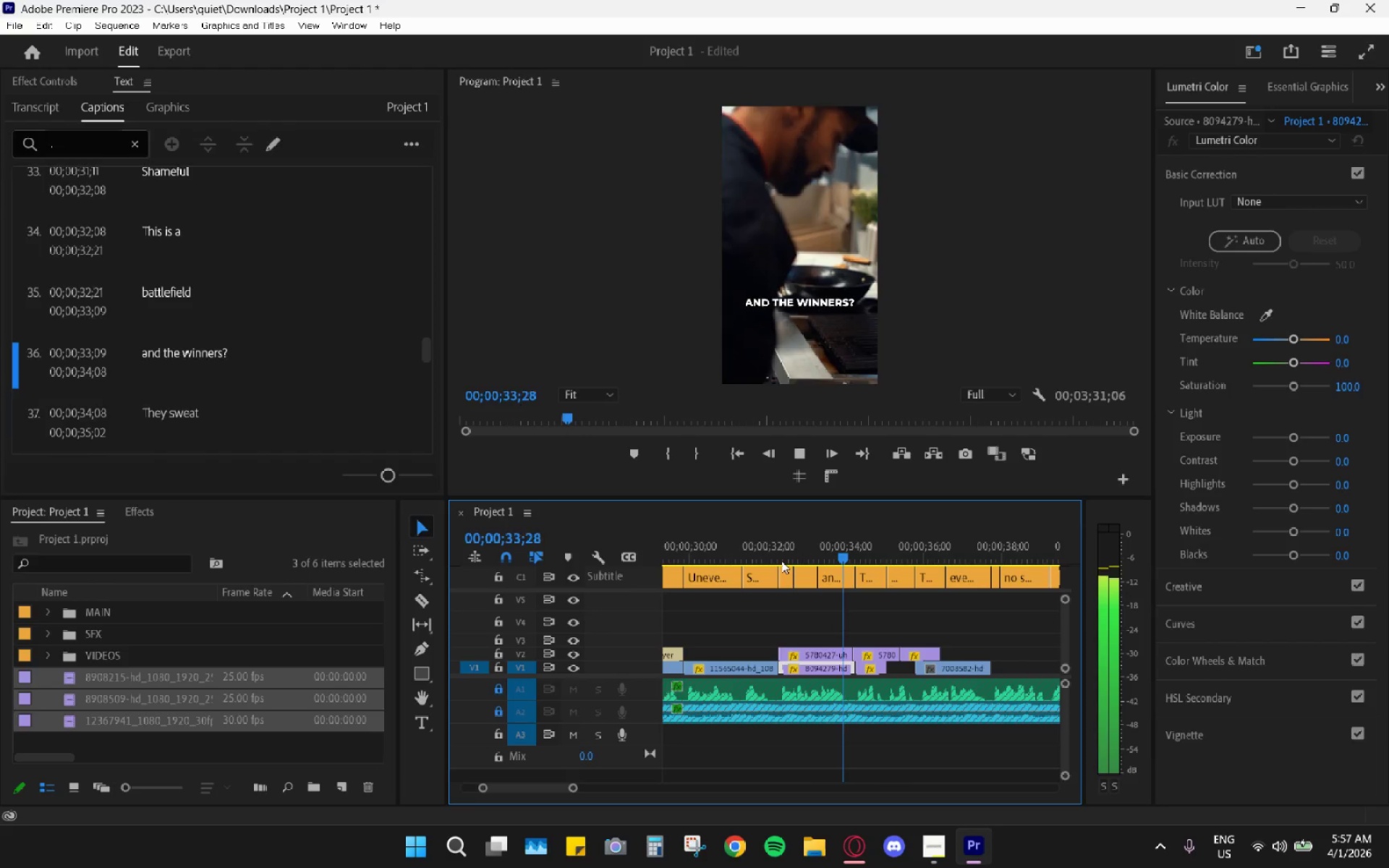 
key(Space)
 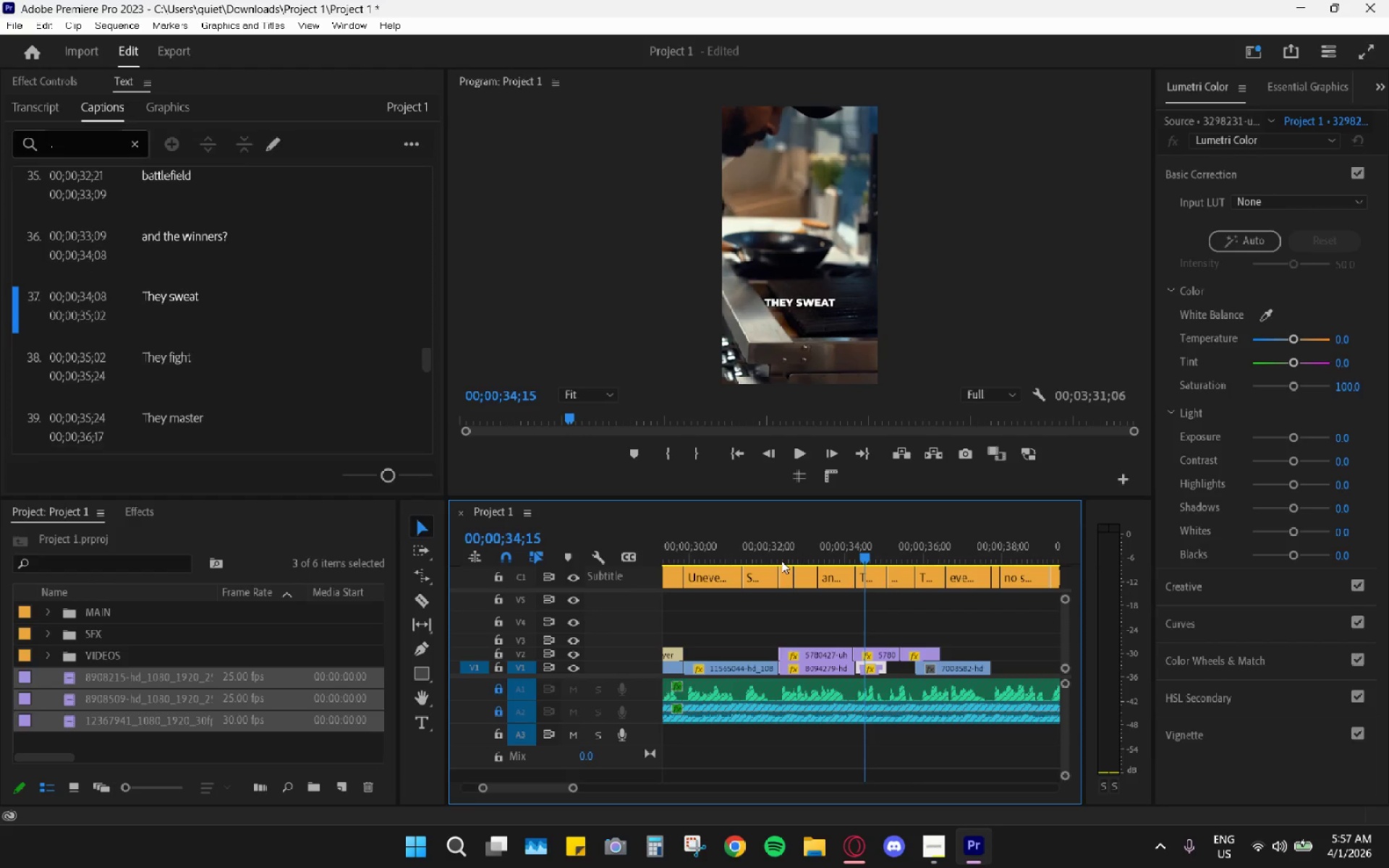 
key(Space)
 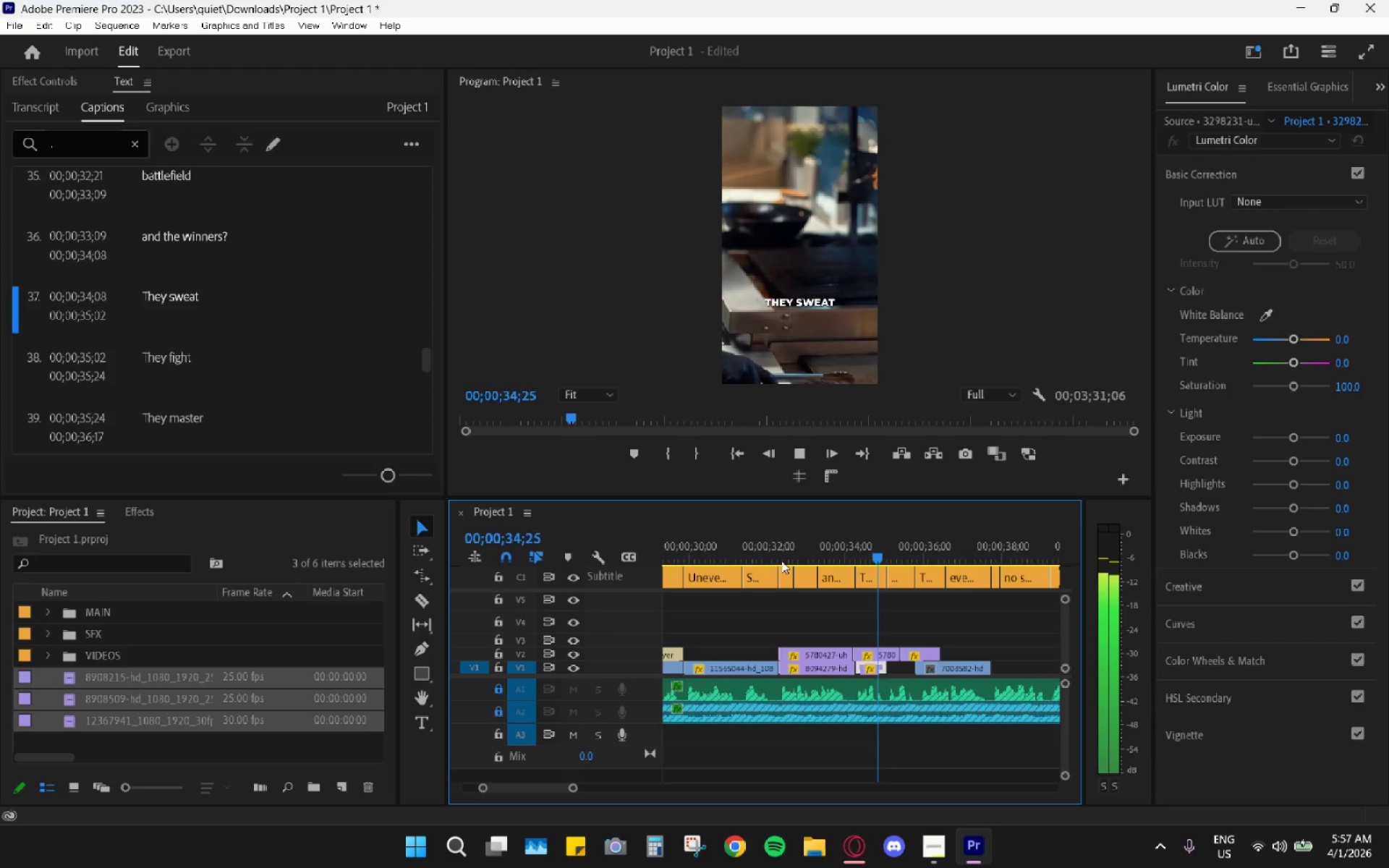 
key(Space)
 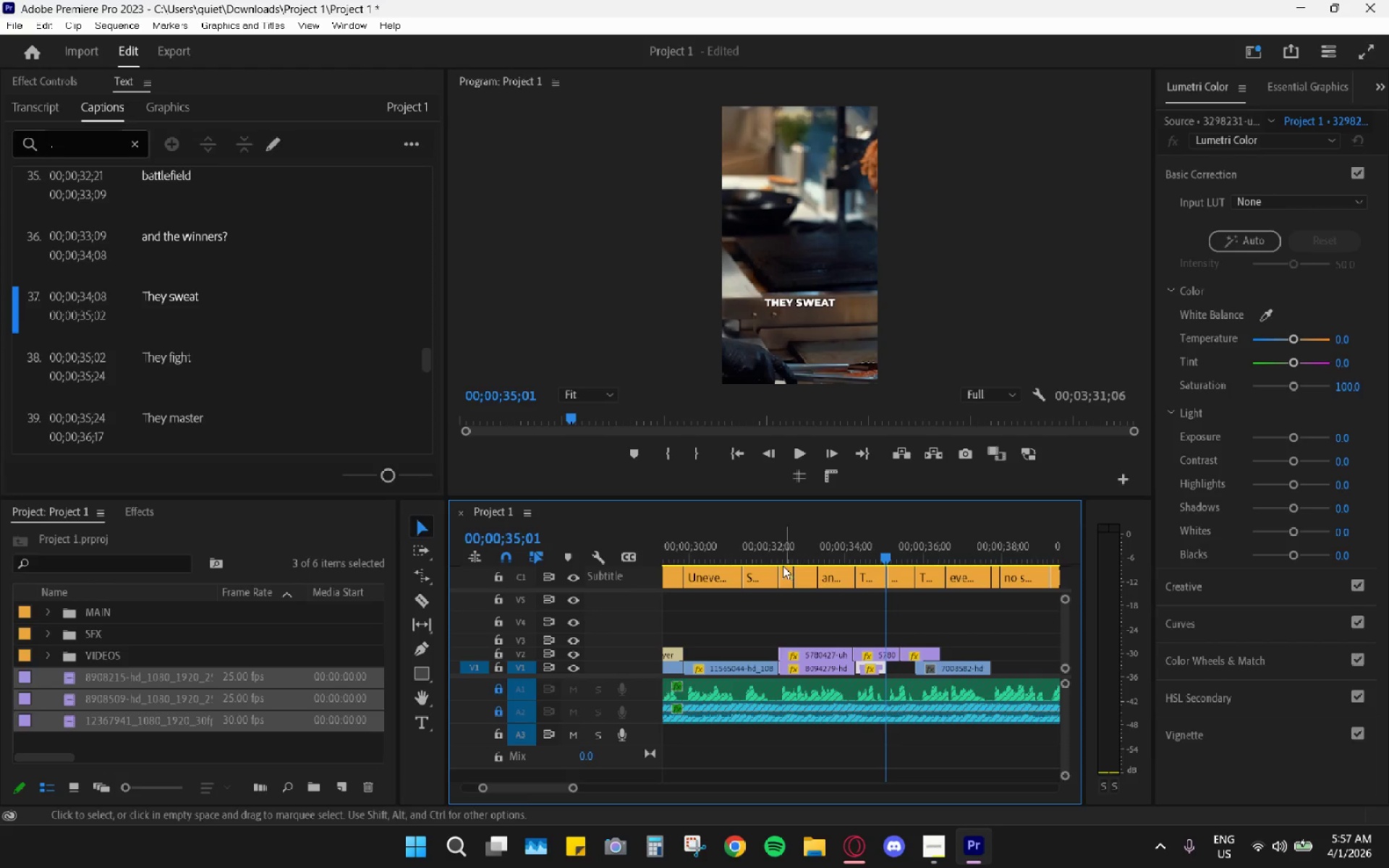 
left_click_drag(start_coordinate=[752, 554], to_coordinate=[779, 561])
 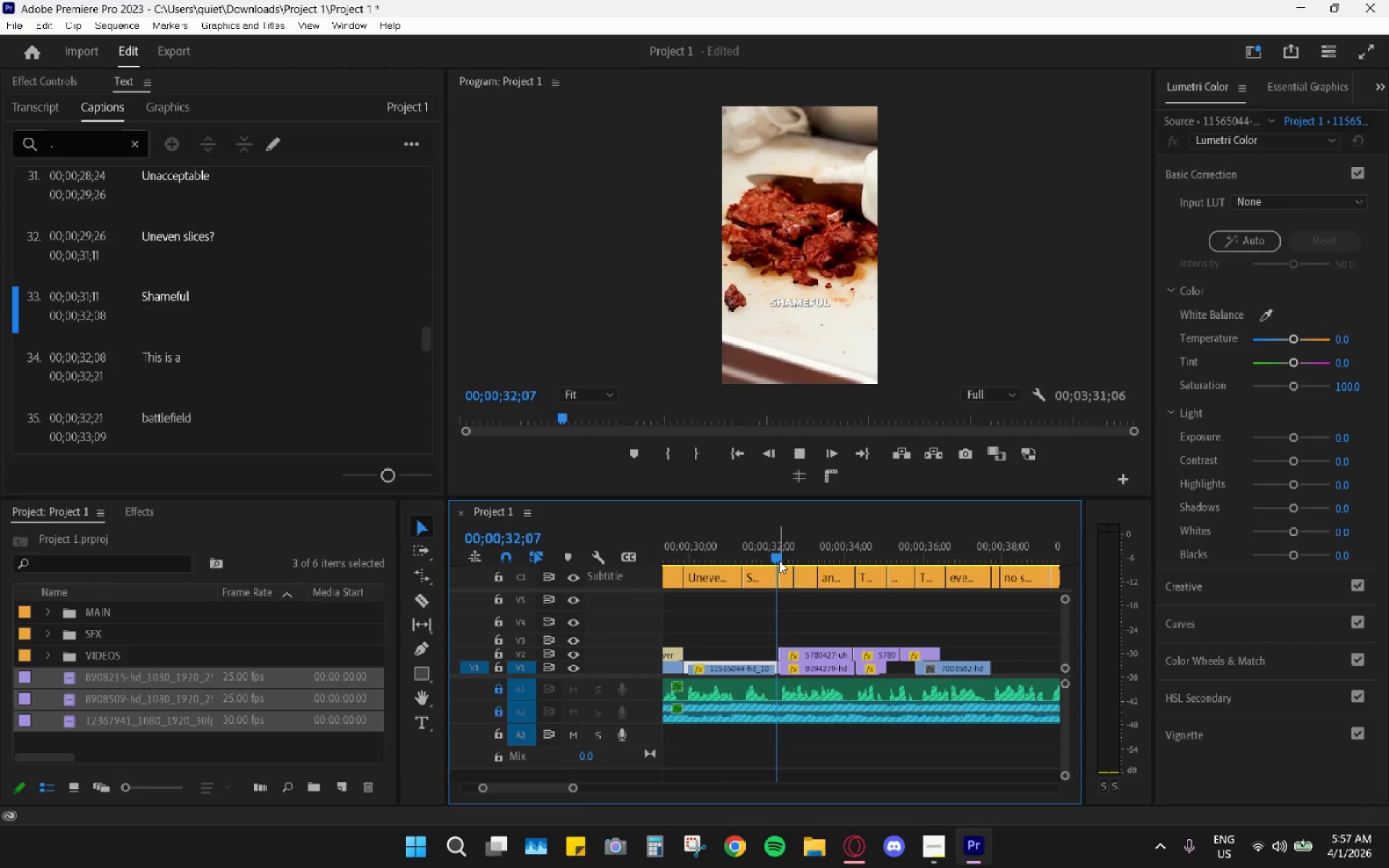 
key(Space)
 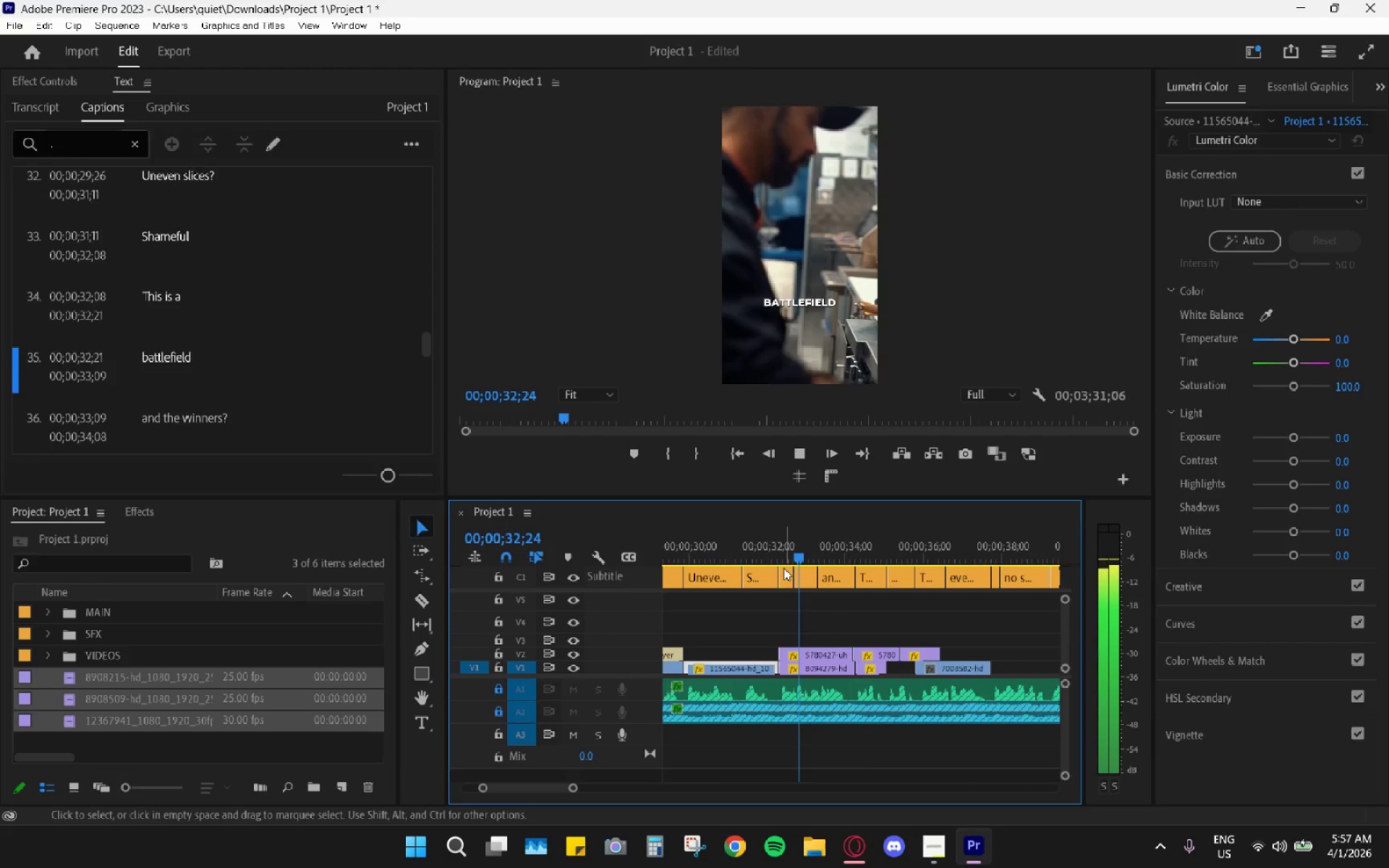 
mouse_move([800, 584])
 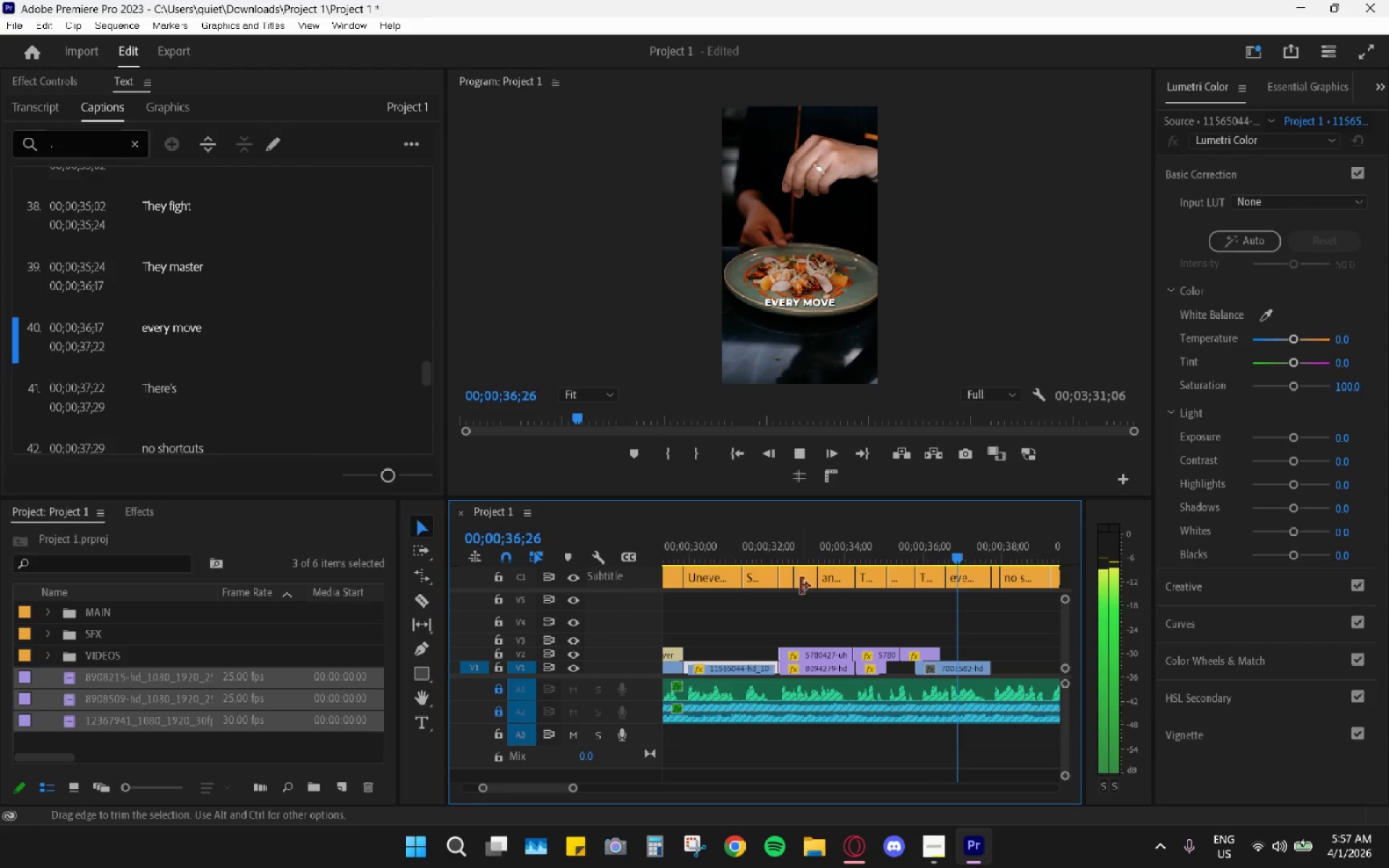 
key(Space)
 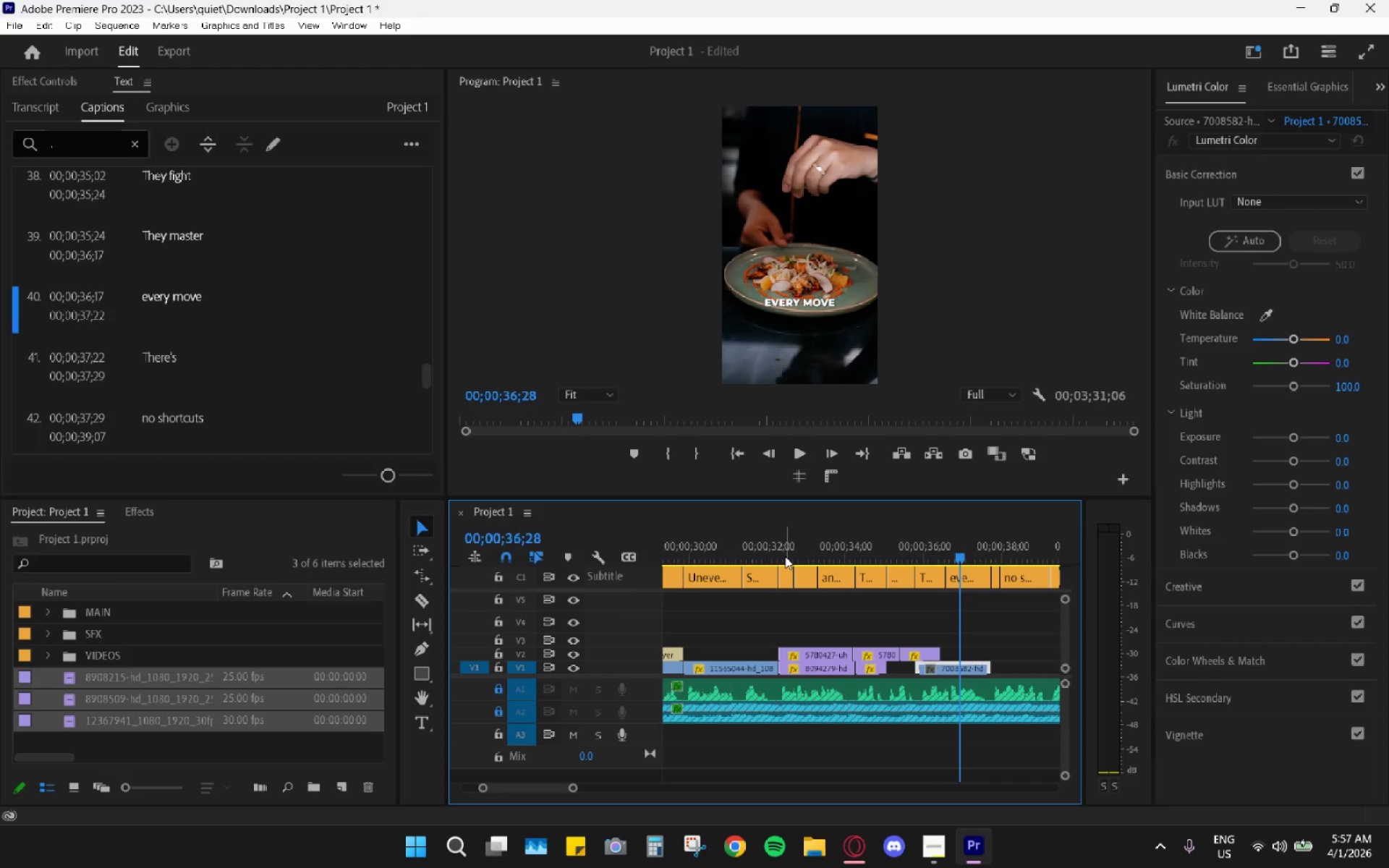 
left_click([783, 553])
 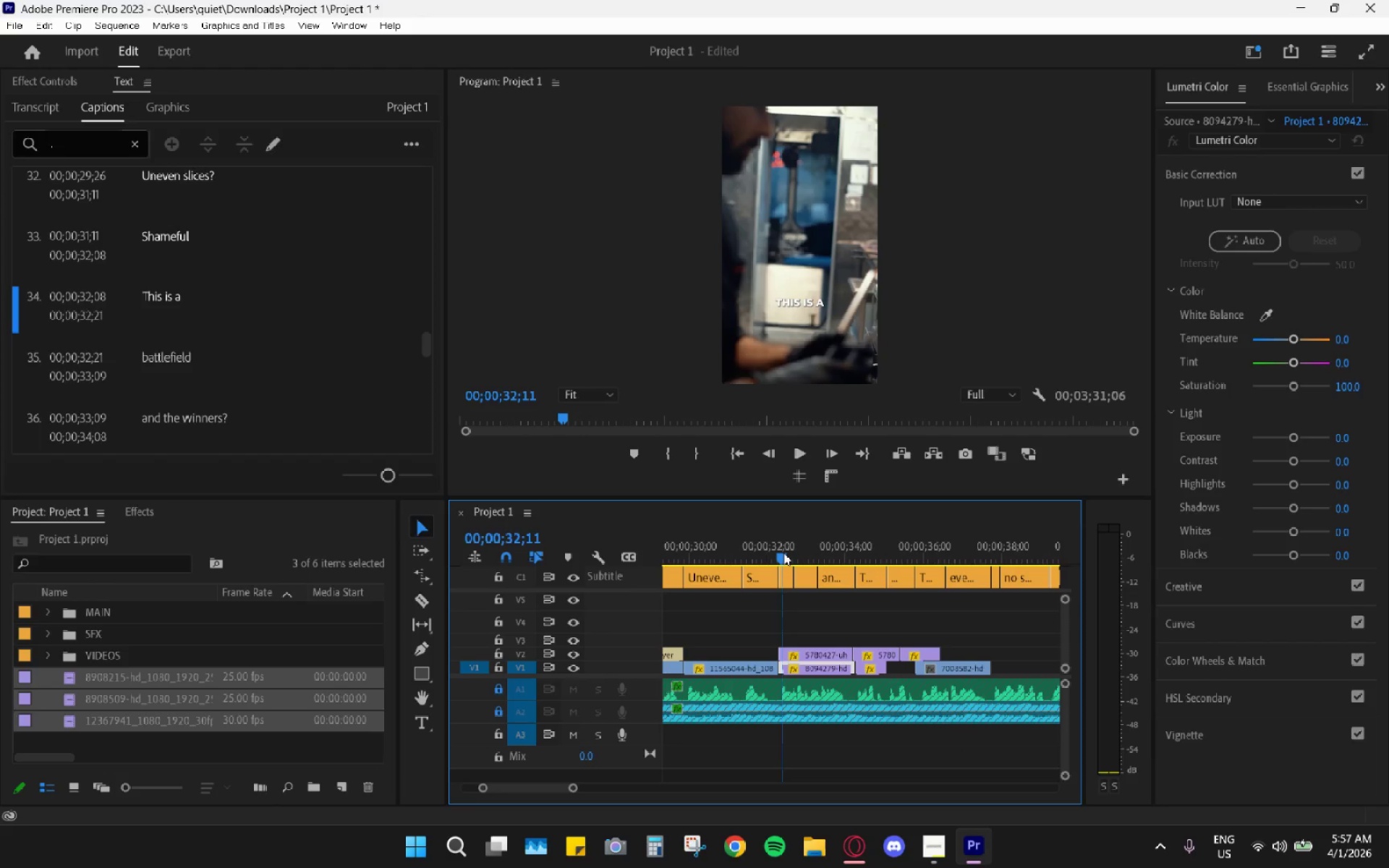 
key(Space)
 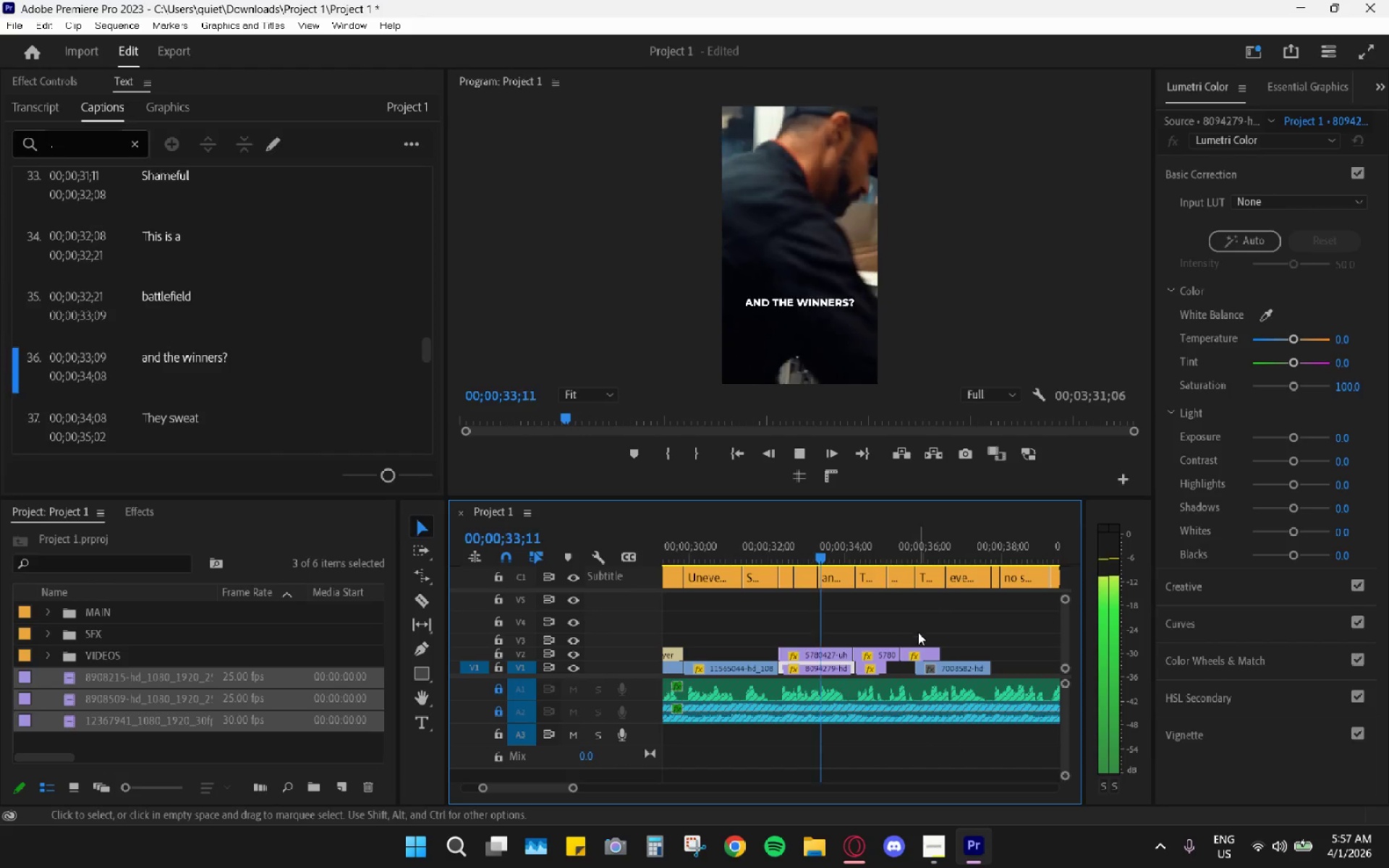 
key(Space)
 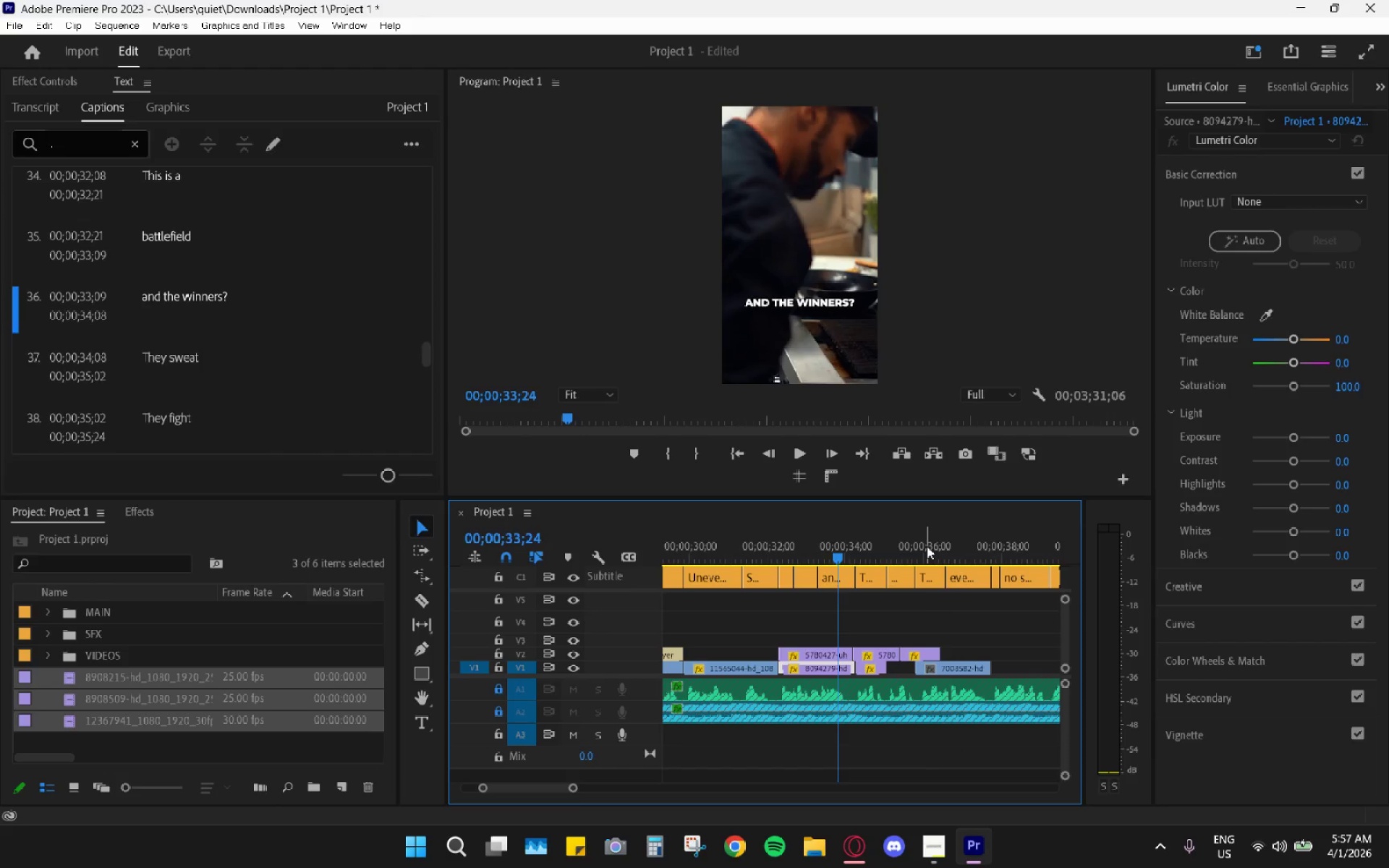 
left_click_drag(start_coordinate=[926, 544], to_coordinate=[894, 556])
 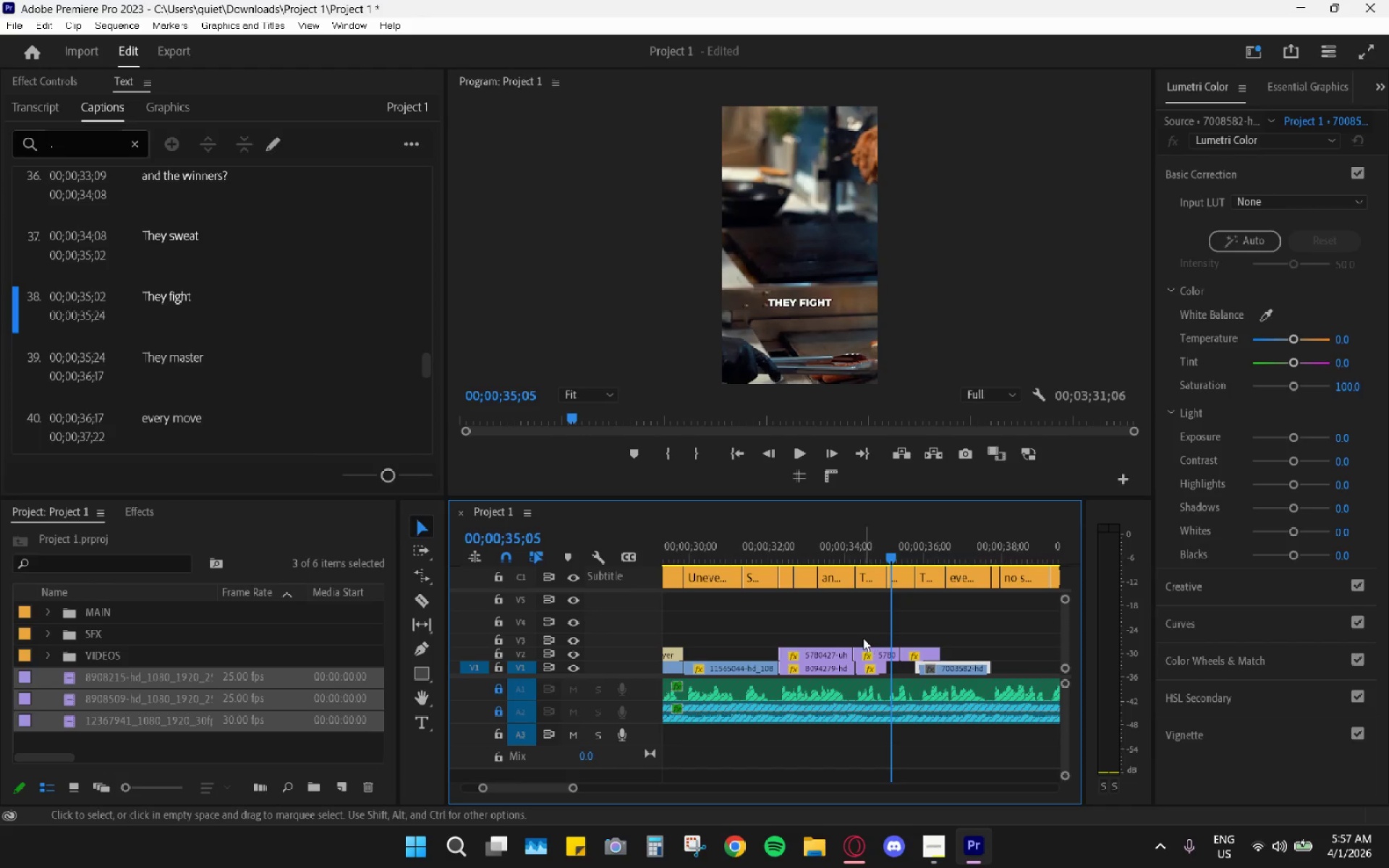 
key(R)
 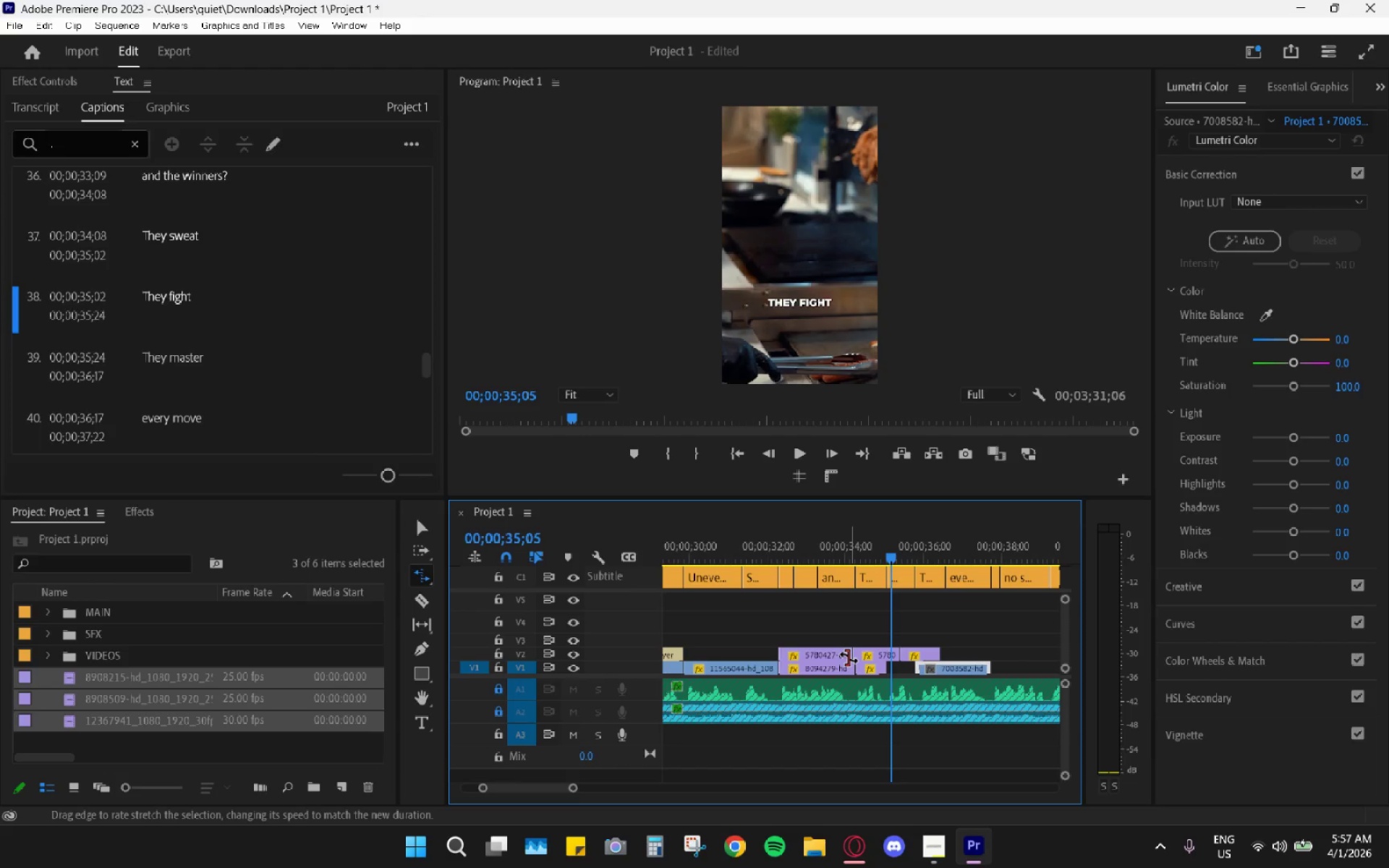 
left_click_drag(start_coordinate=[849, 657], to_coordinate=[840, 654])
 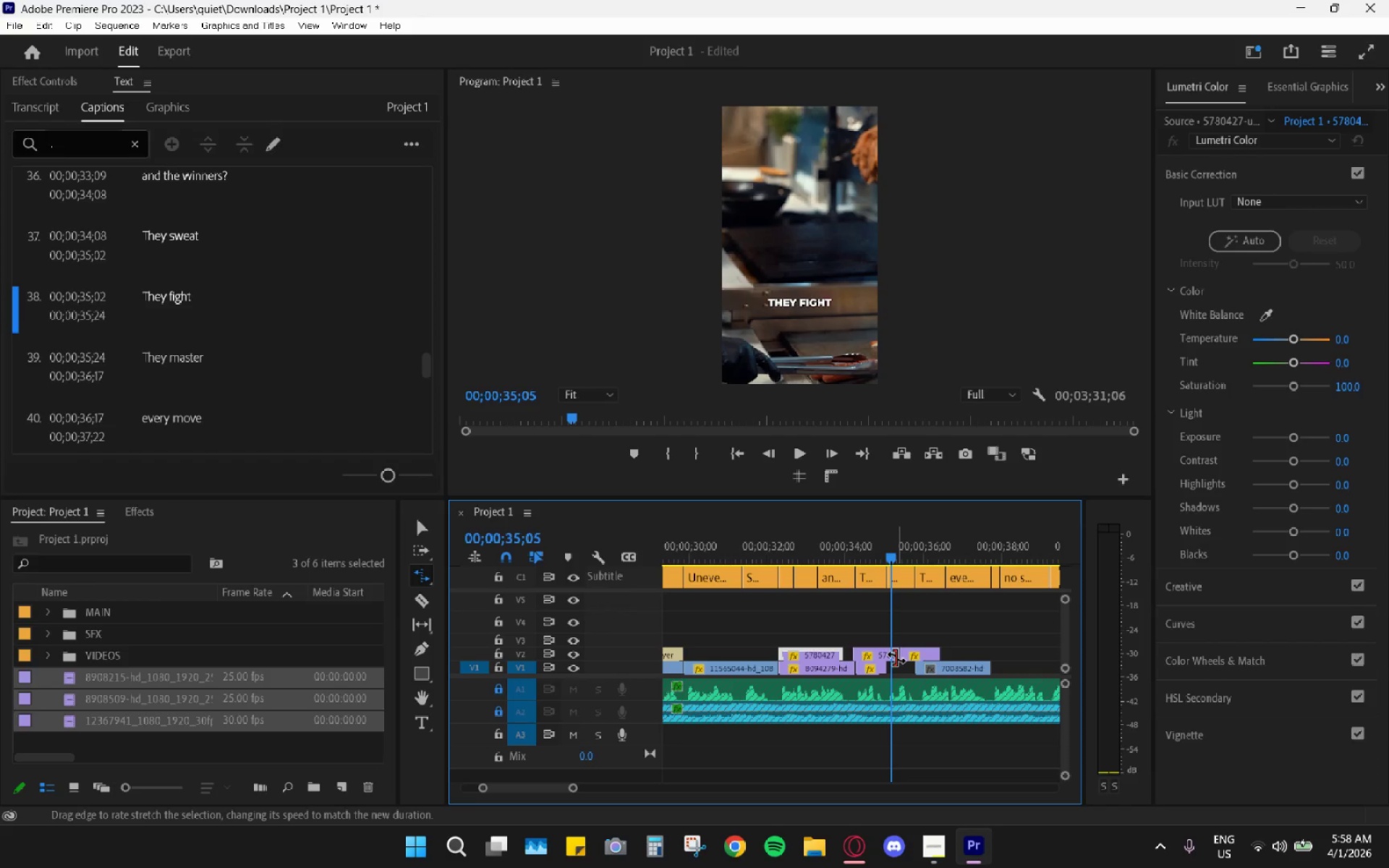 
left_click_drag(start_coordinate=[896, 656], to_coordinate=[890, 656])
 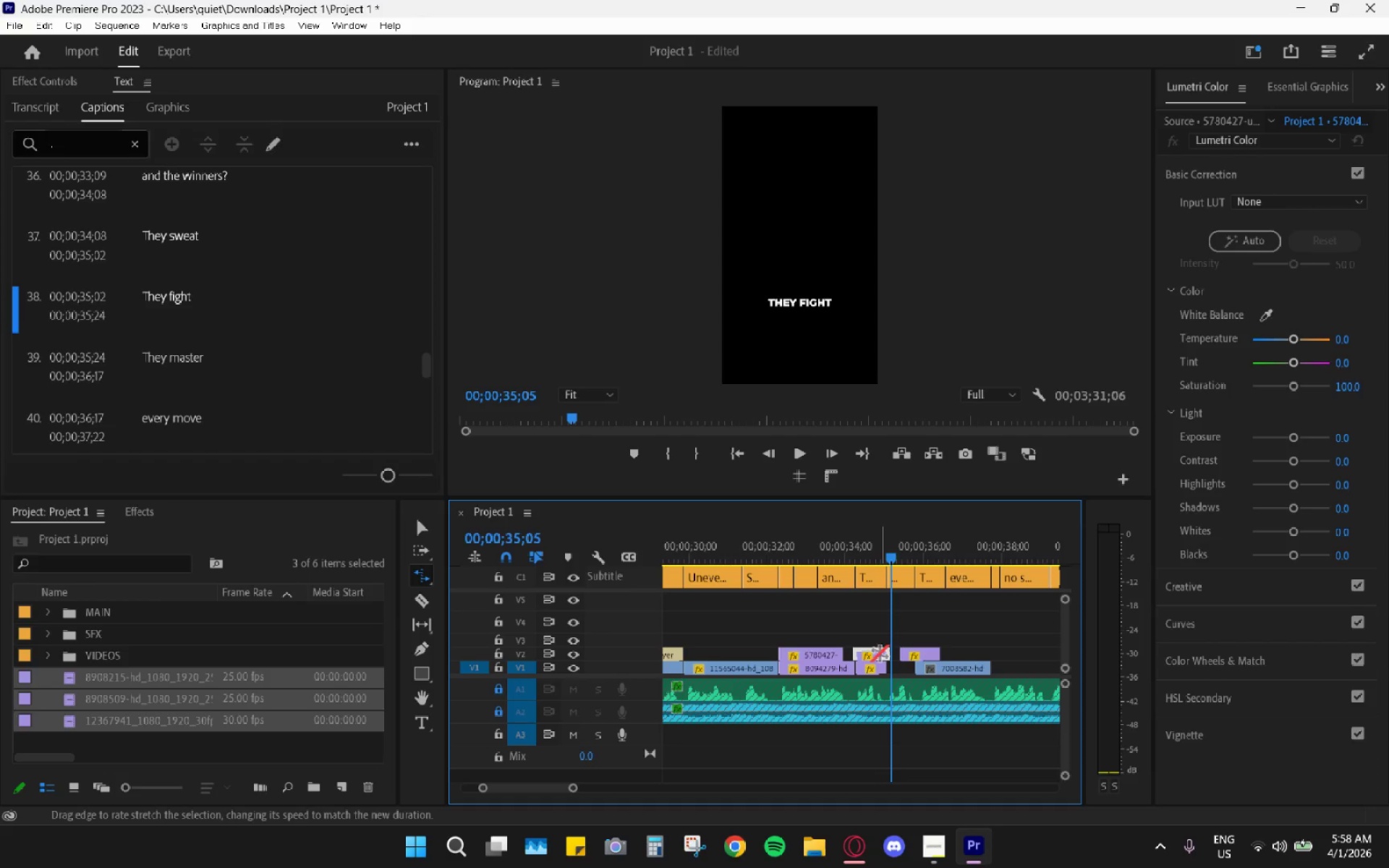 
type(vr)
 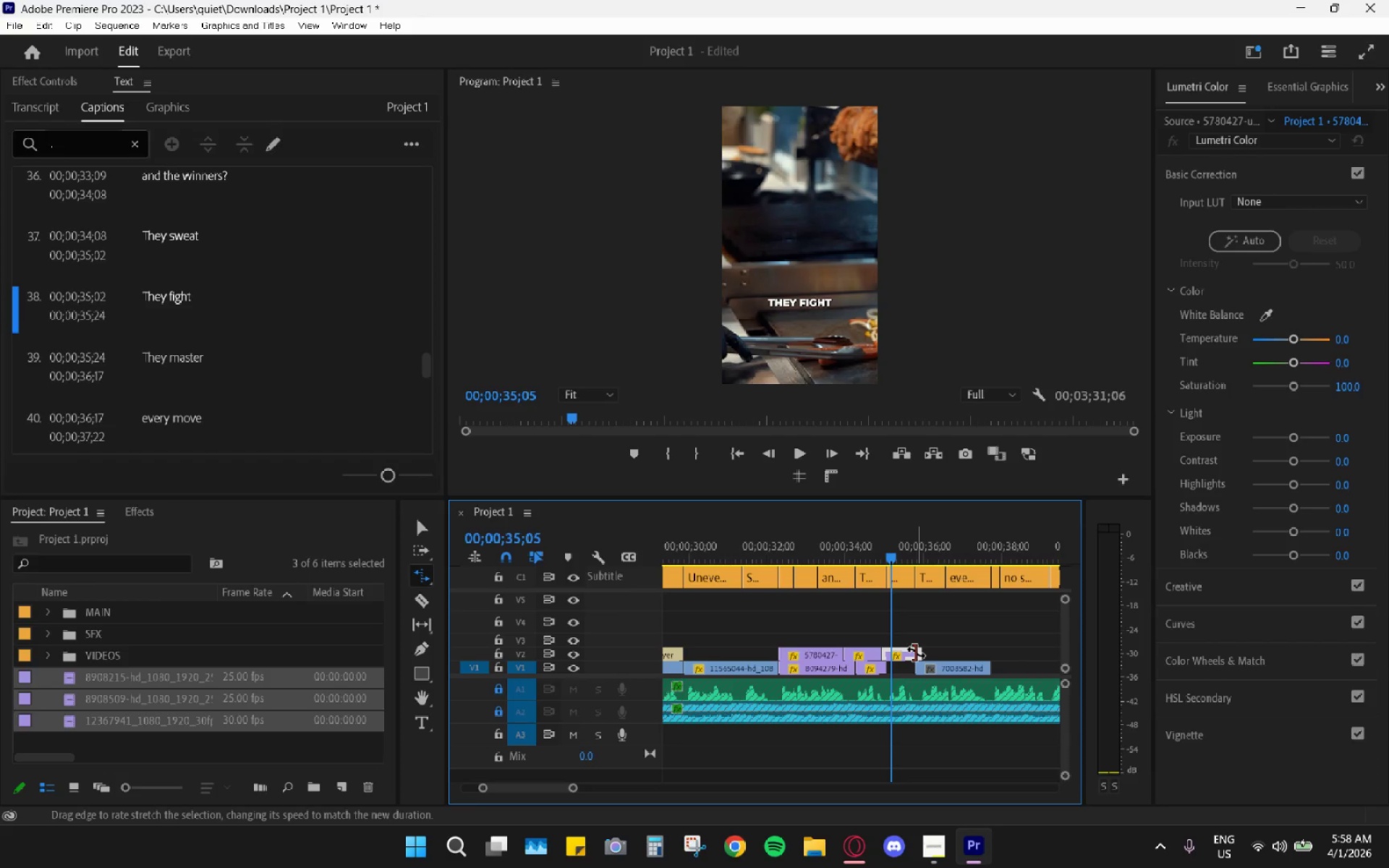 
left_click_drag(start_coordinate=[865, 654], to_coordinate=[857, 652])
 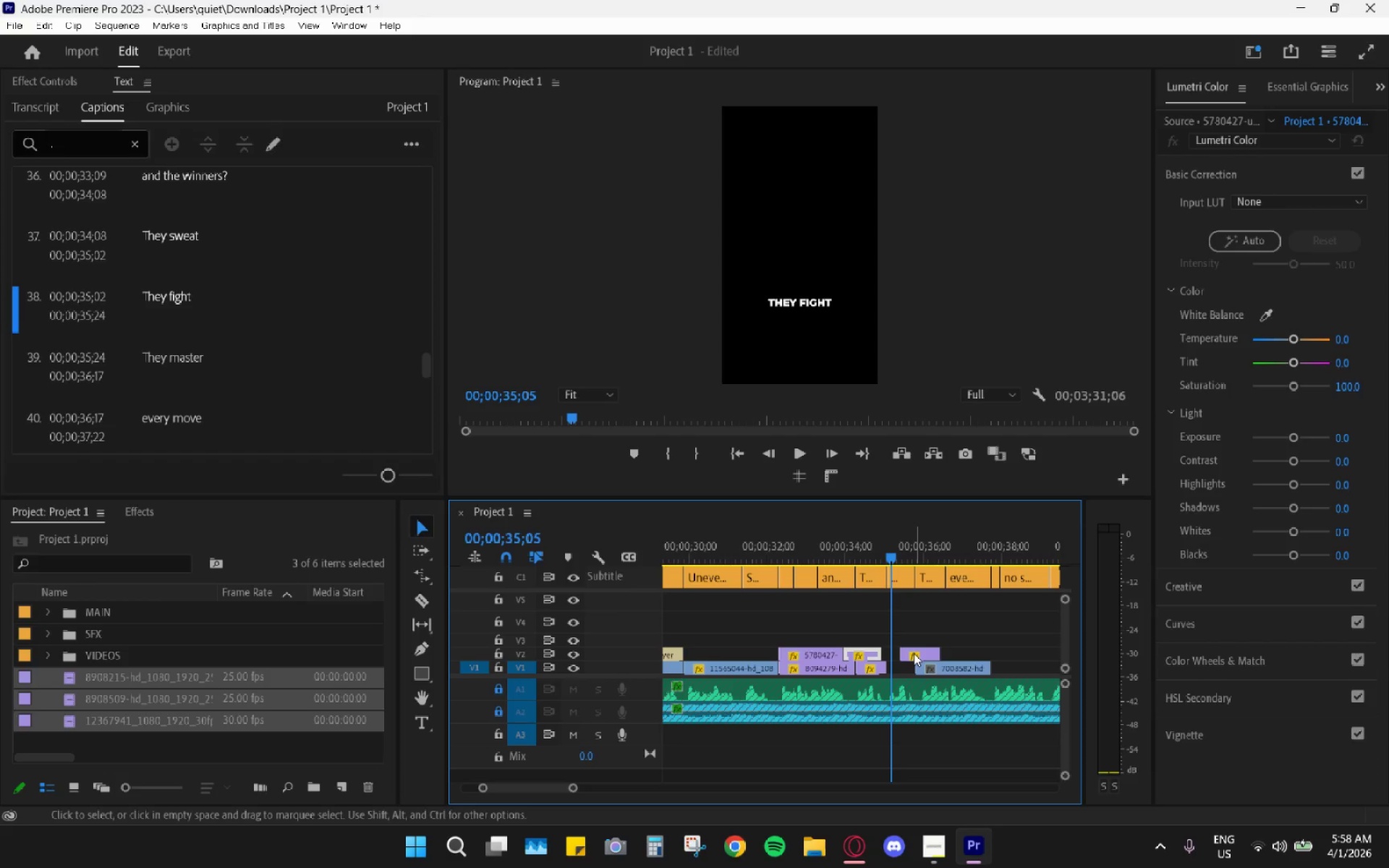 
left_click_drag(start_coordinate=[914, 653], to_coordinate=[896, 653])
 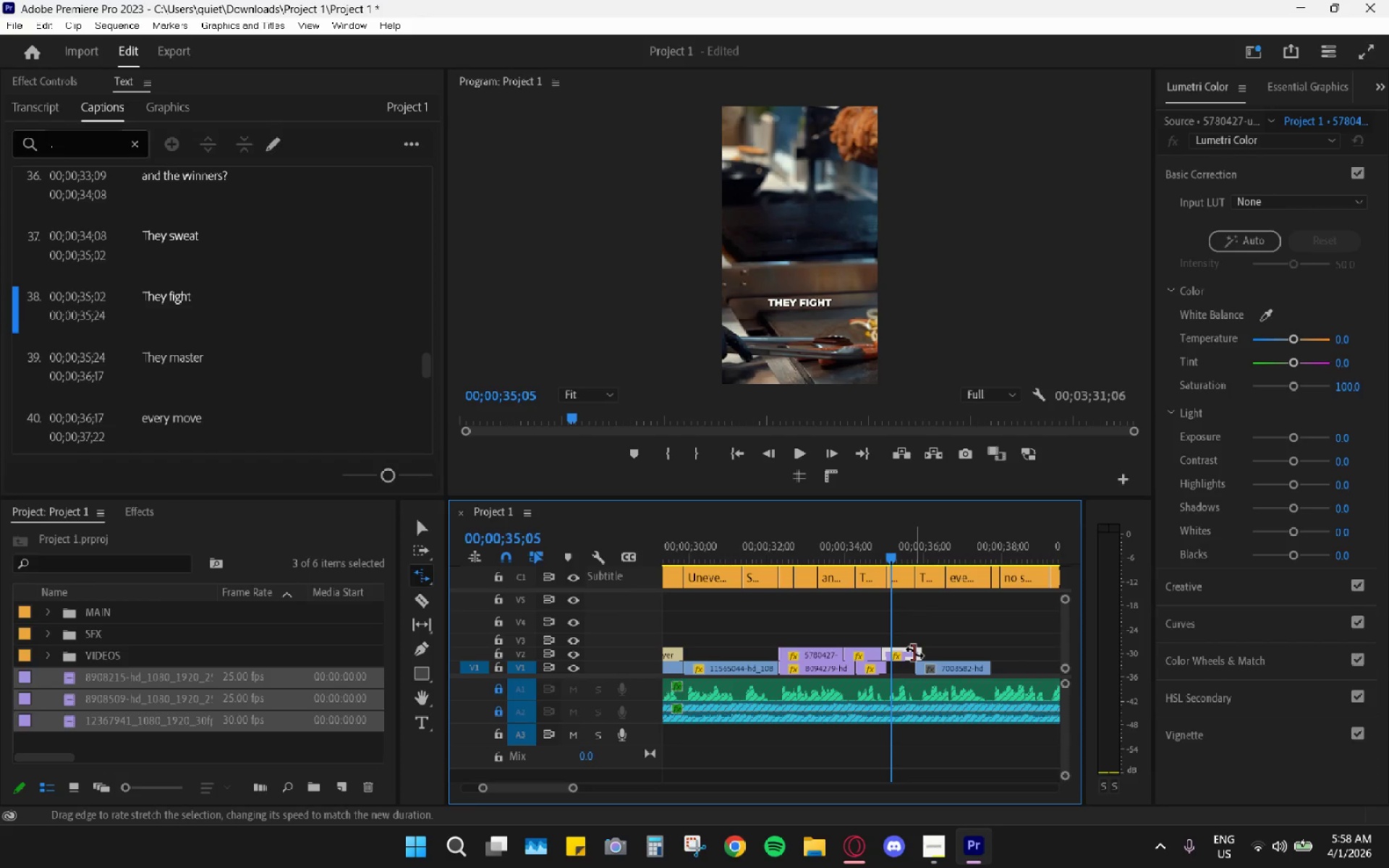 
left_click_drag(start_coordinate=[915, 652], to_coordinate=[911, 652])
 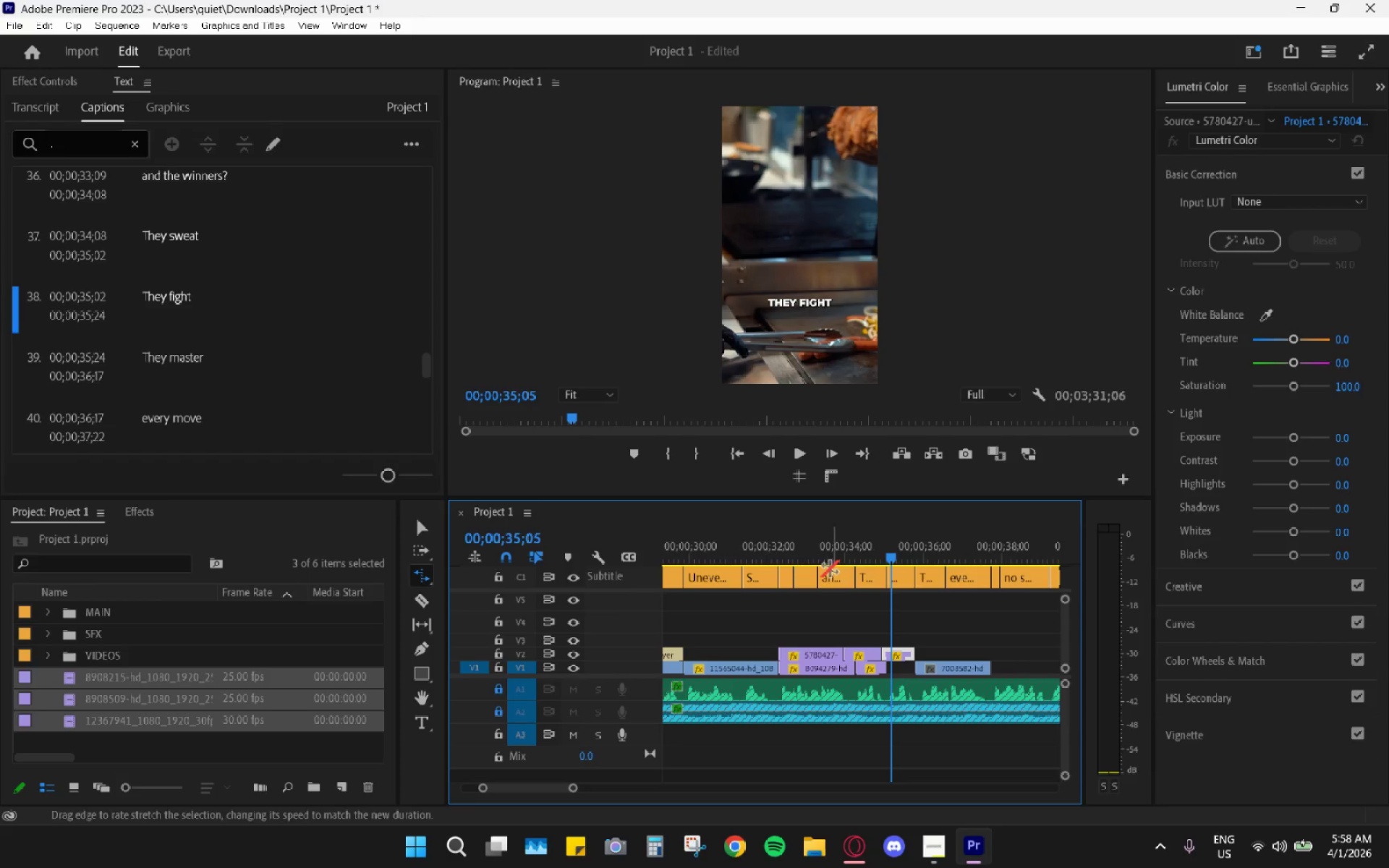 
left_click([783, 551])
 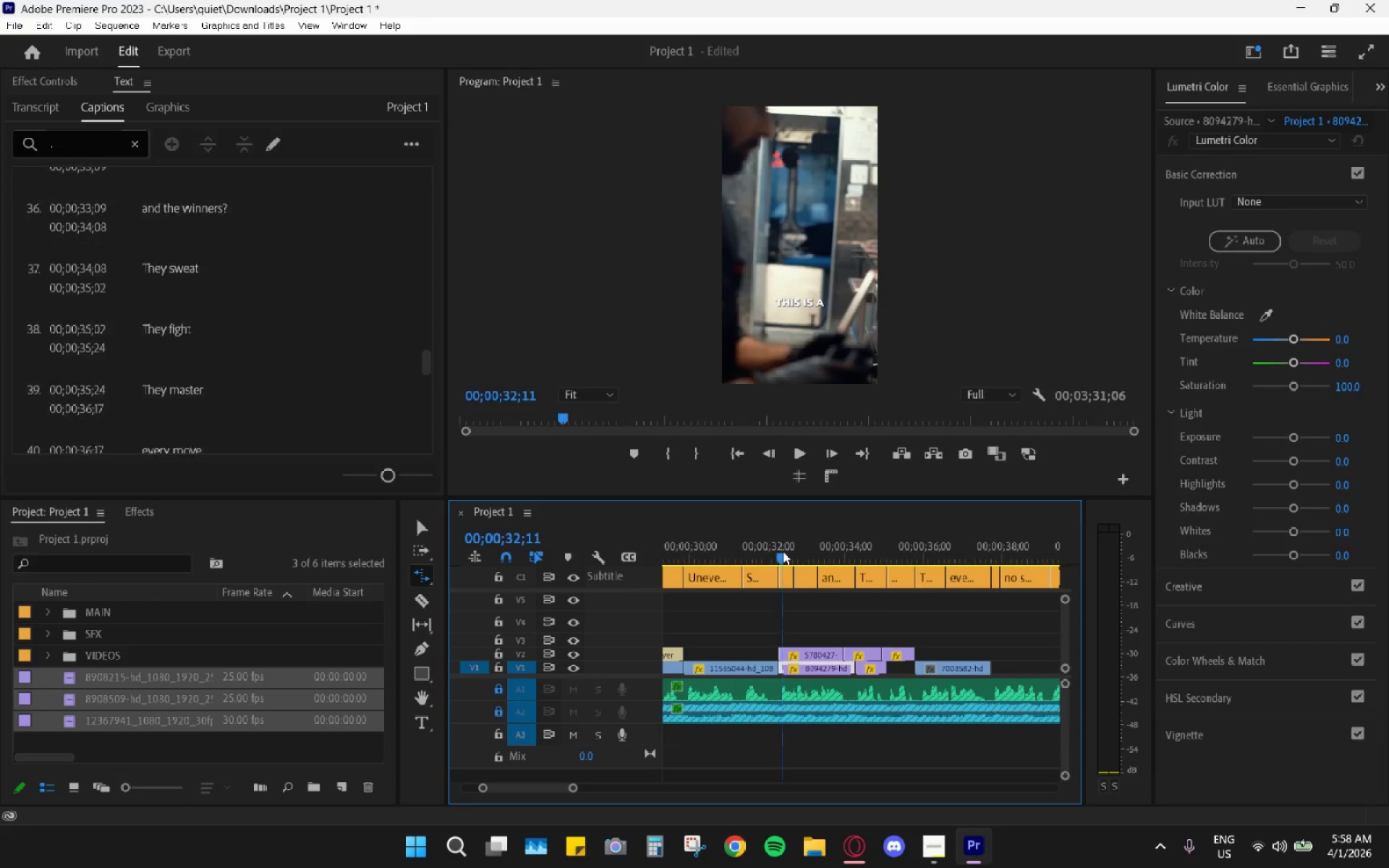 
key(Space)
 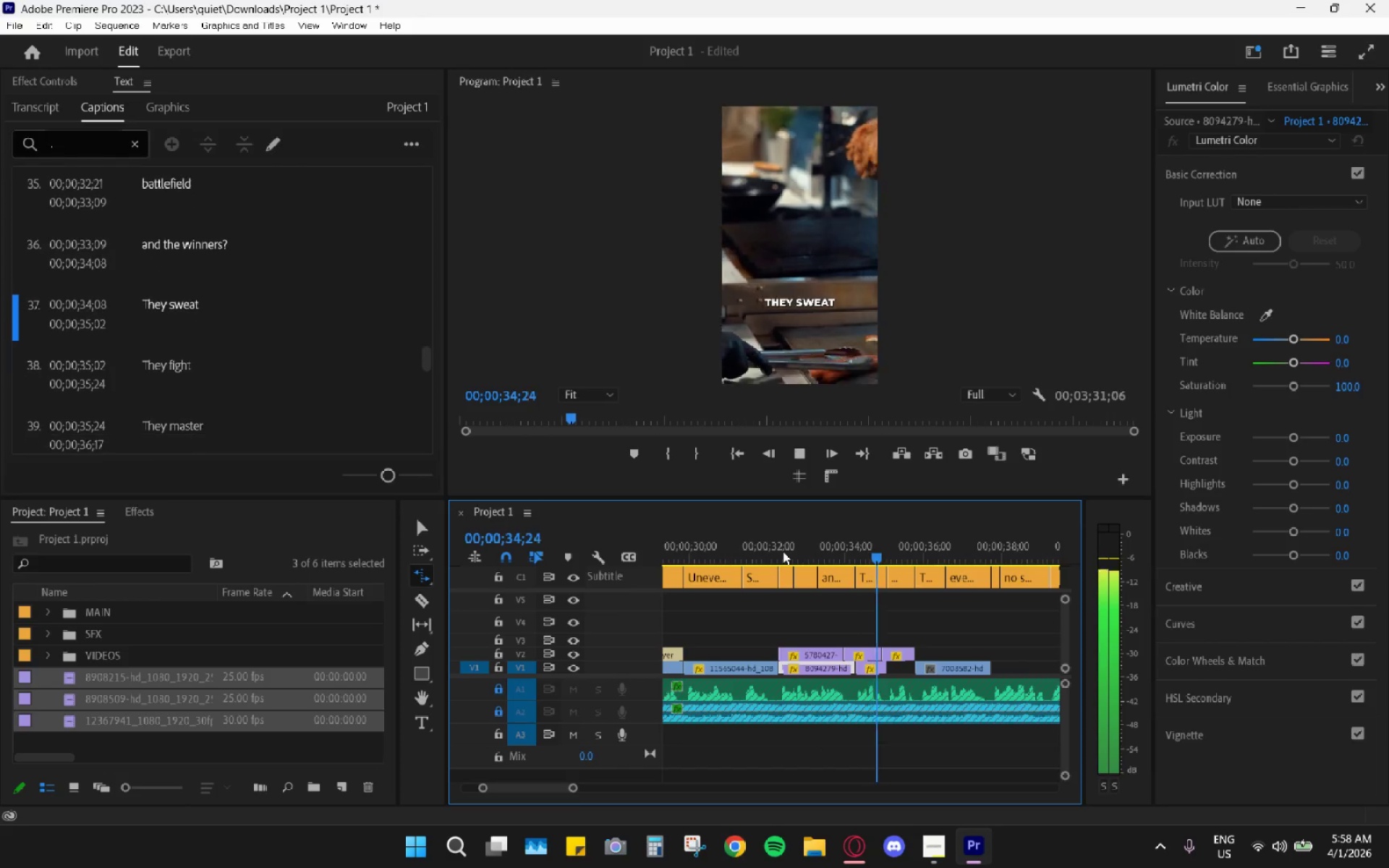 
key(Space)
 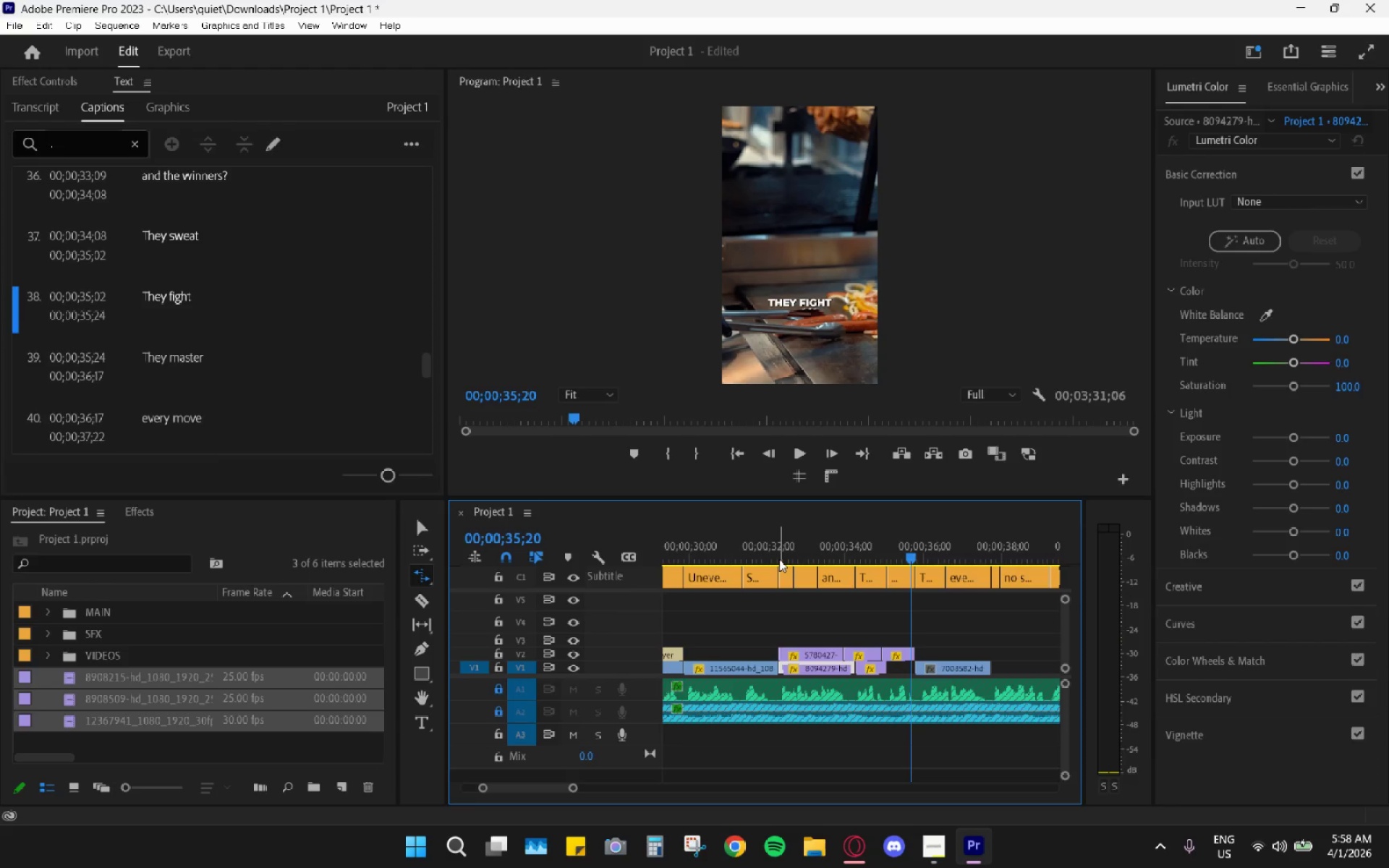 
left_click([778, 558])
 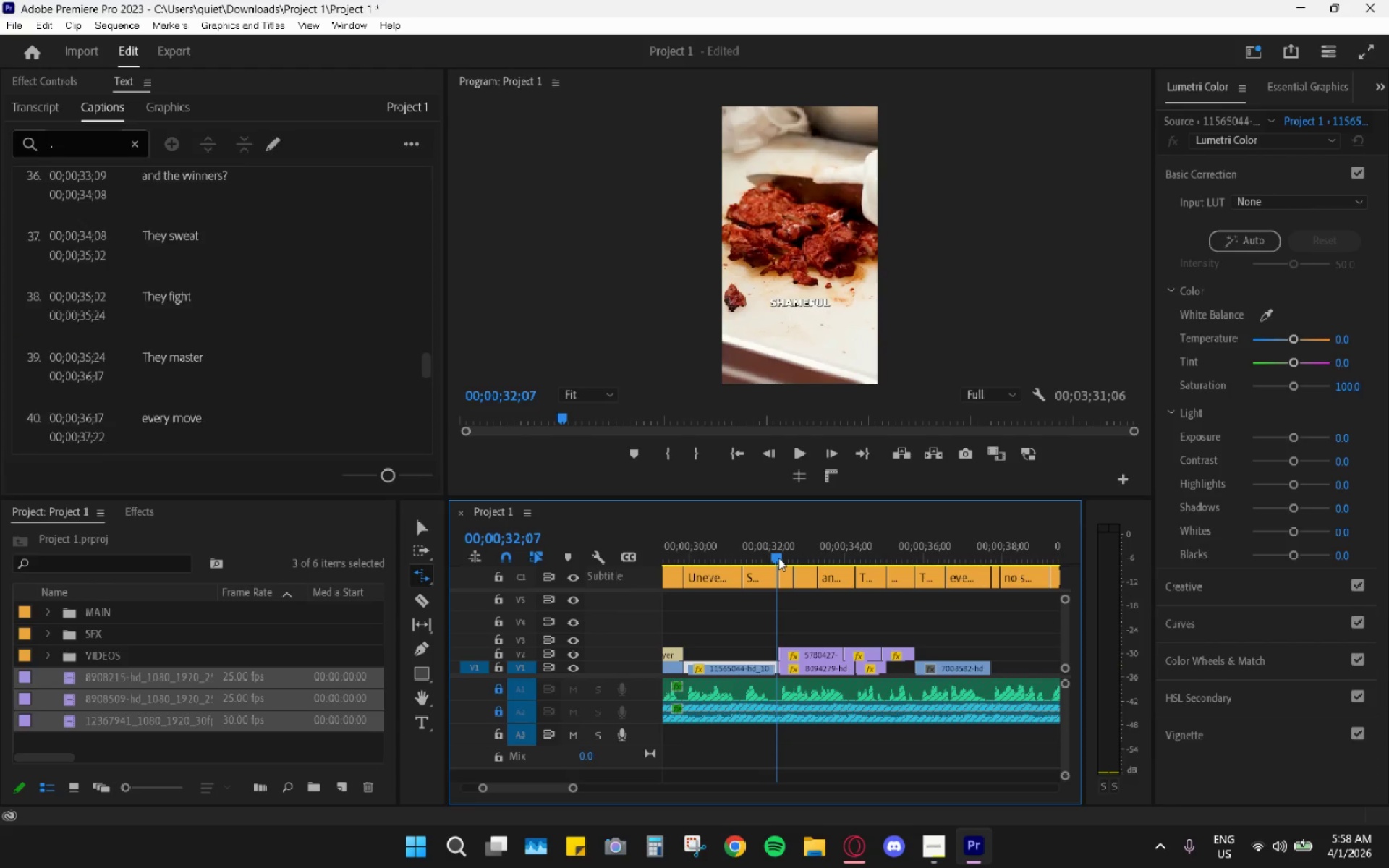 
key(Space)
 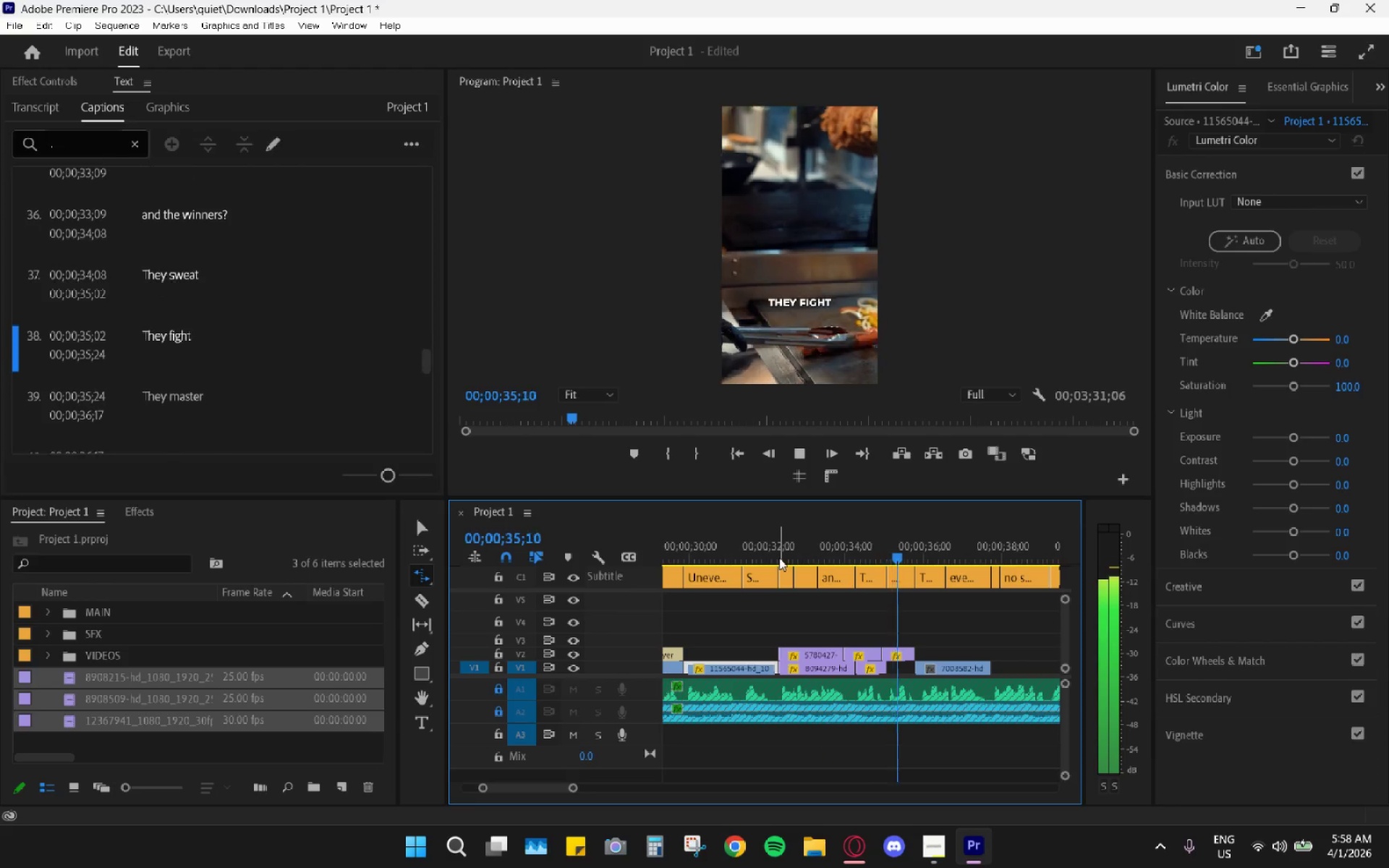 
key(Space)
 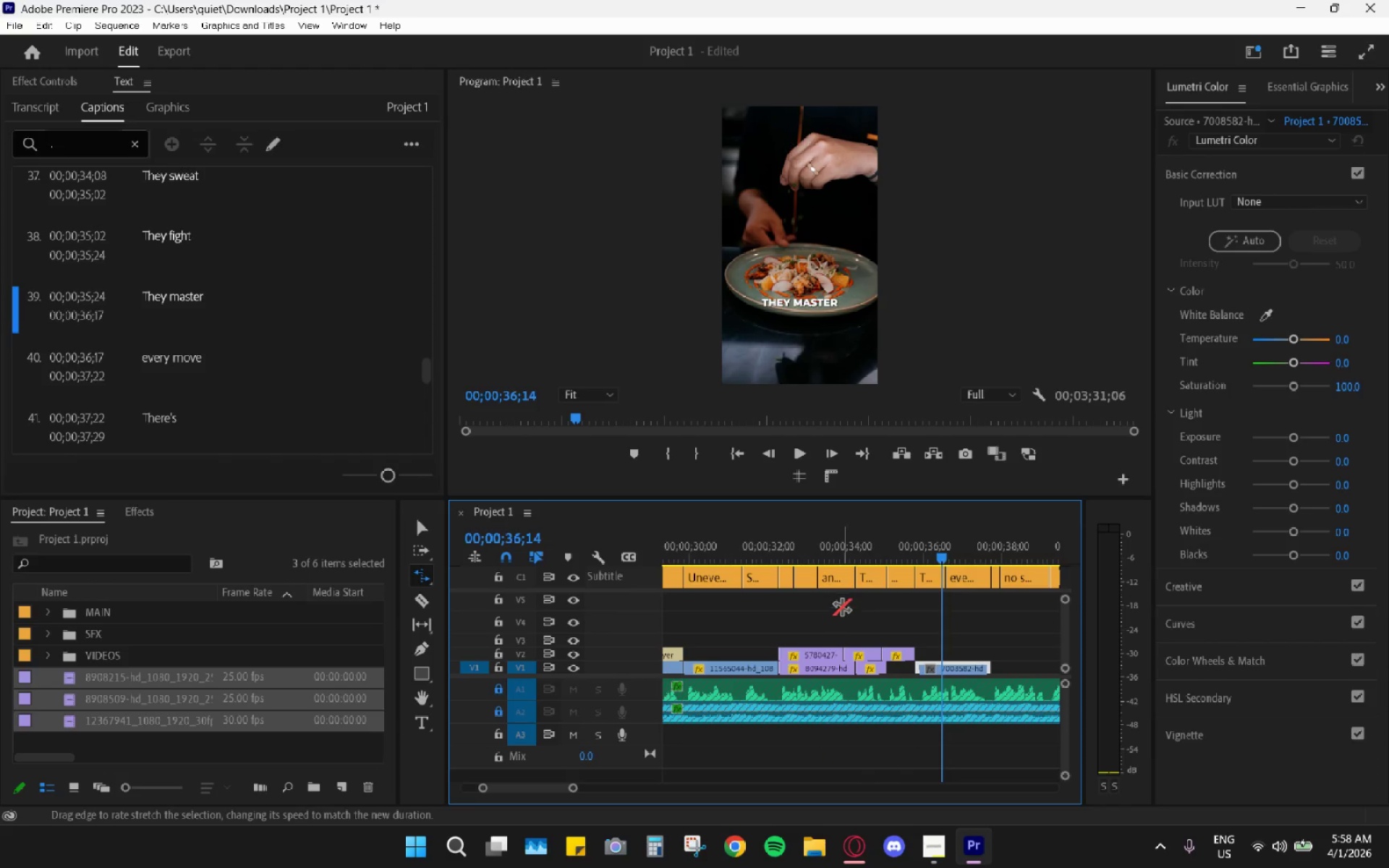 
key(Control+Z)
 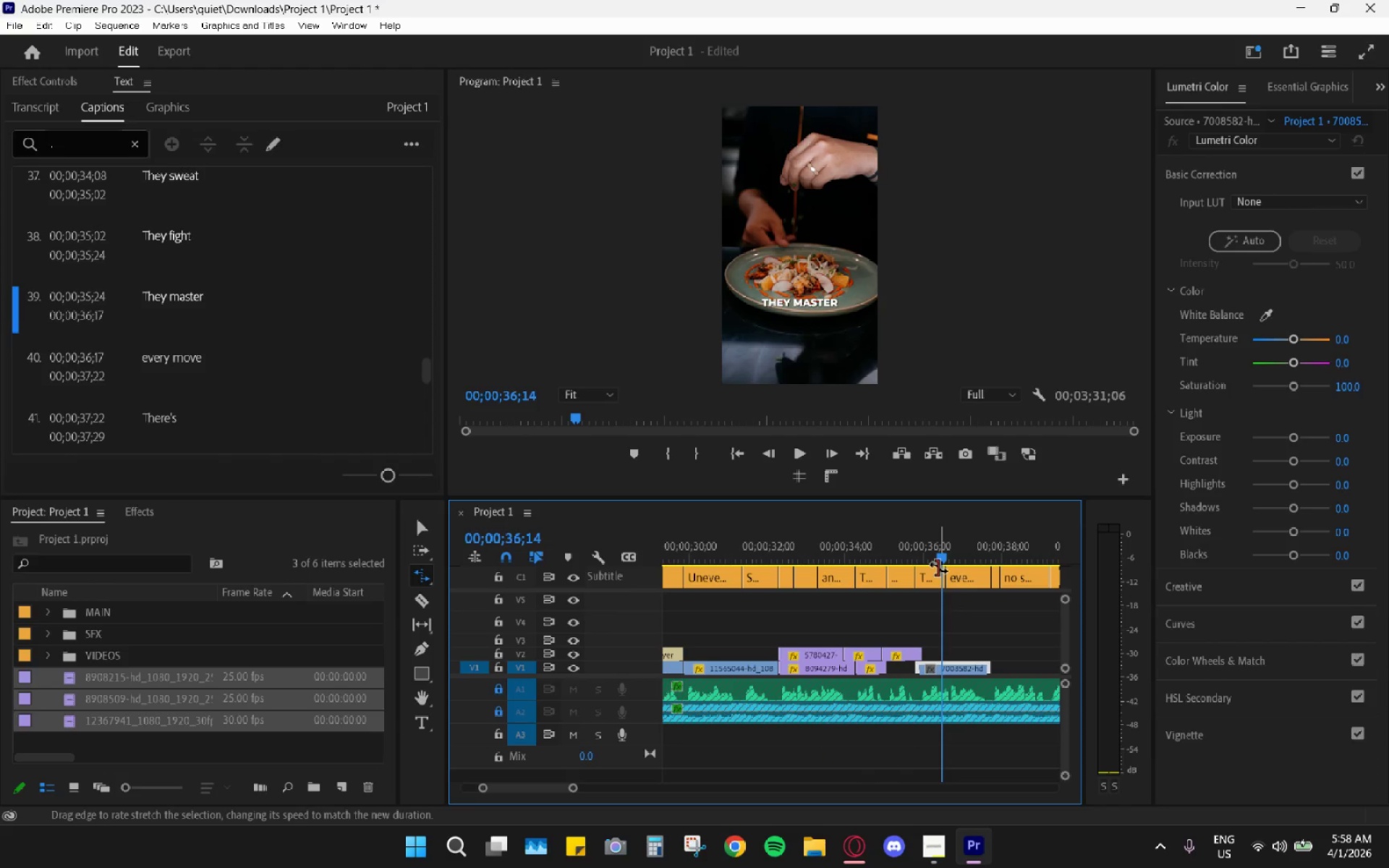 
key(Control+Z)
 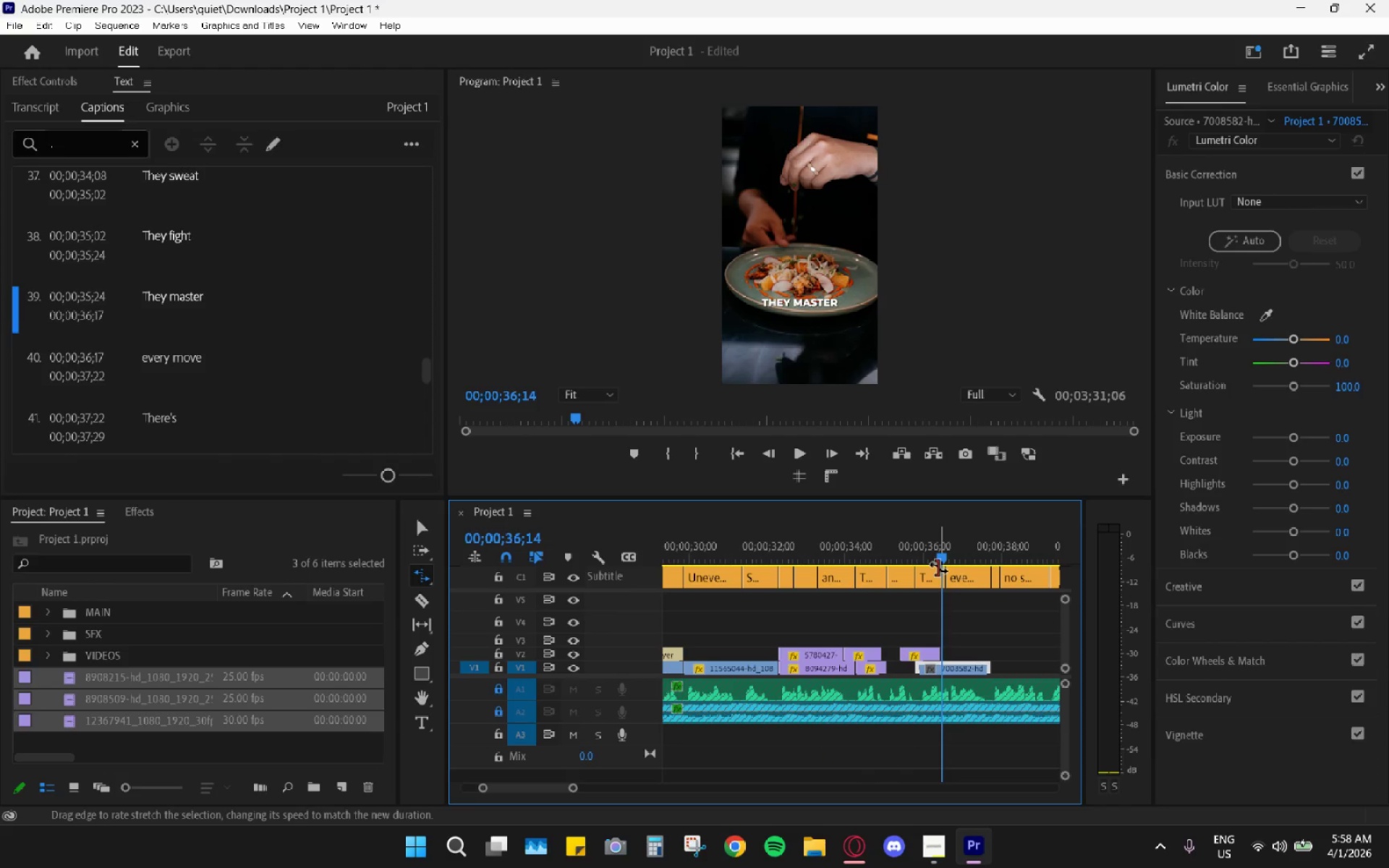 
key(Control+Z)
 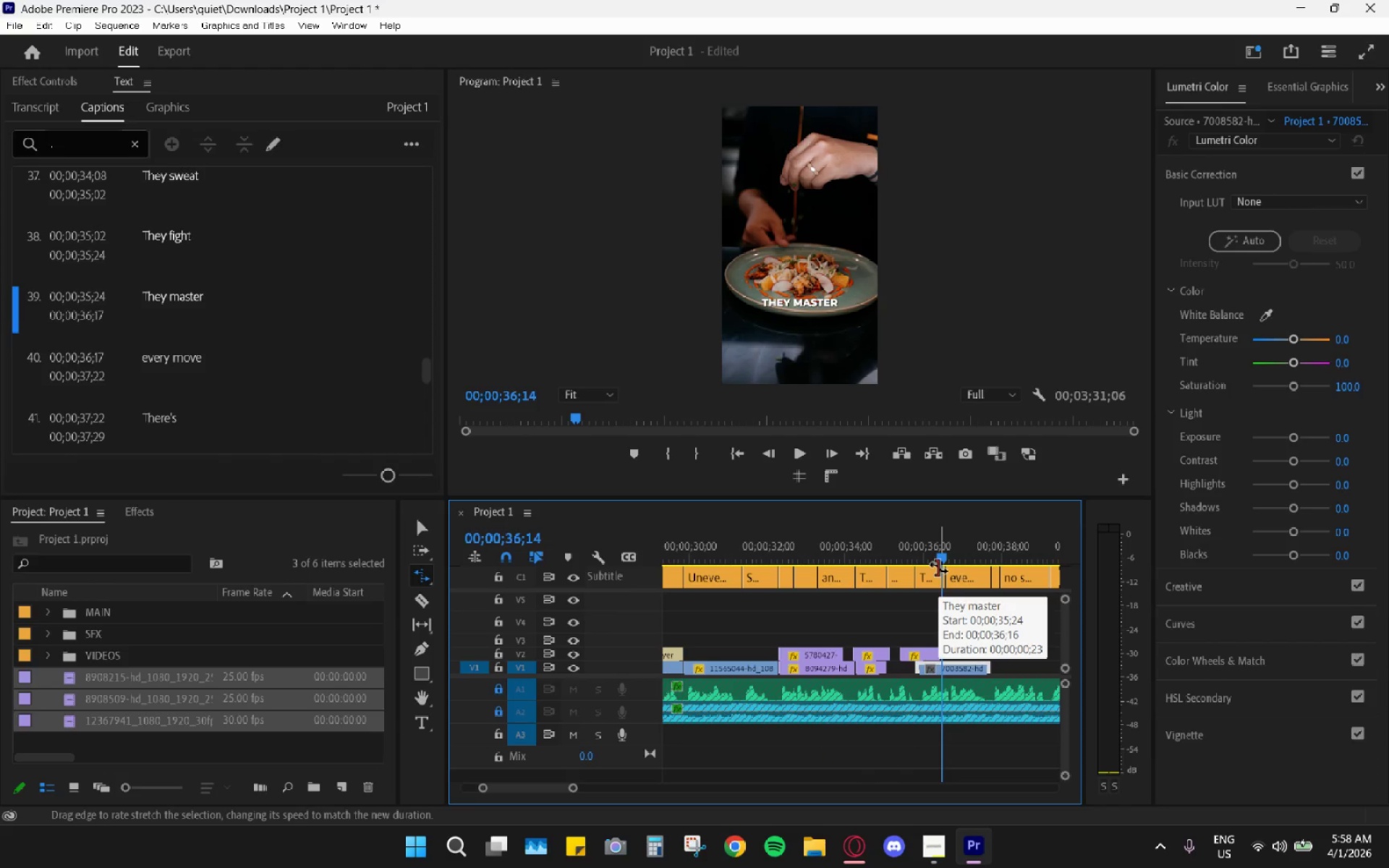 
key(Control+Z)
 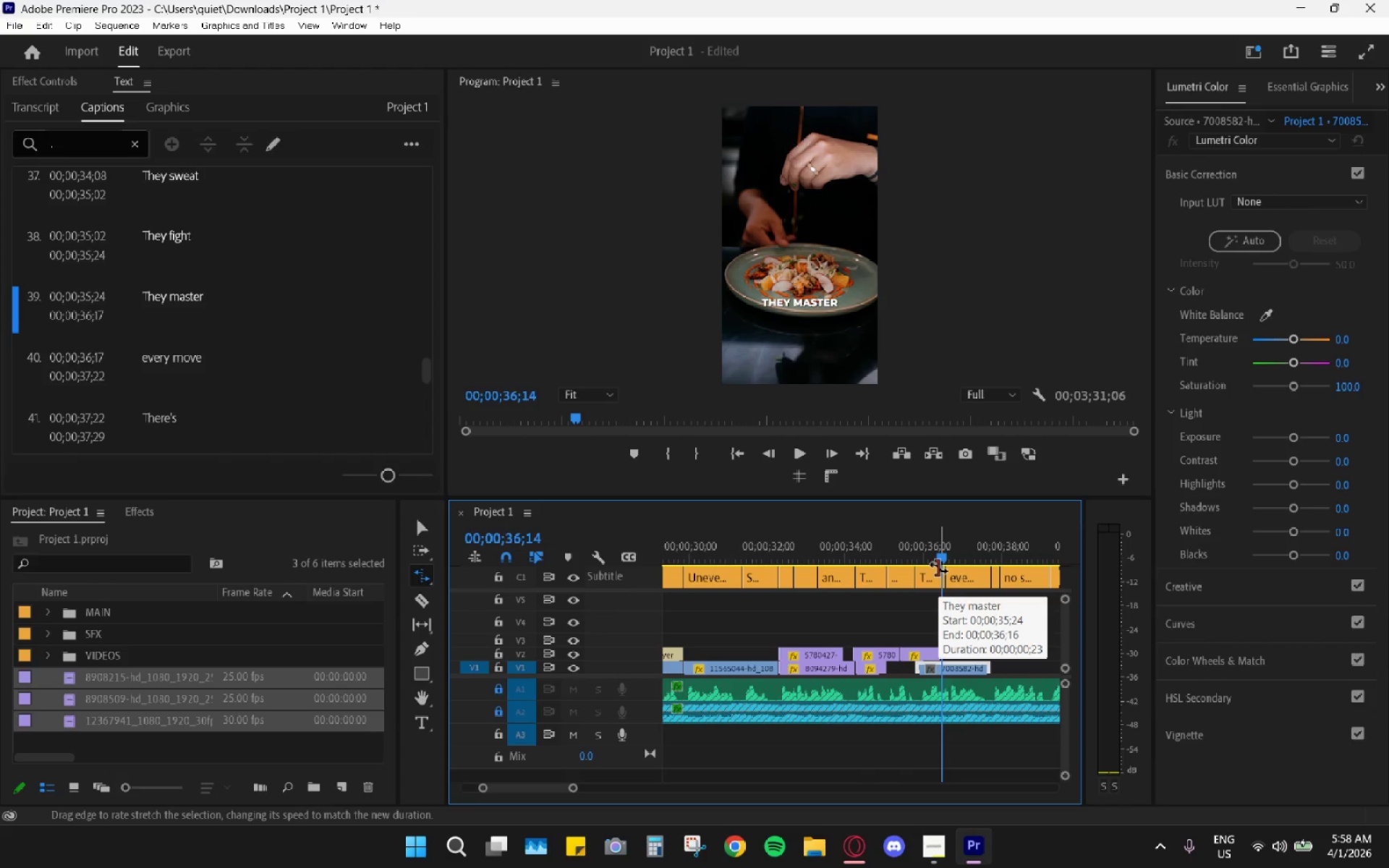 
key(Control+Z)
 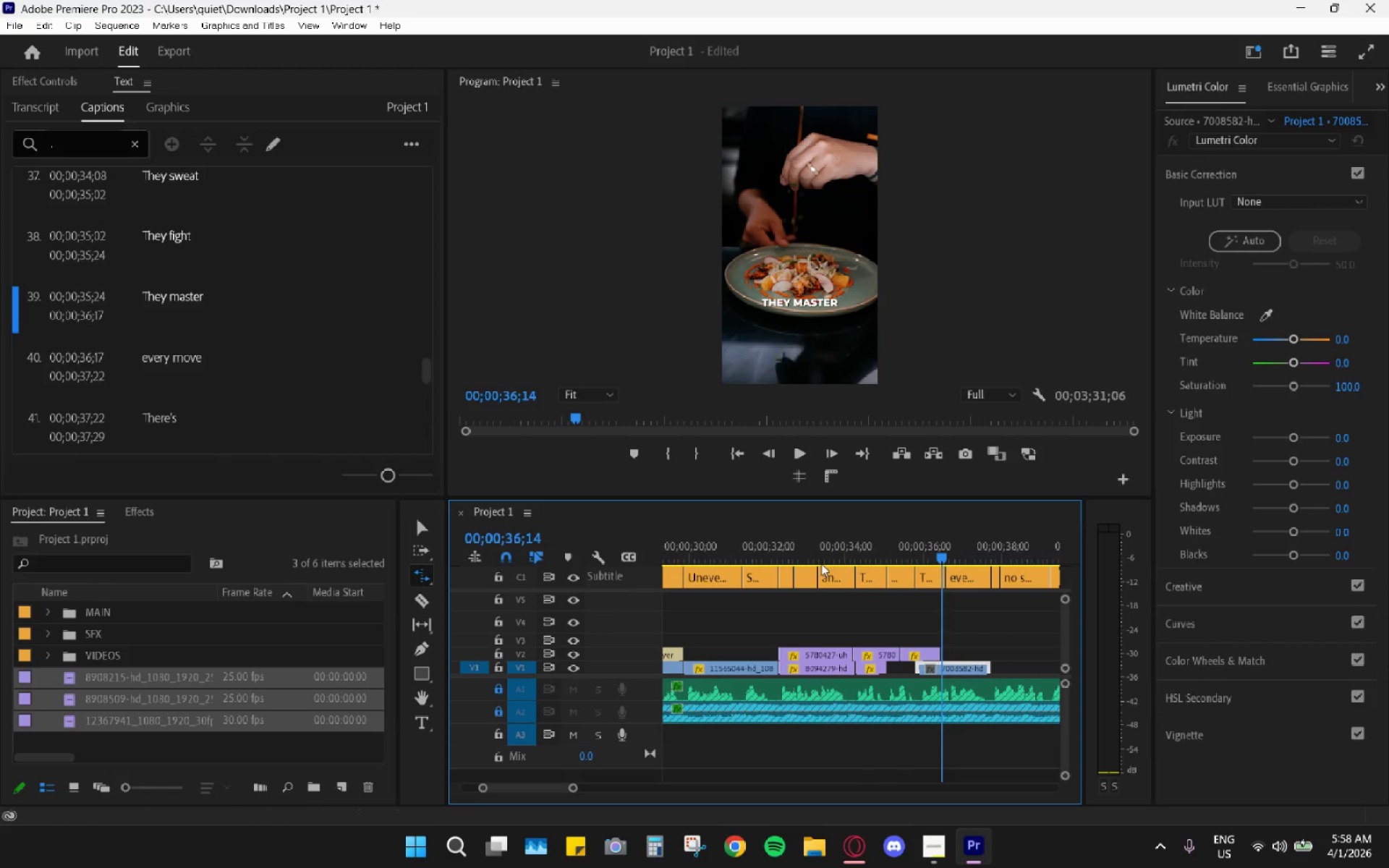 
left_click_drag(start_coordinate=[799, 556], to_coordinate=[779, 551])
 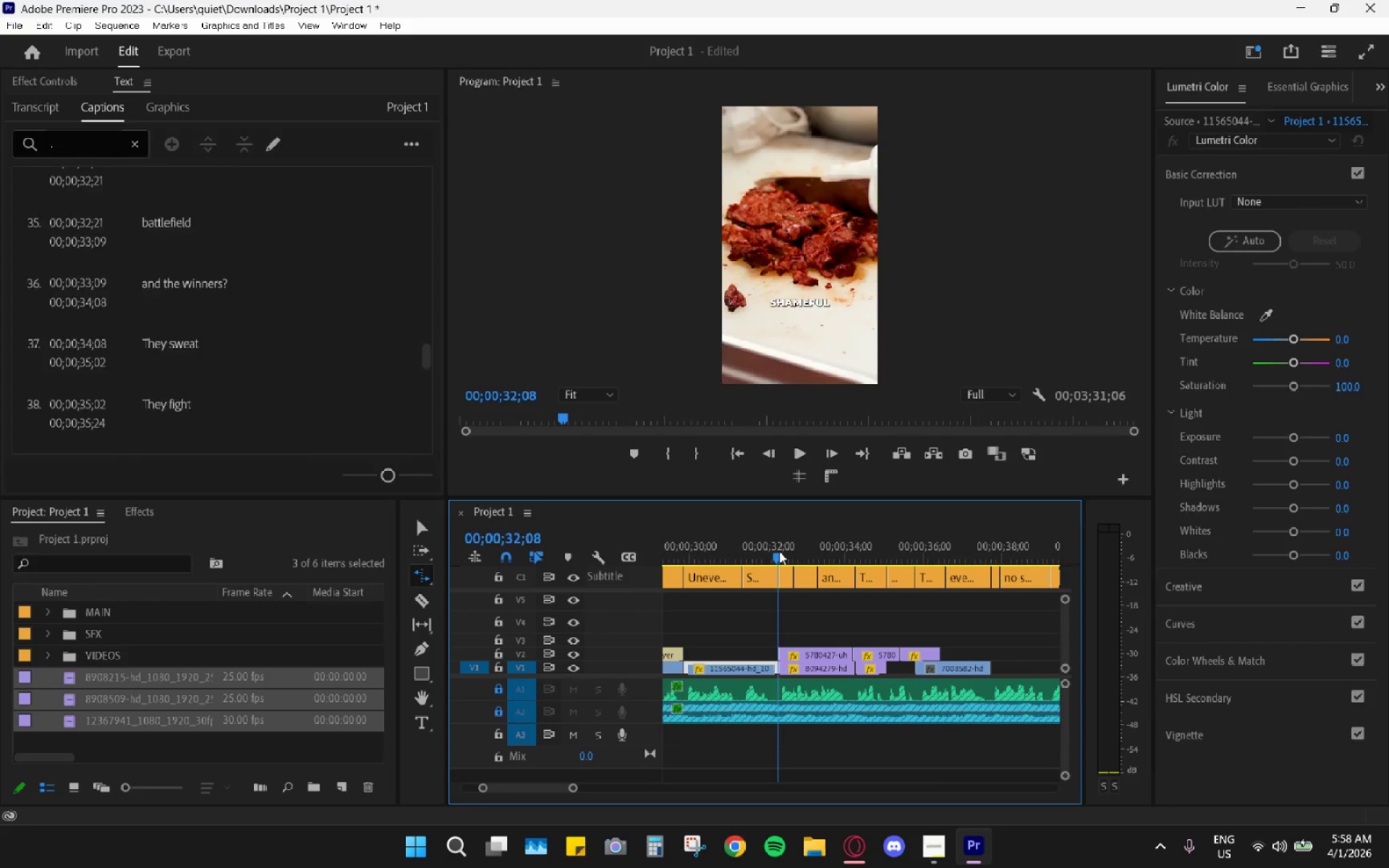 
key(Space)
 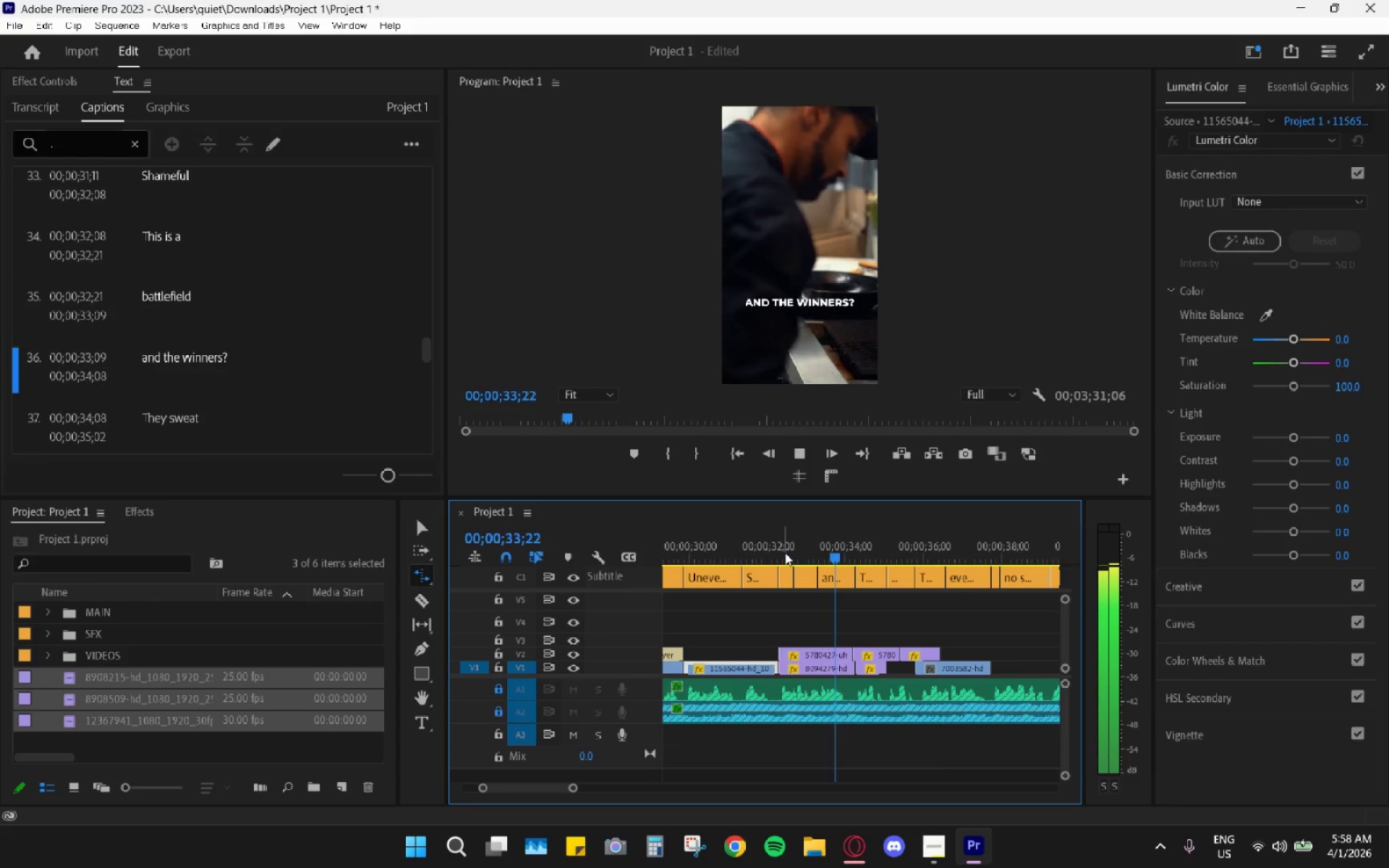 
key(Space)
 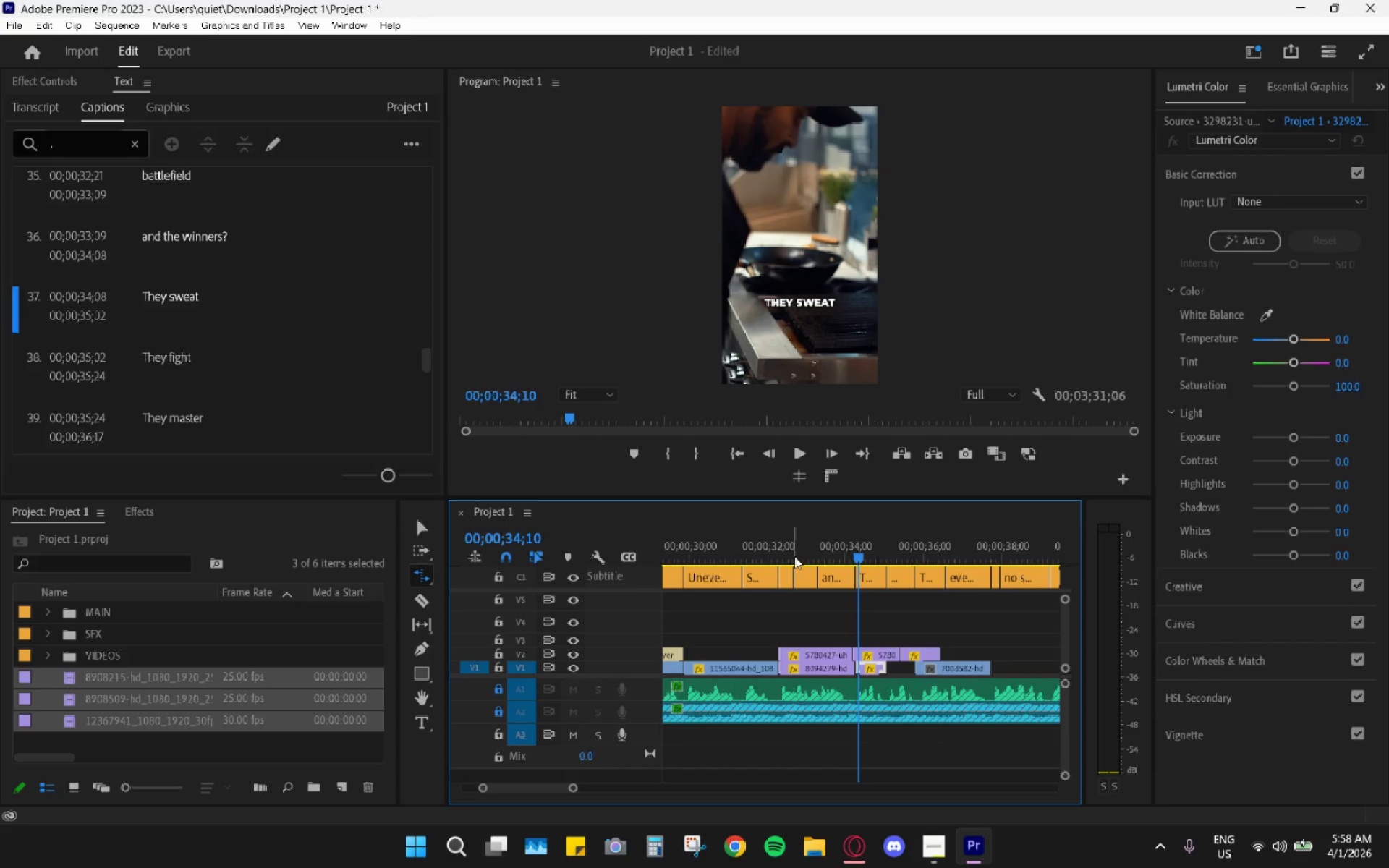 
left_click_drag(start_coordinate=[828, 553], to_coordinate=[883, 561])
 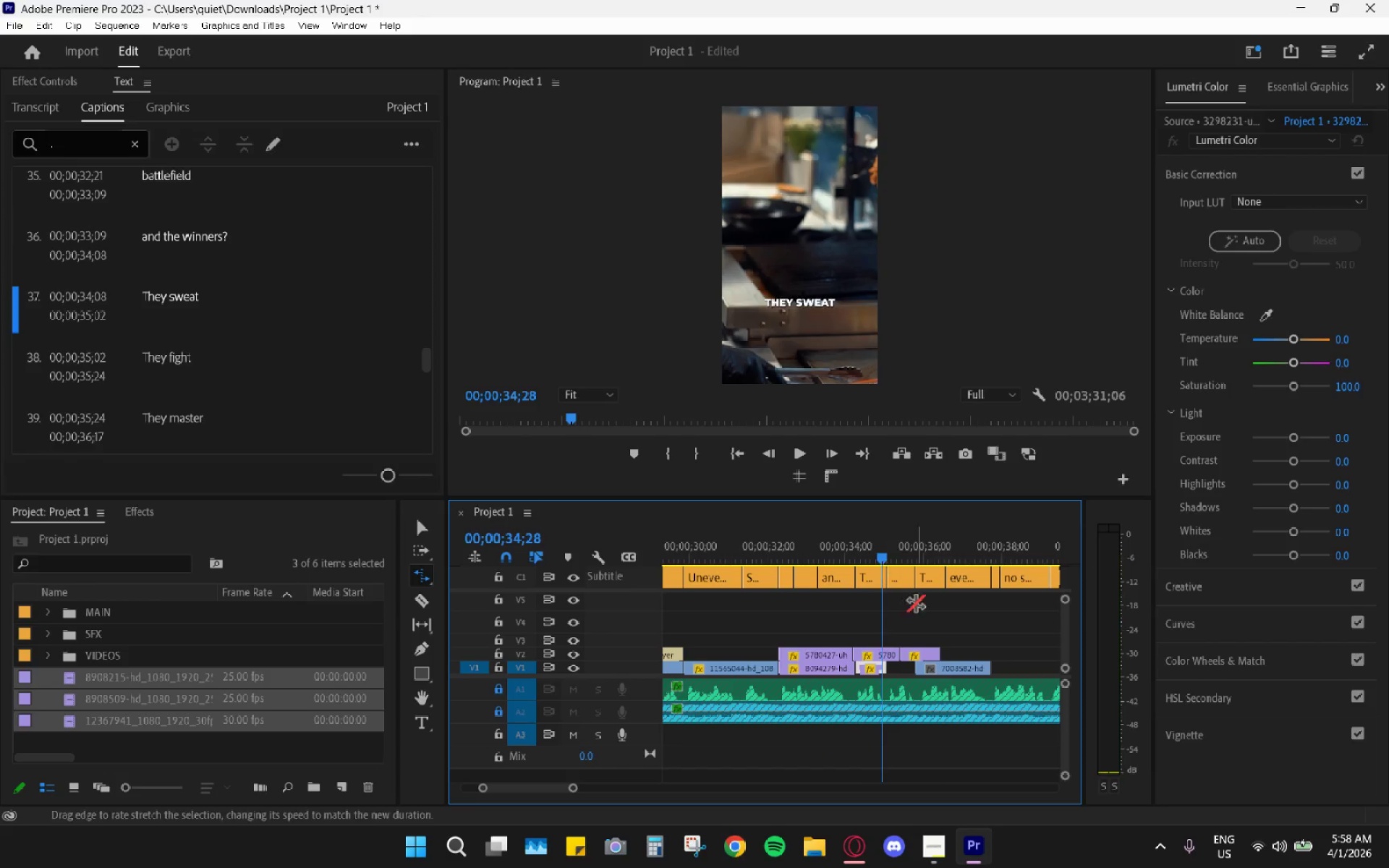 
key(R)
 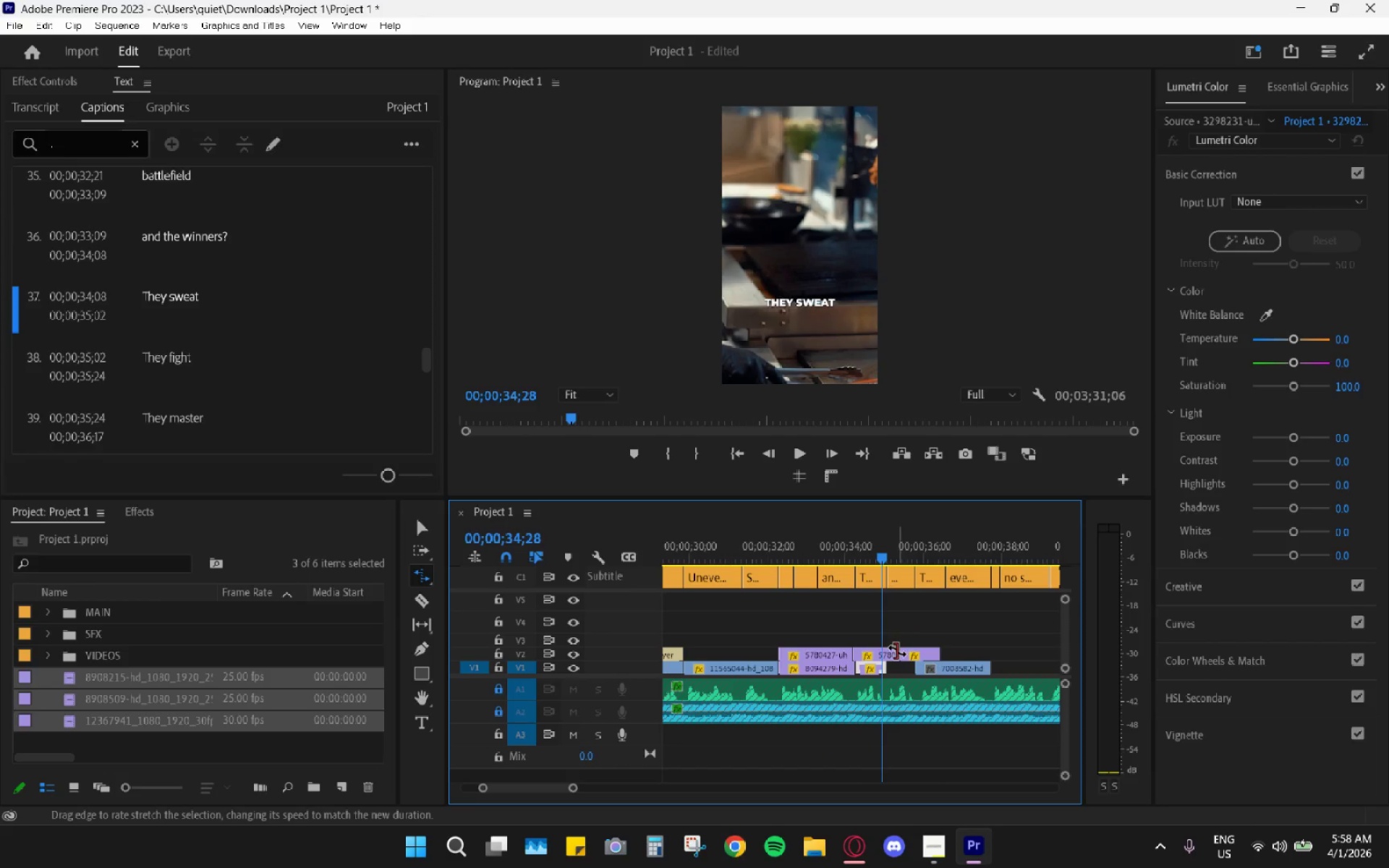 
left_click_drag(start_coordinate=[897, 651], to_coordinate=[893, 652])
 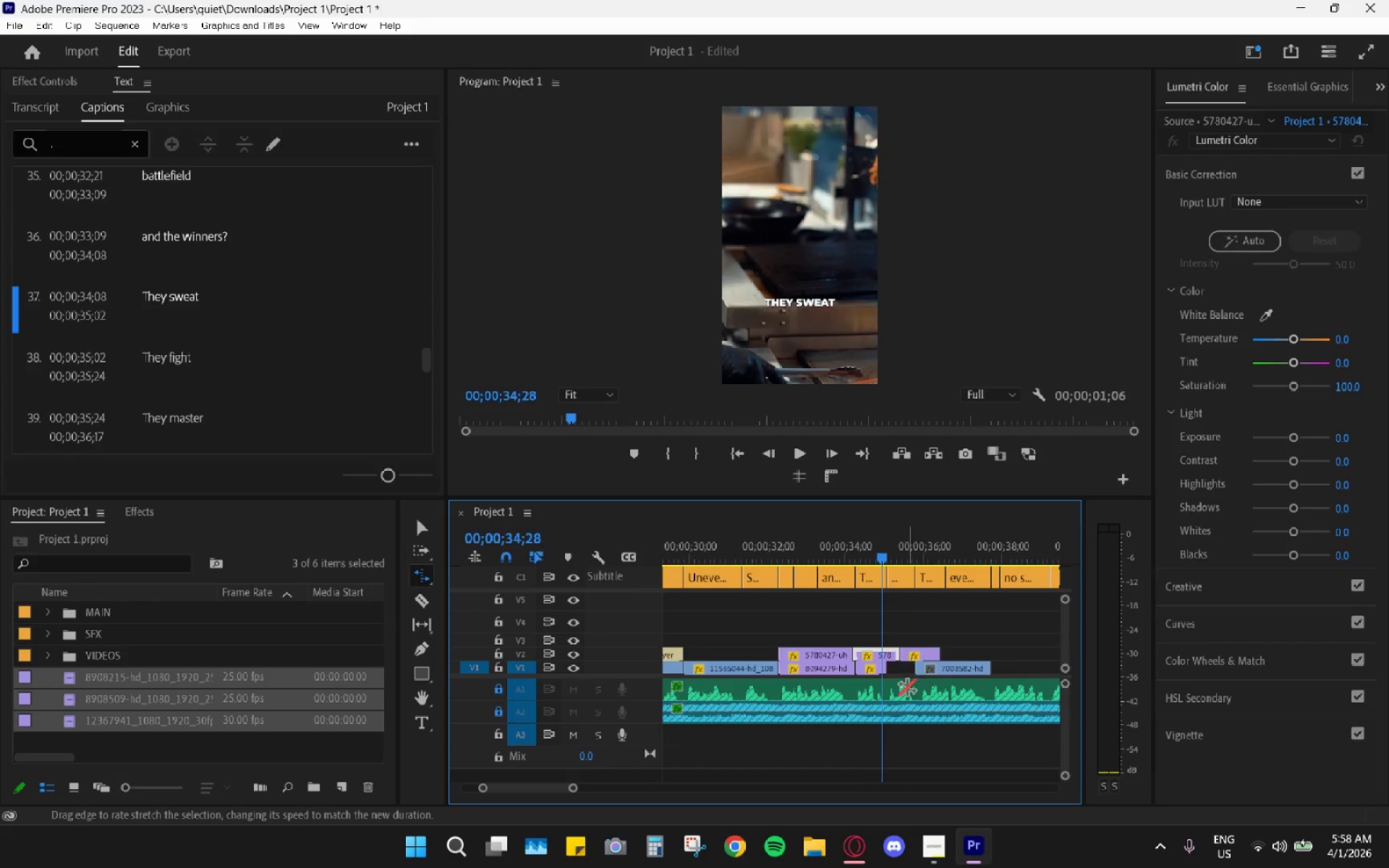 
hold_key(key=AltLeft, duration=0.75)
scroll: coordinate [896, 682], scroll_direction: up, amount: 10.0
 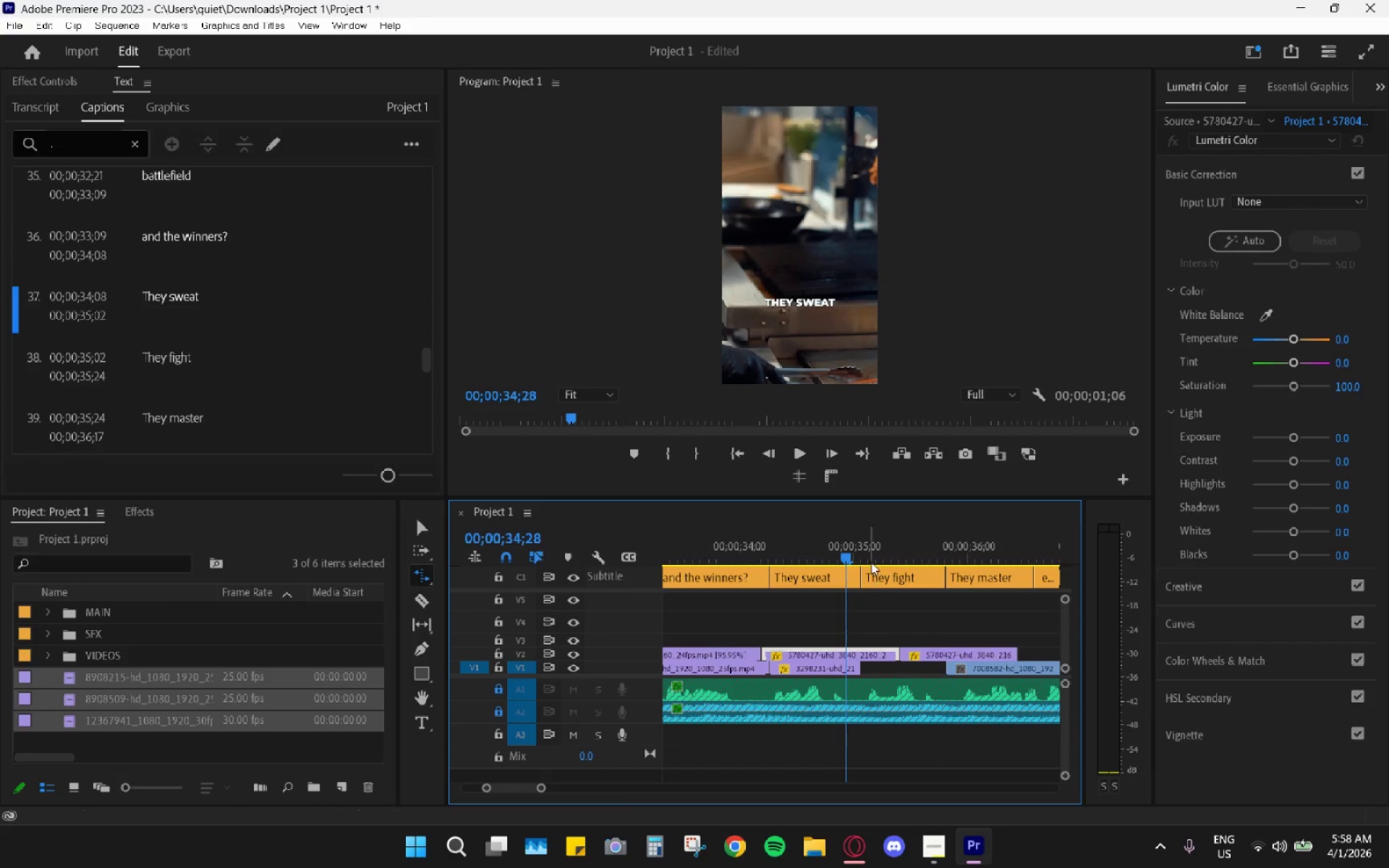 
left_click_drag(start_coordinate=[875, 553], to_coordinate=[892, 566])
 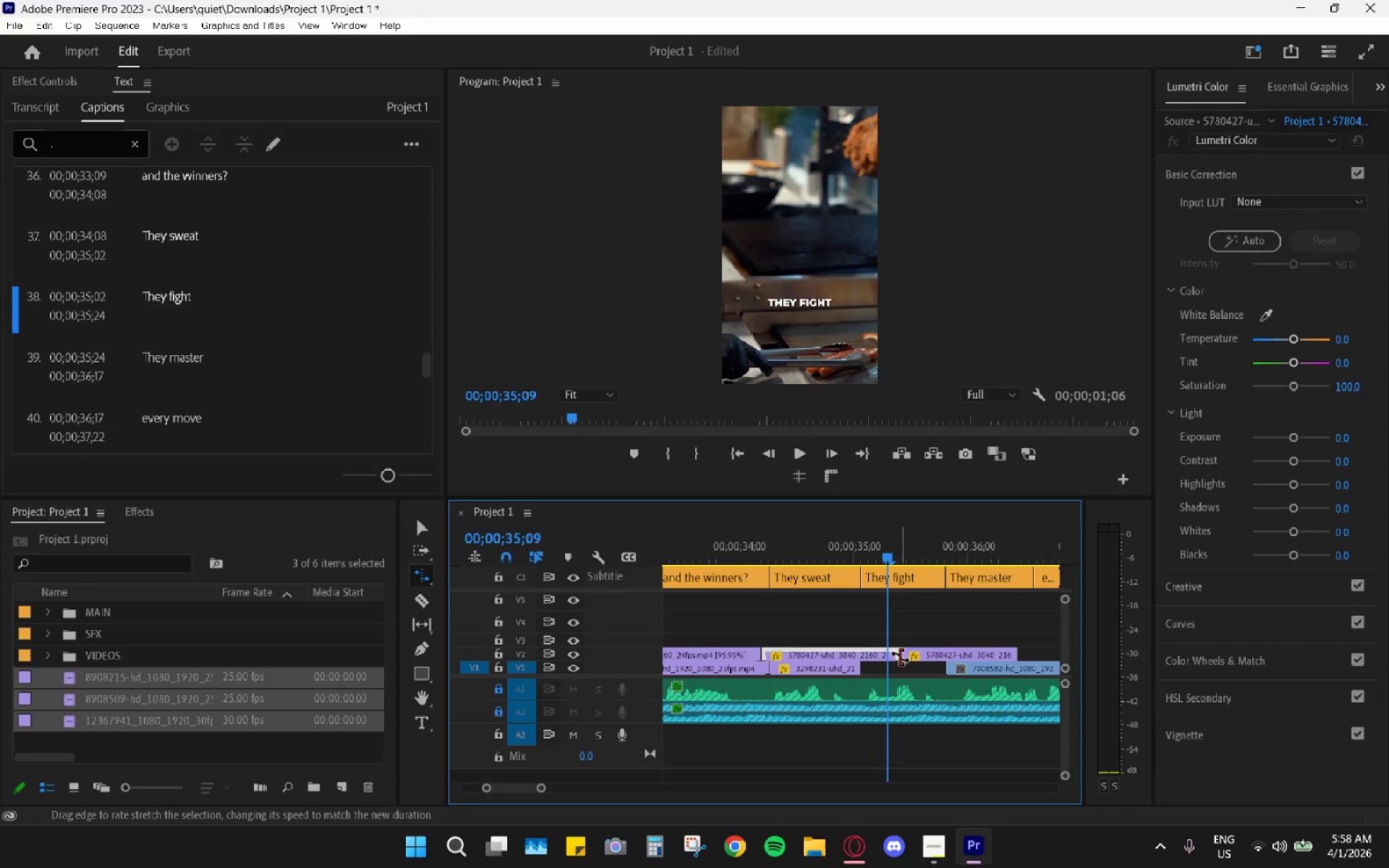 
left_click_drag(start_coordinate=[897, 656], to_coordinate=[888, 654])
 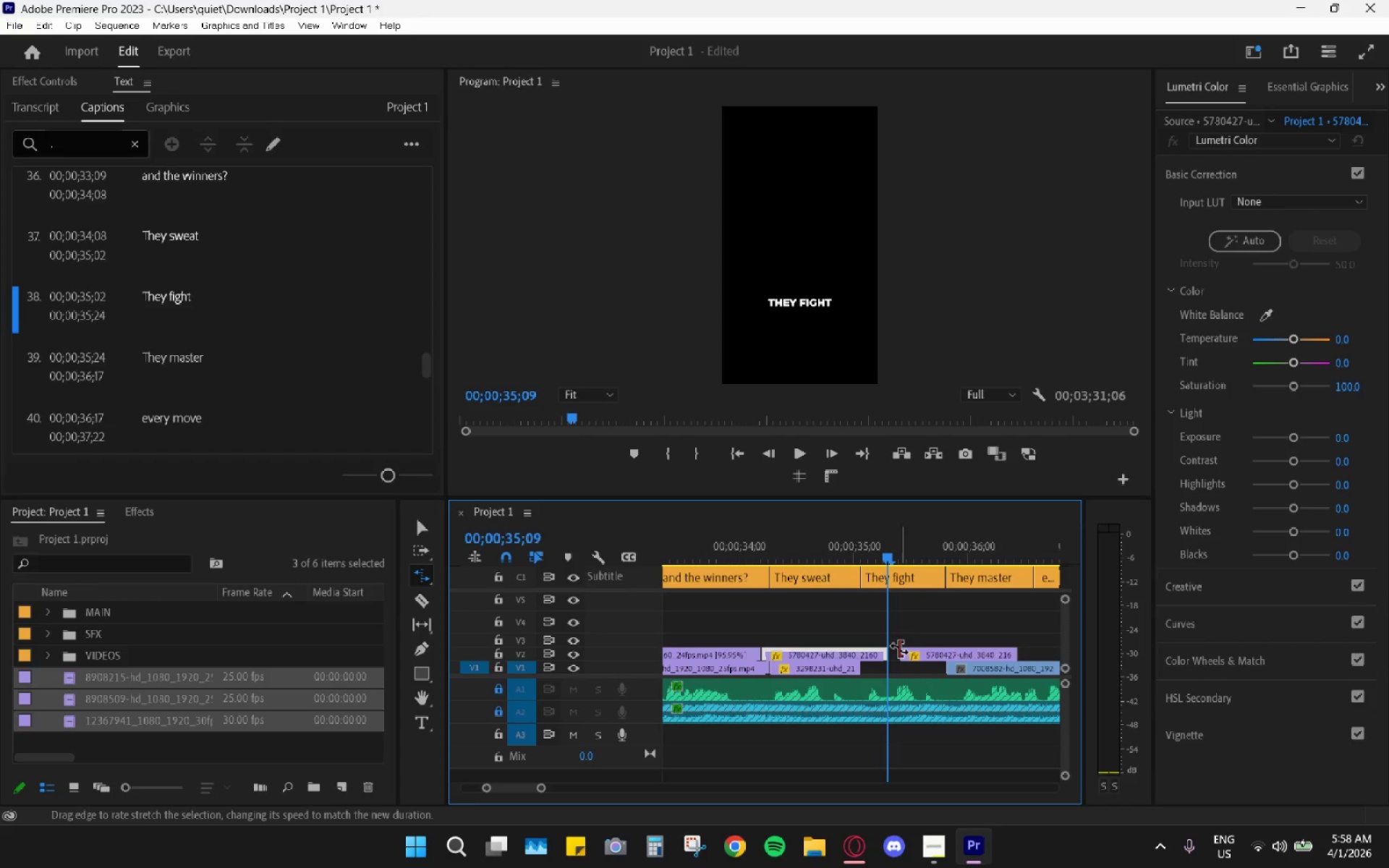 
key(V)
 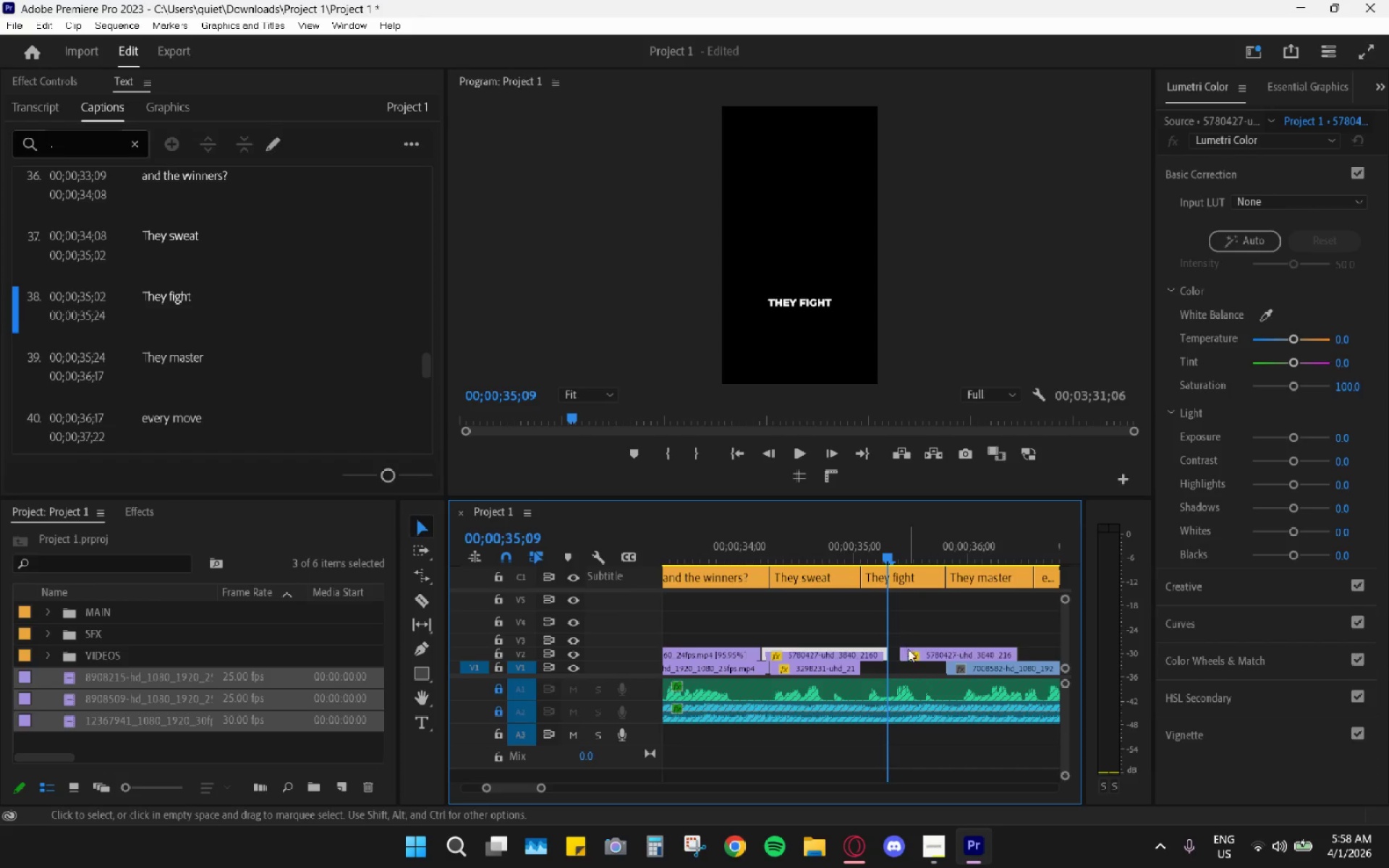 
left_click_drag(start_coordinate=[909, 652], to_coordinate=[901, 652])
 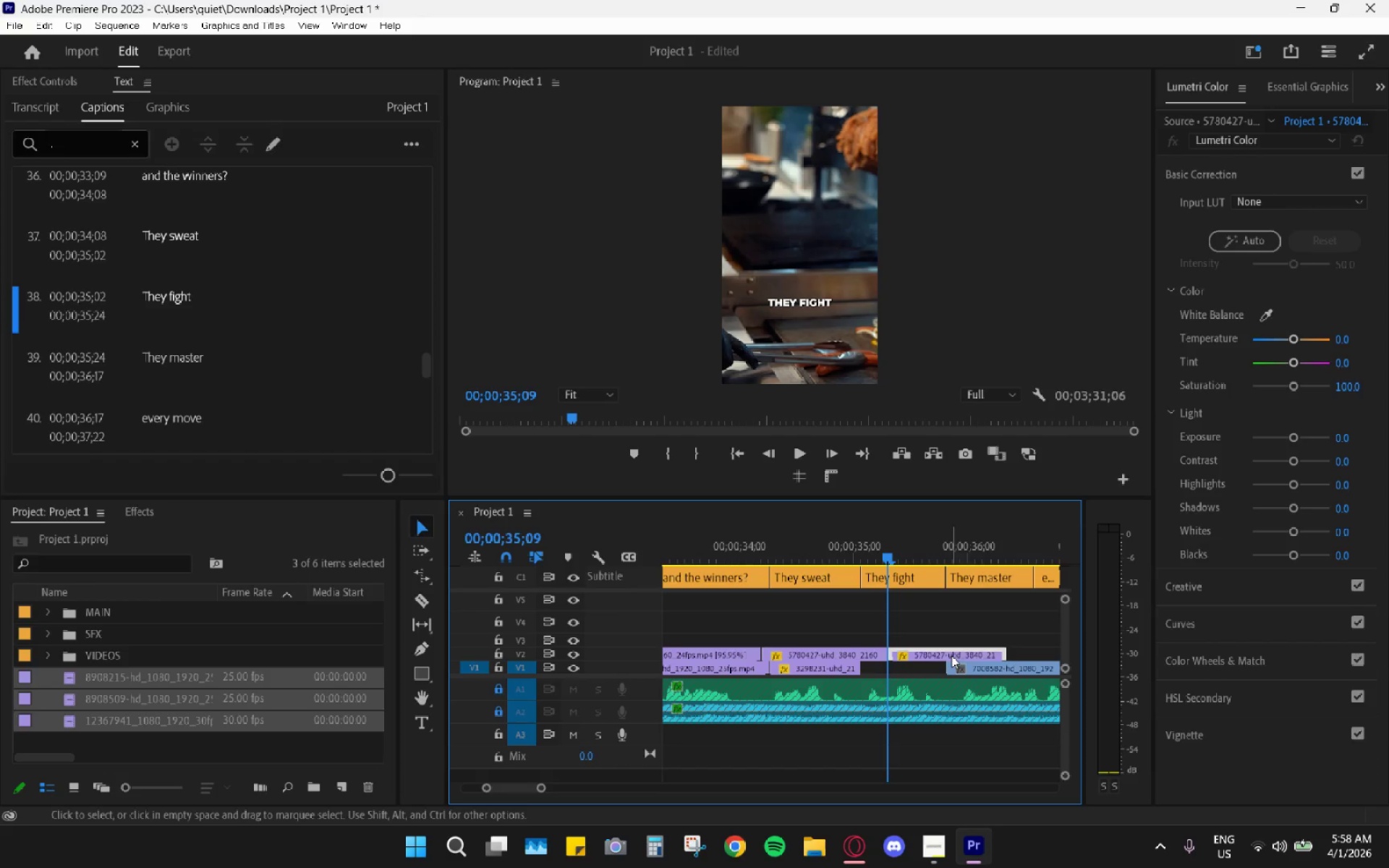 
key(R)
 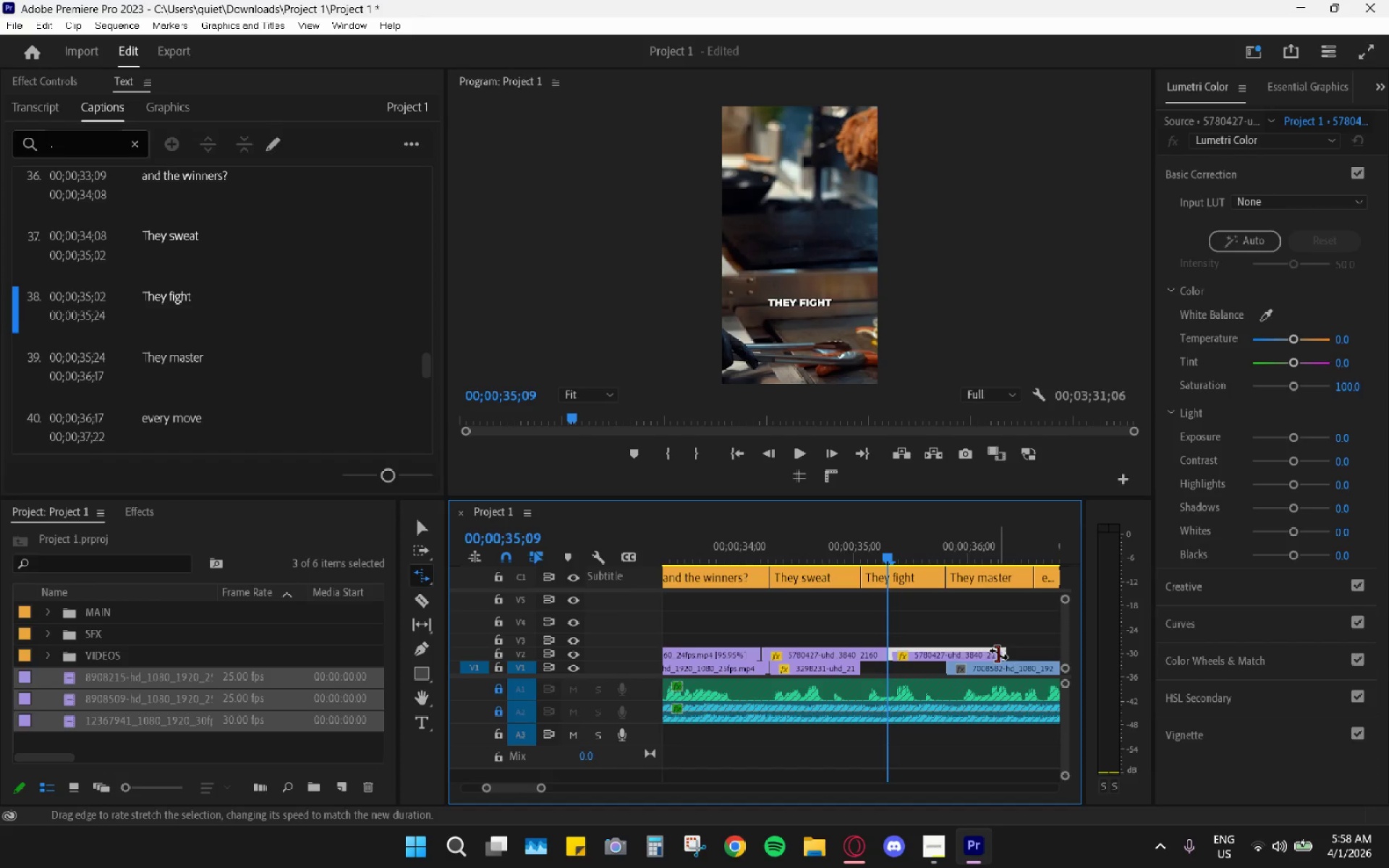 
left_click_drag(start_coordinate=[999, 655], to_coordinate=[975, 654])
 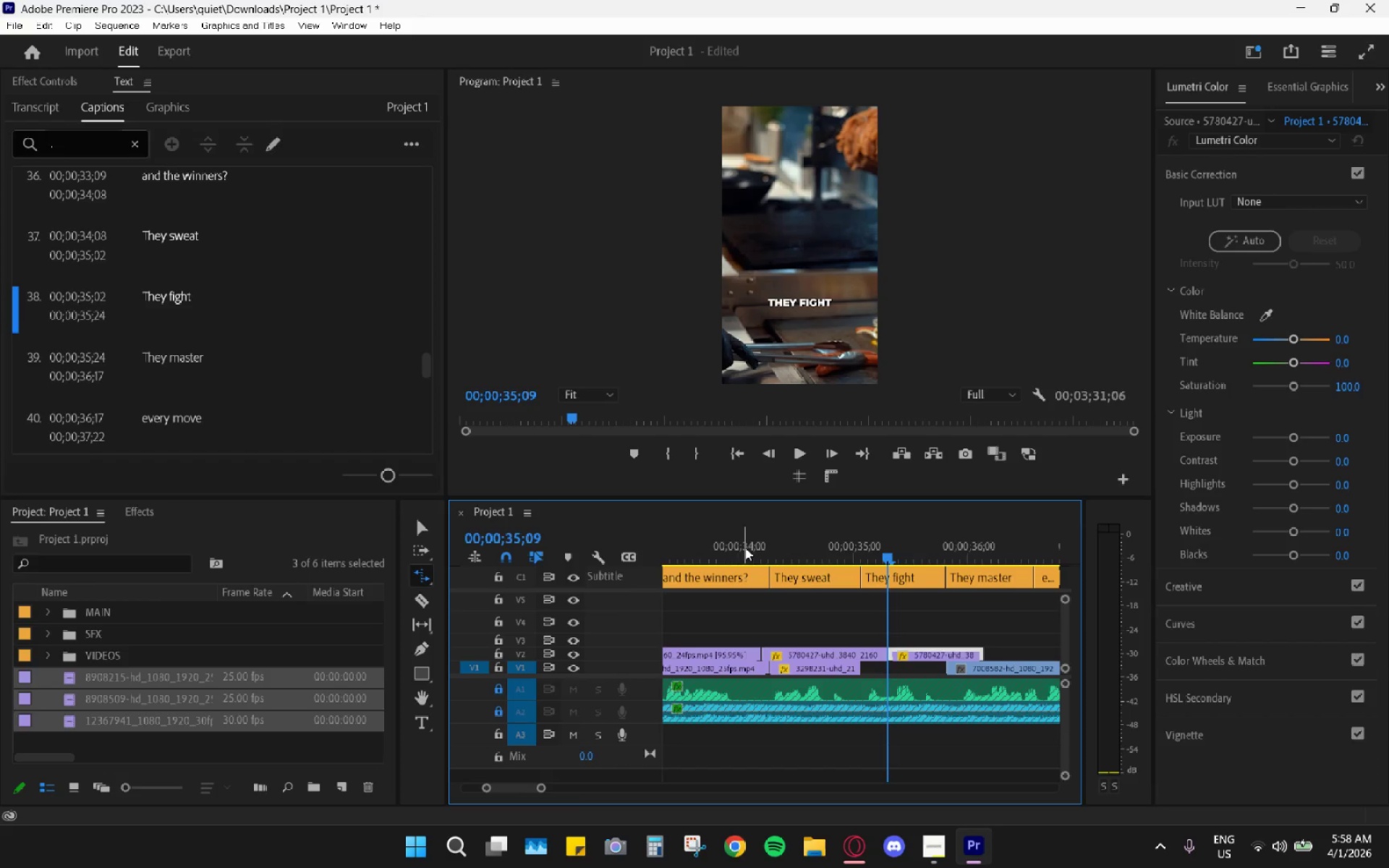 
key(R)
 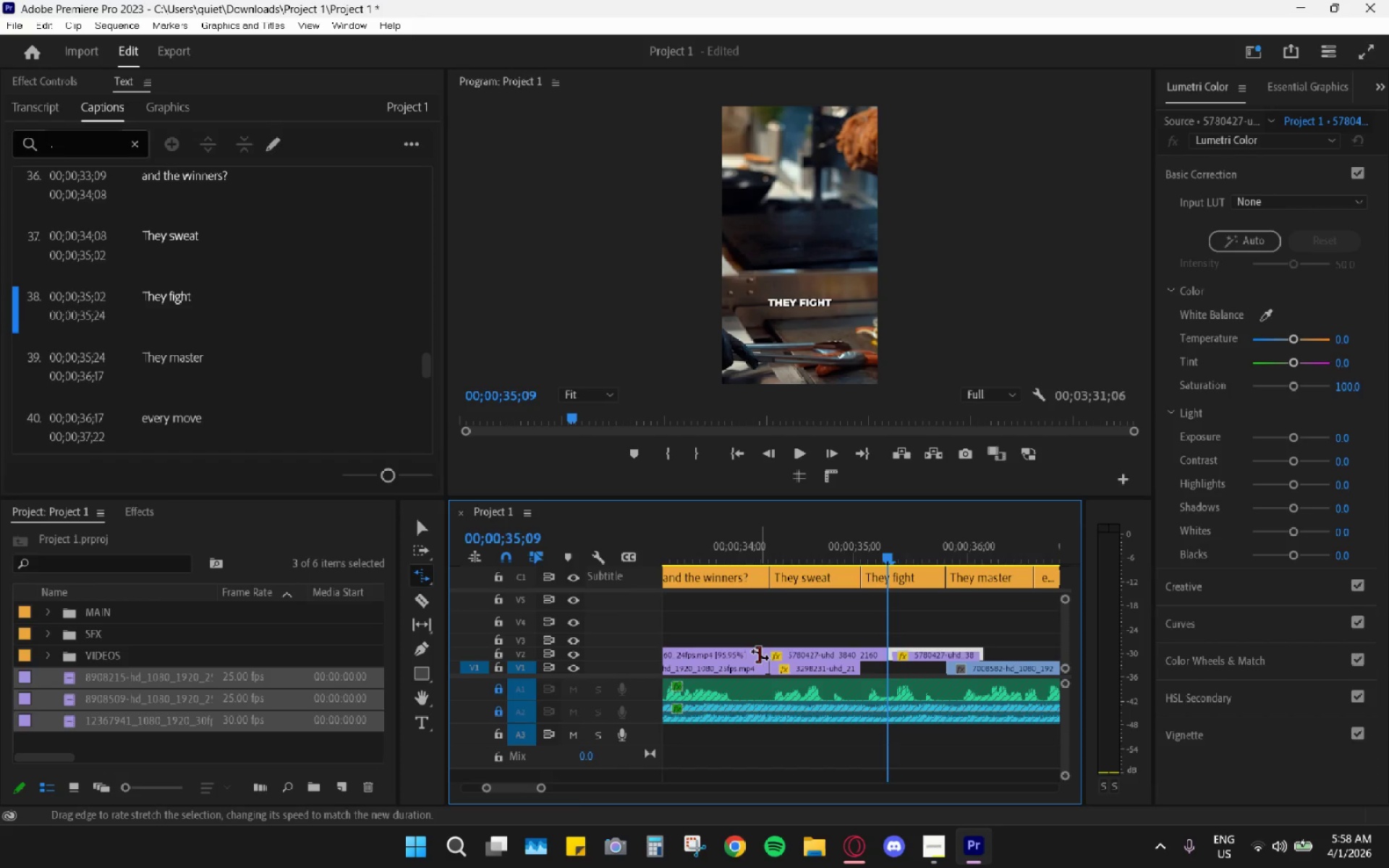 
left_click_drag(start_coordinate=[759, 655], to_coordinate=[751, 654])
 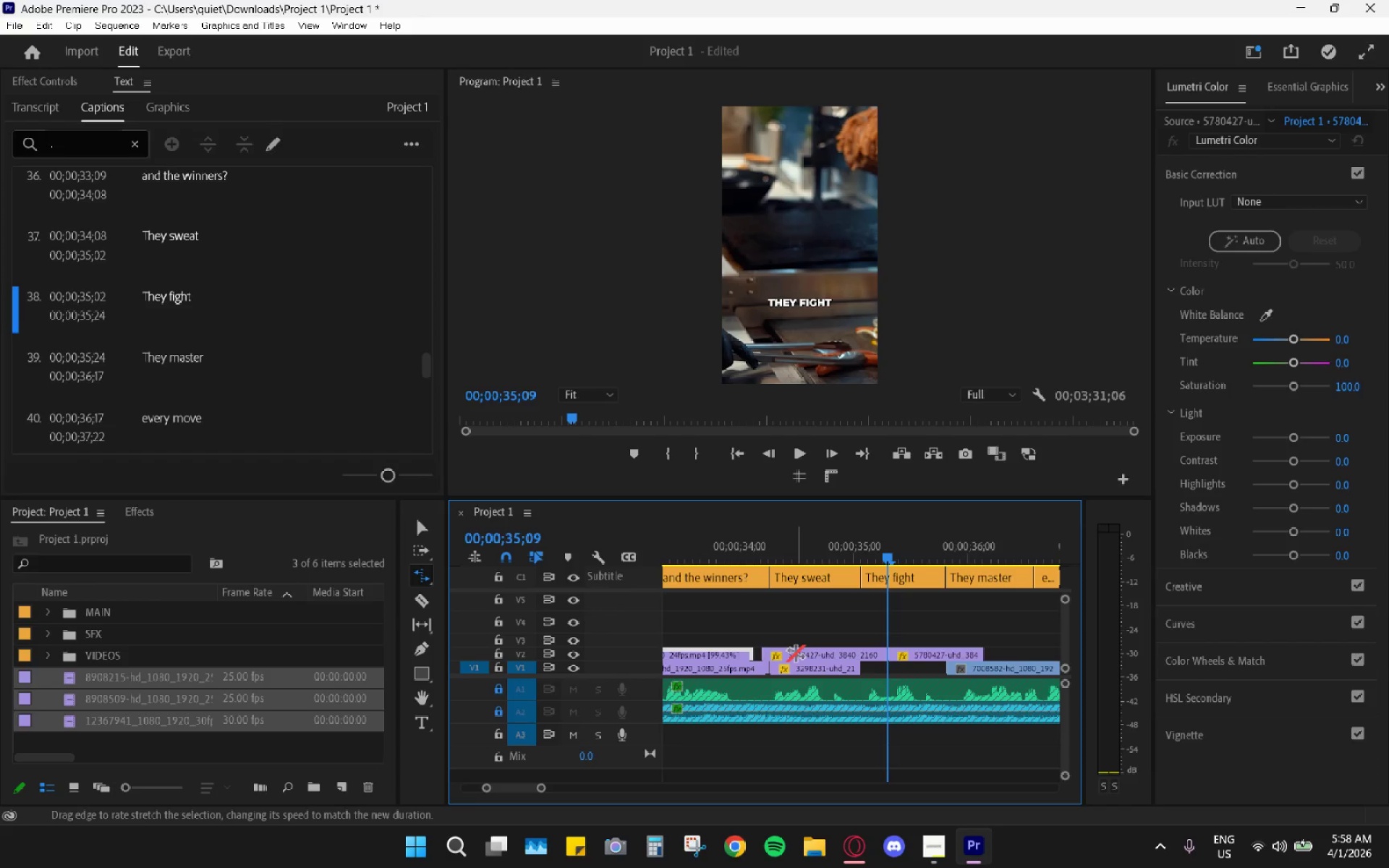 
key(V)
 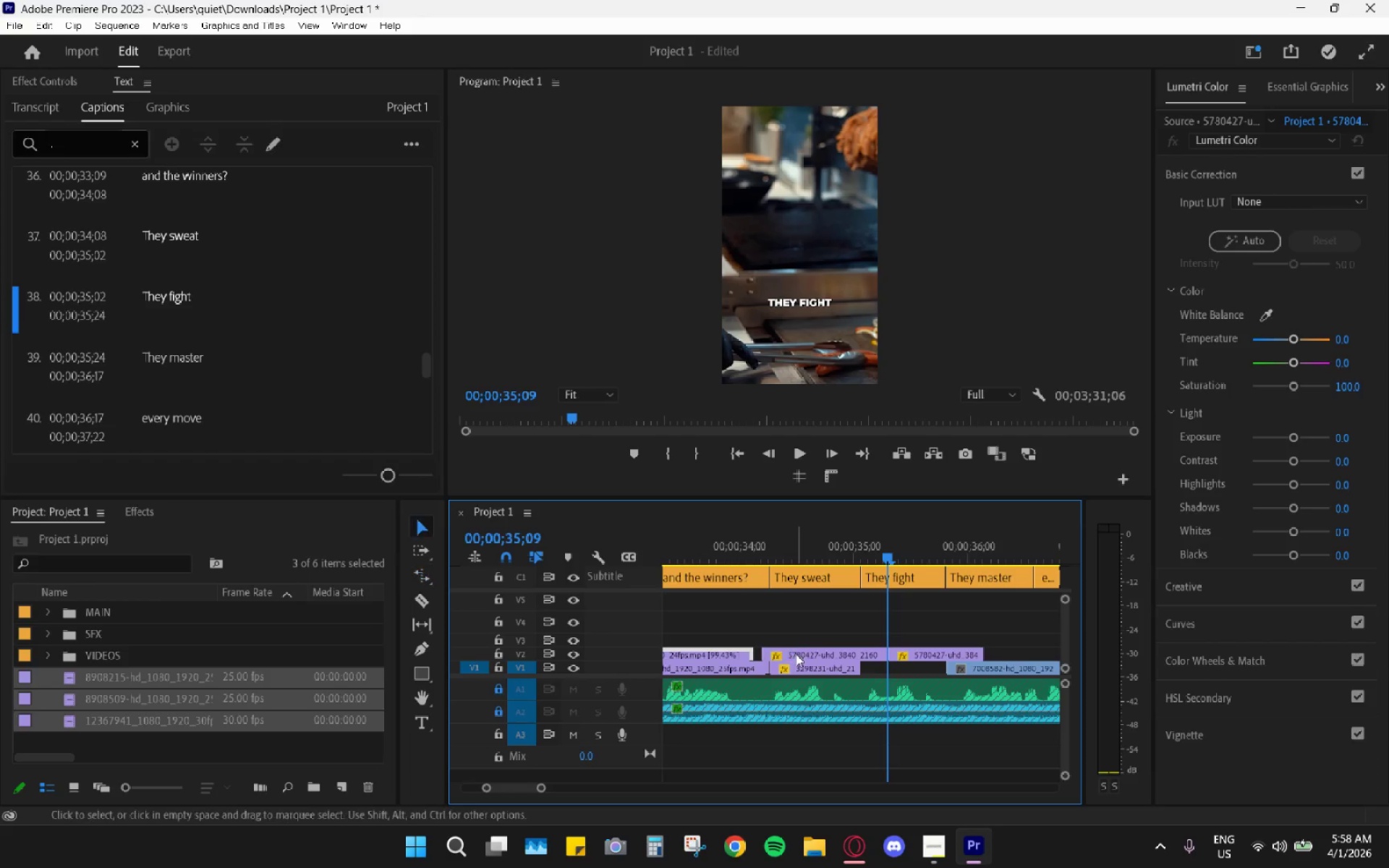 
left_click_drag(start_coordinate=[796, 654], to_coordinate=[788, 652])
 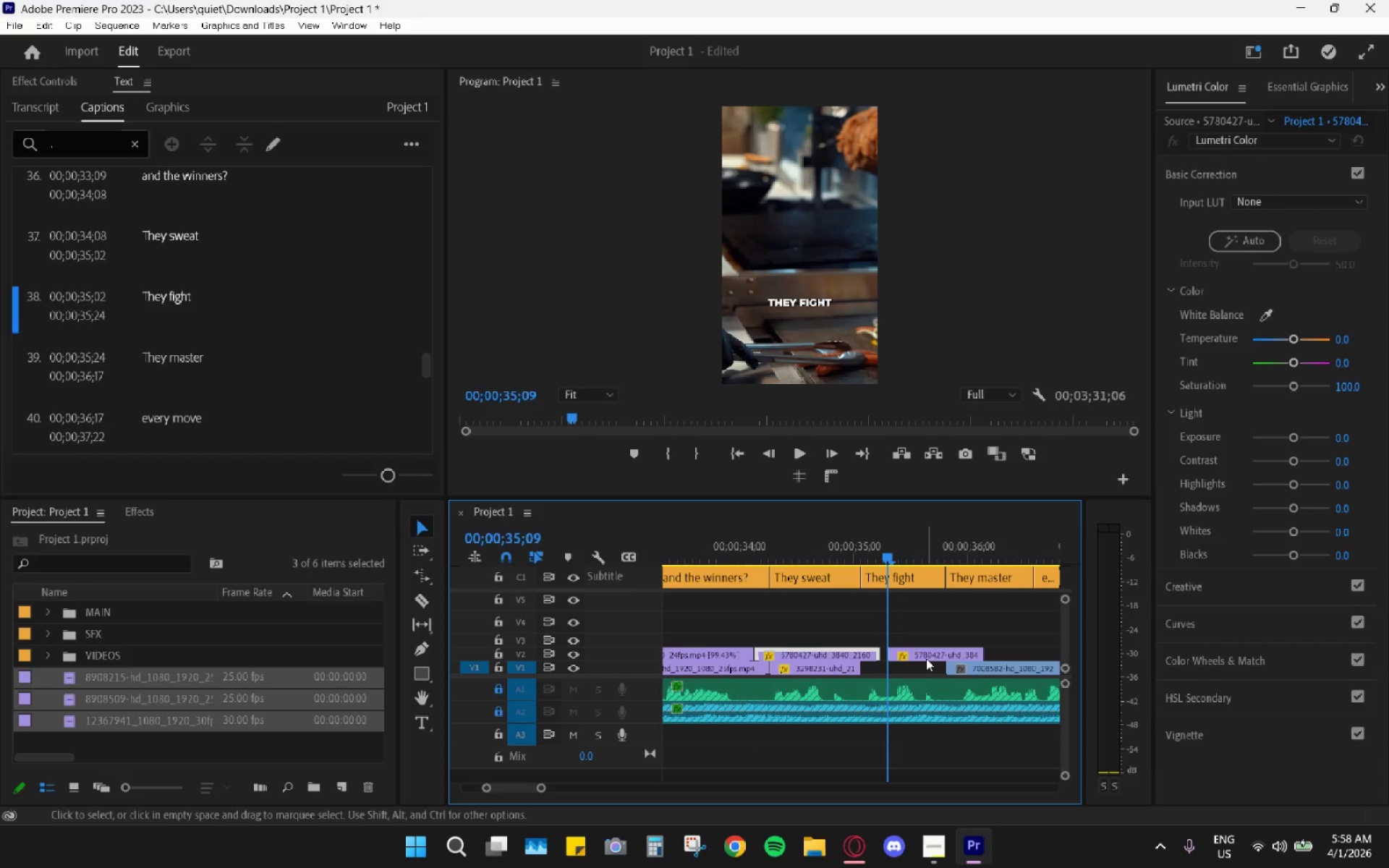 
left_click_drag(start_coordinate=[923, 657], to_coordinate=[916, 657])
 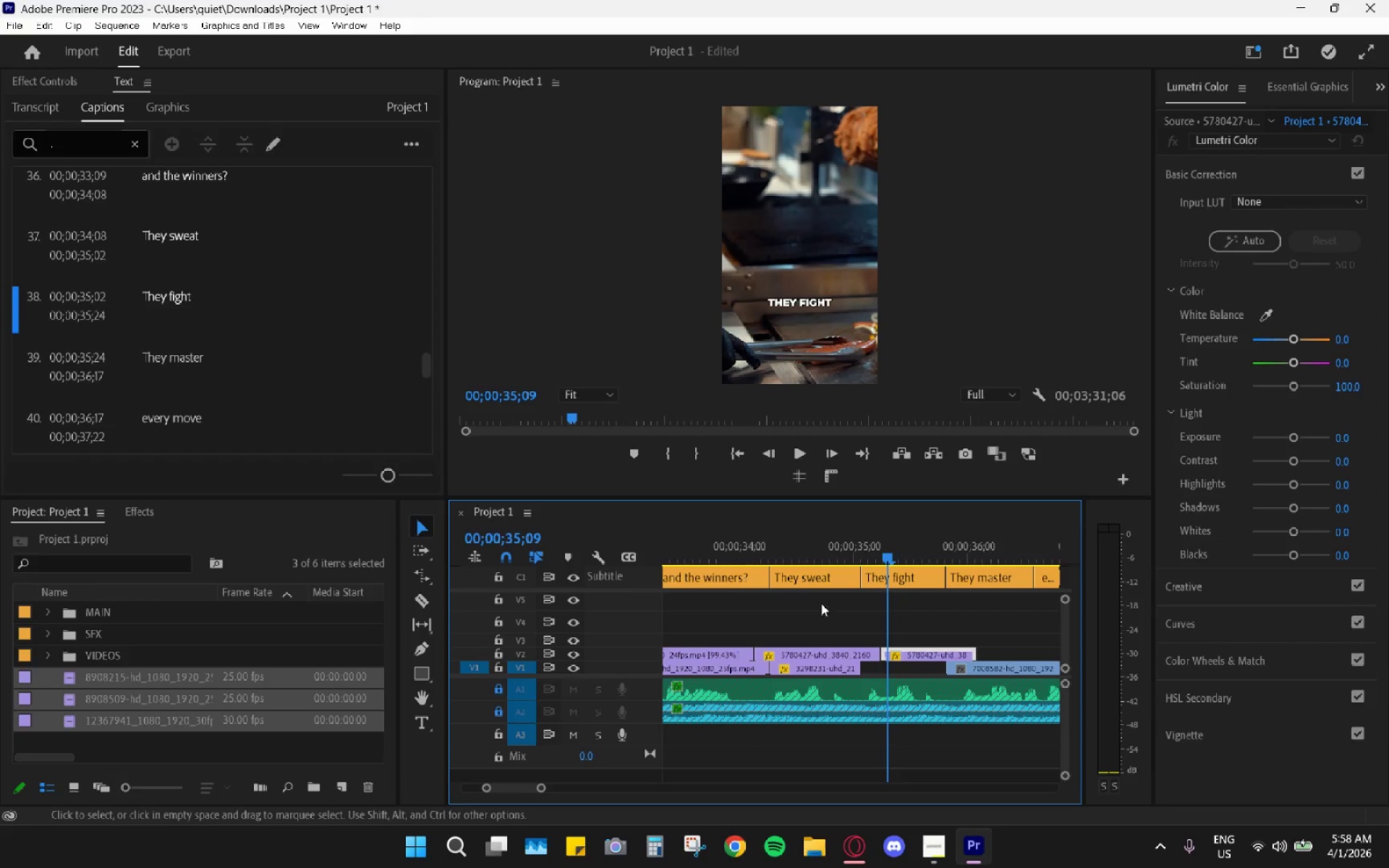 
hold_key(key=AltLeft, duration=1.19)
scroll: coordinate [712, 574], scroll_direction: down, amount: 8.0
 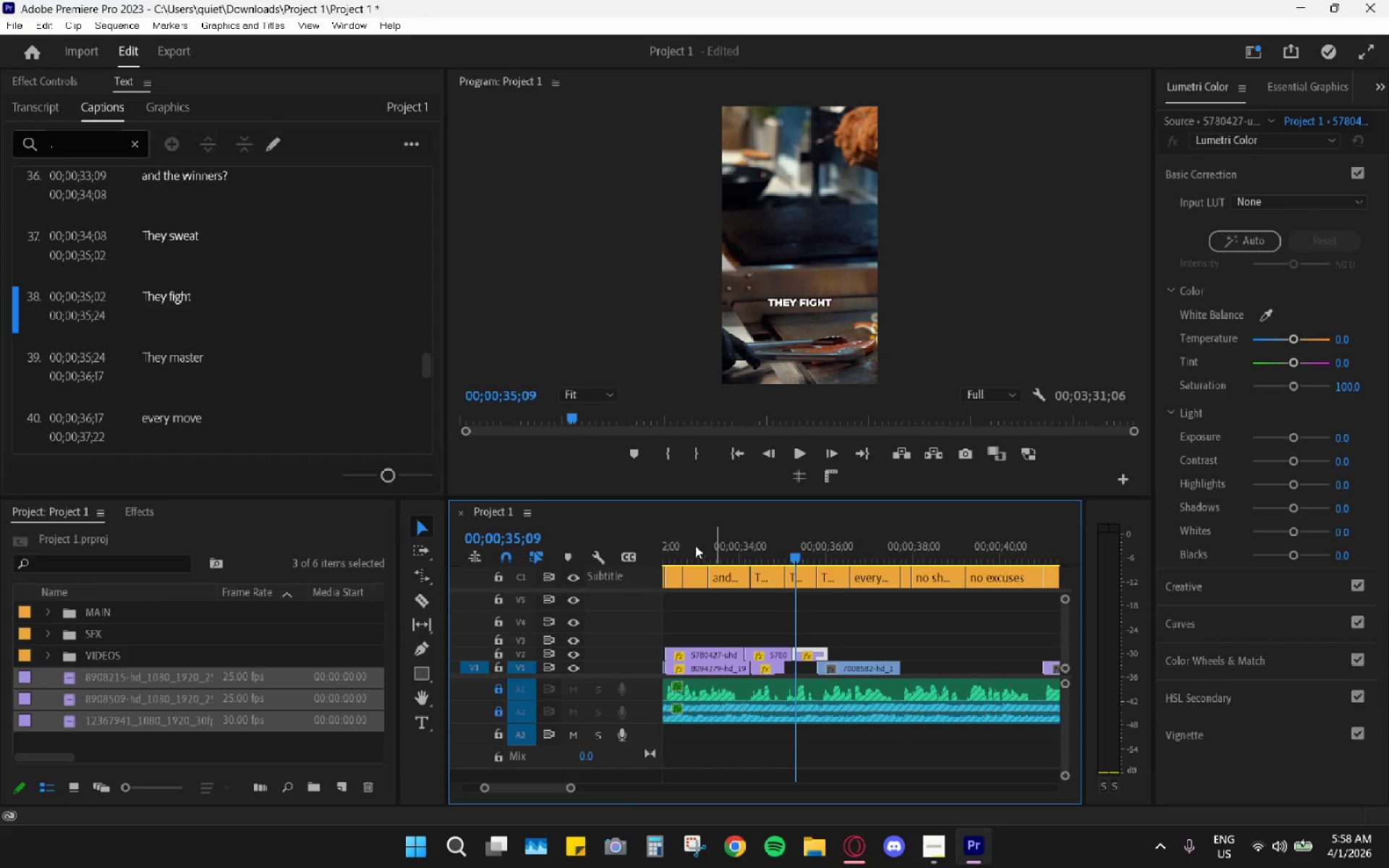 
left_click_drag(start_coordinate=[686, 544], to_coordinate=[672, 553])
 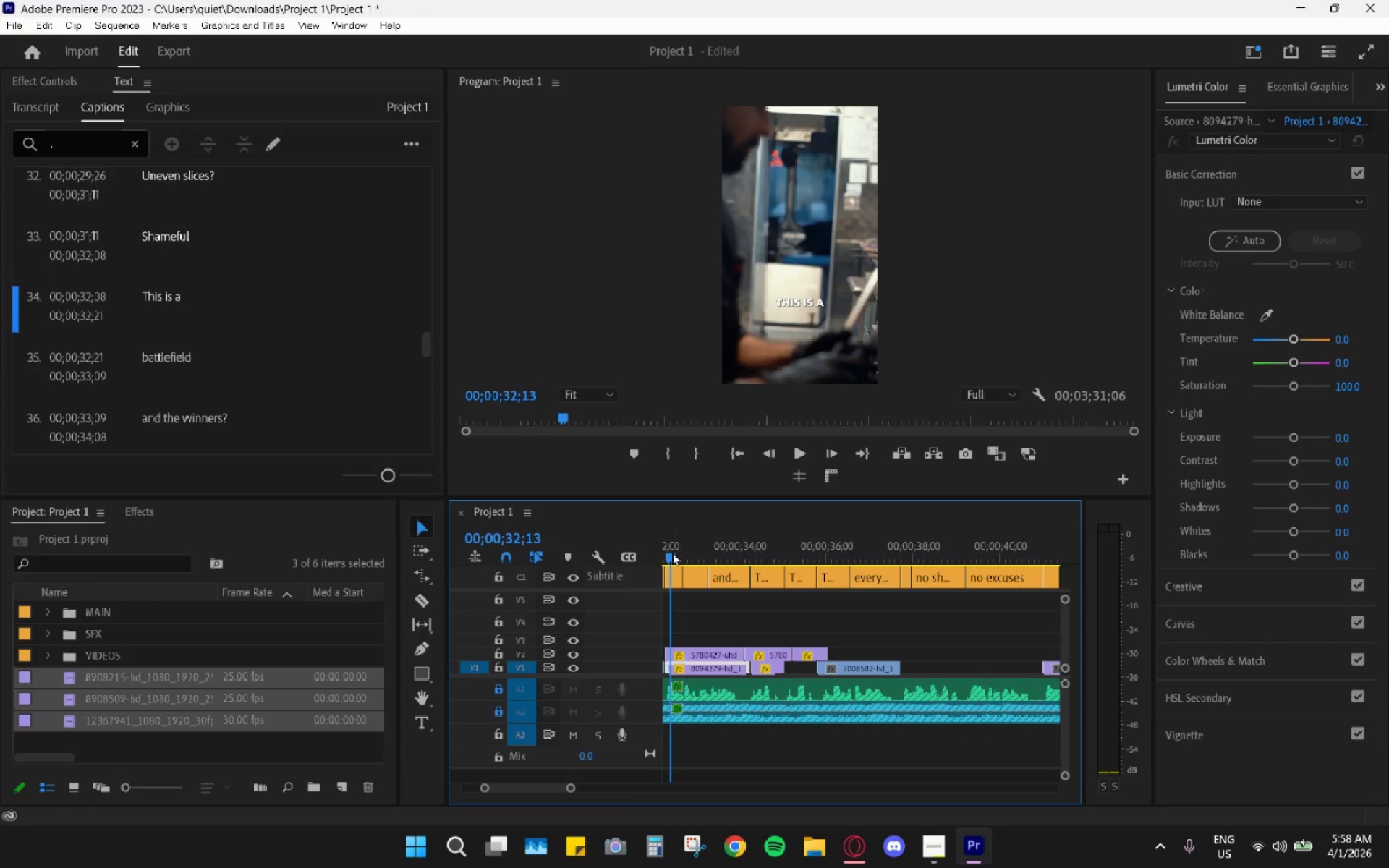 
key(Space)
 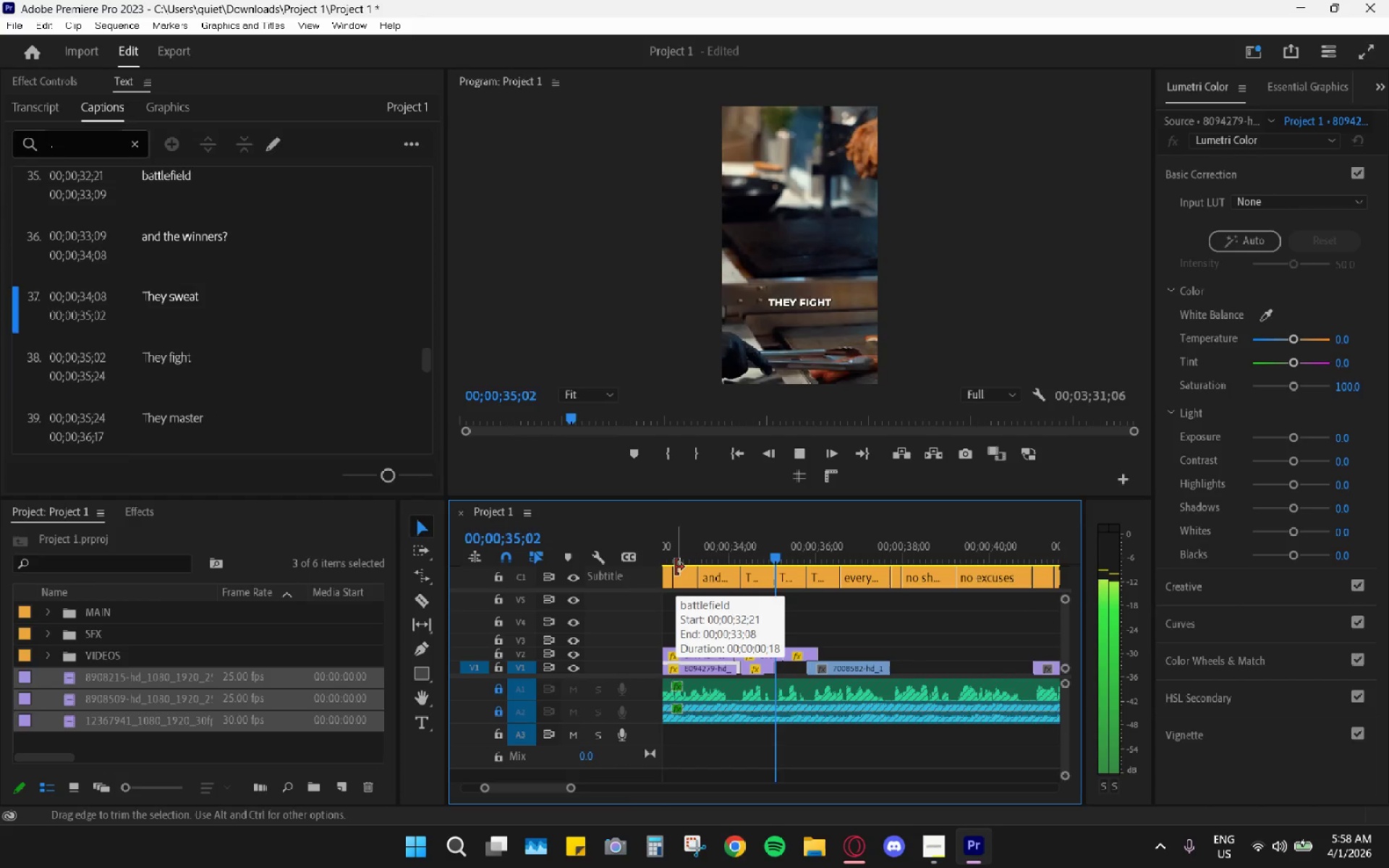 
key(Space)
 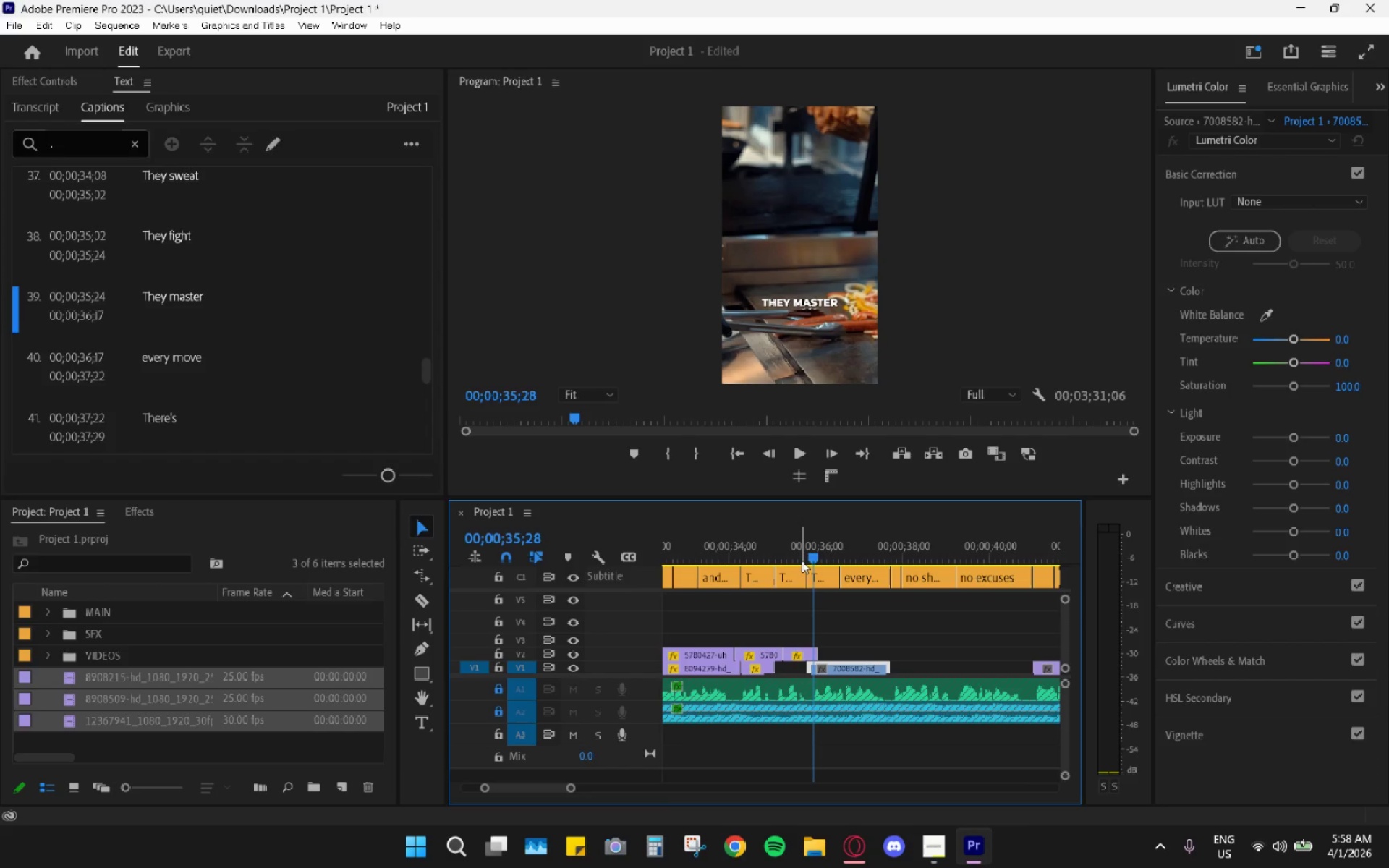 
left_click_drag(start_coordinate=[817, 554], to_coordinate=[810, 555])
 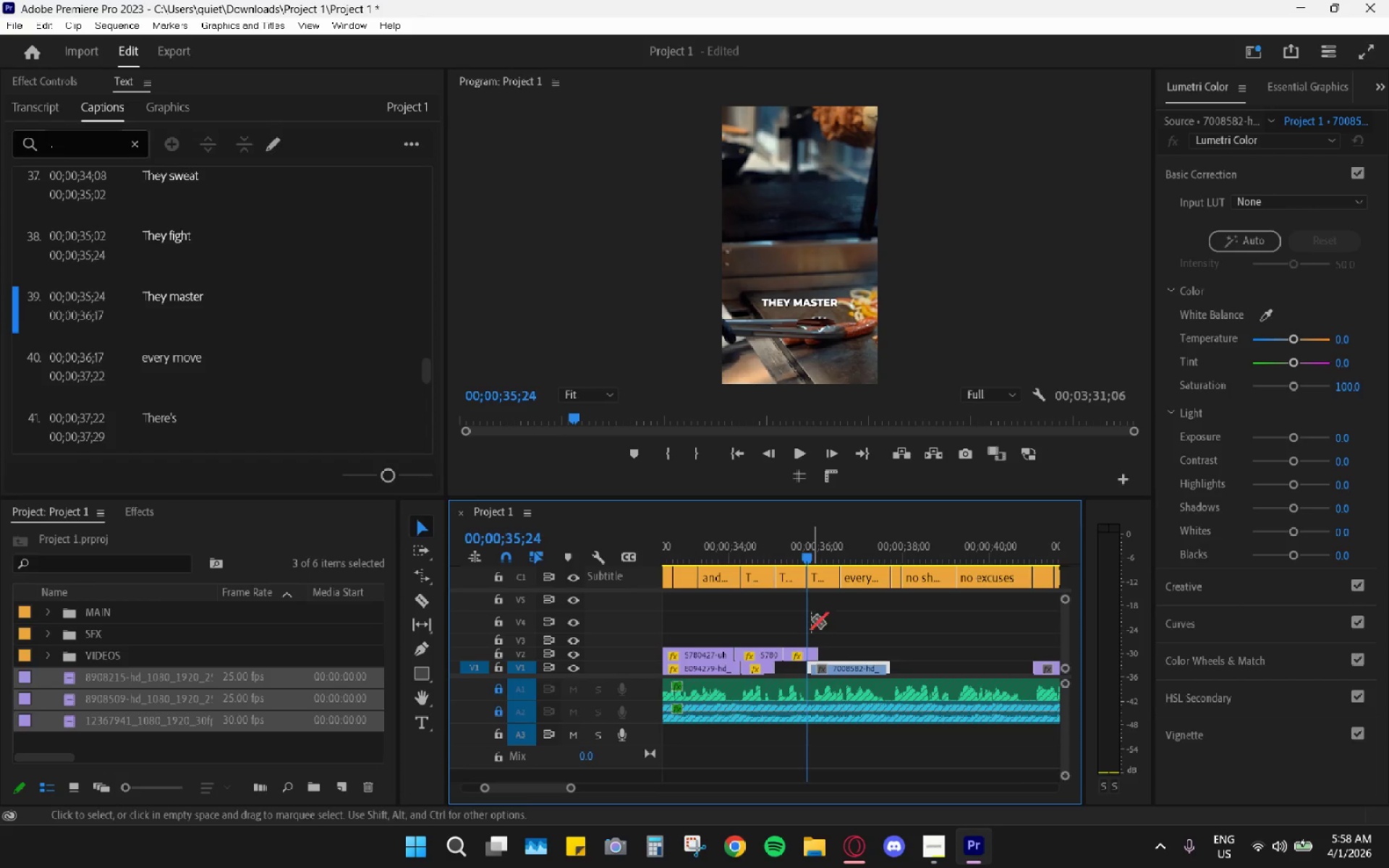 
type(cvh)
 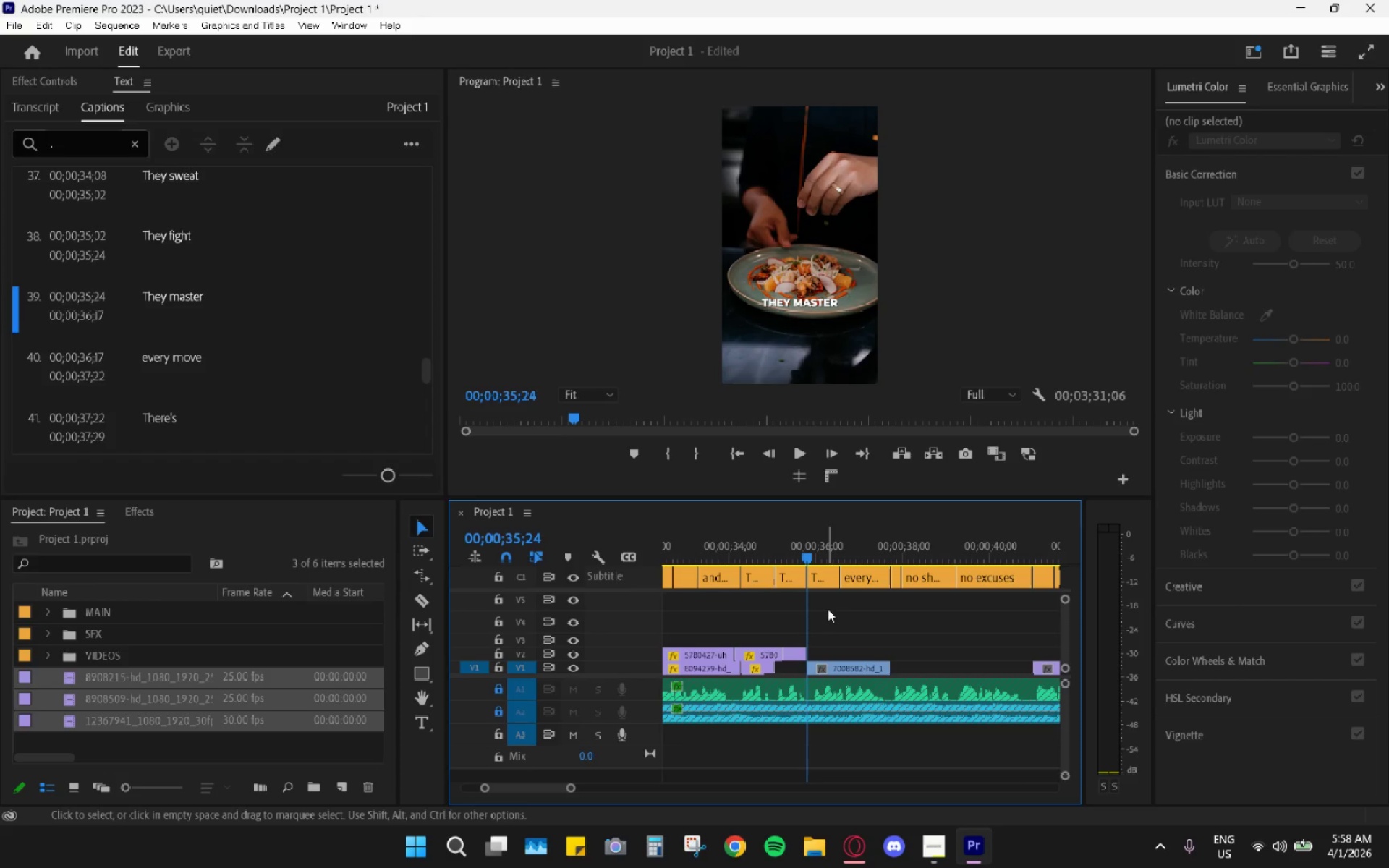 
key(Space)
 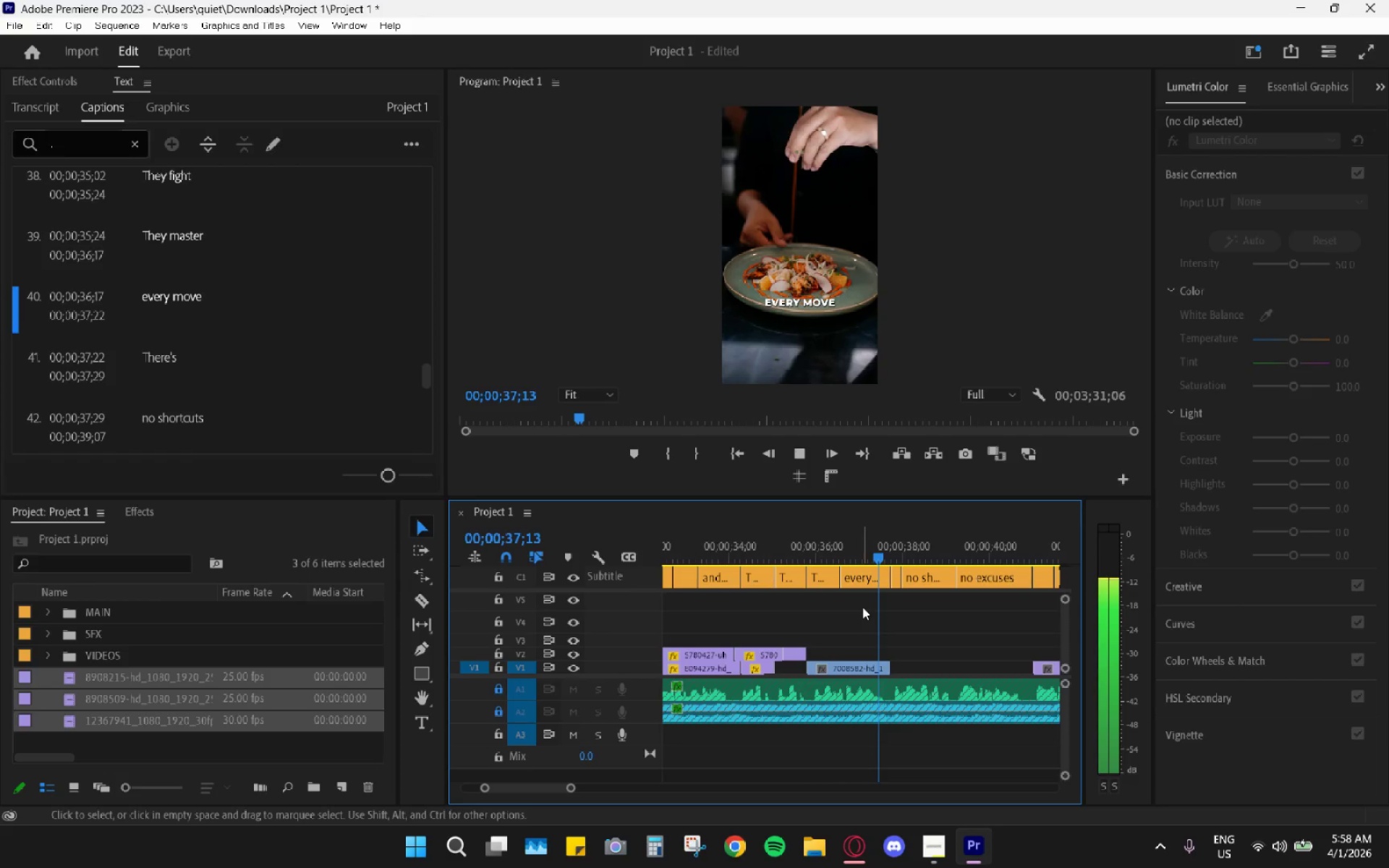 
key(Space)
 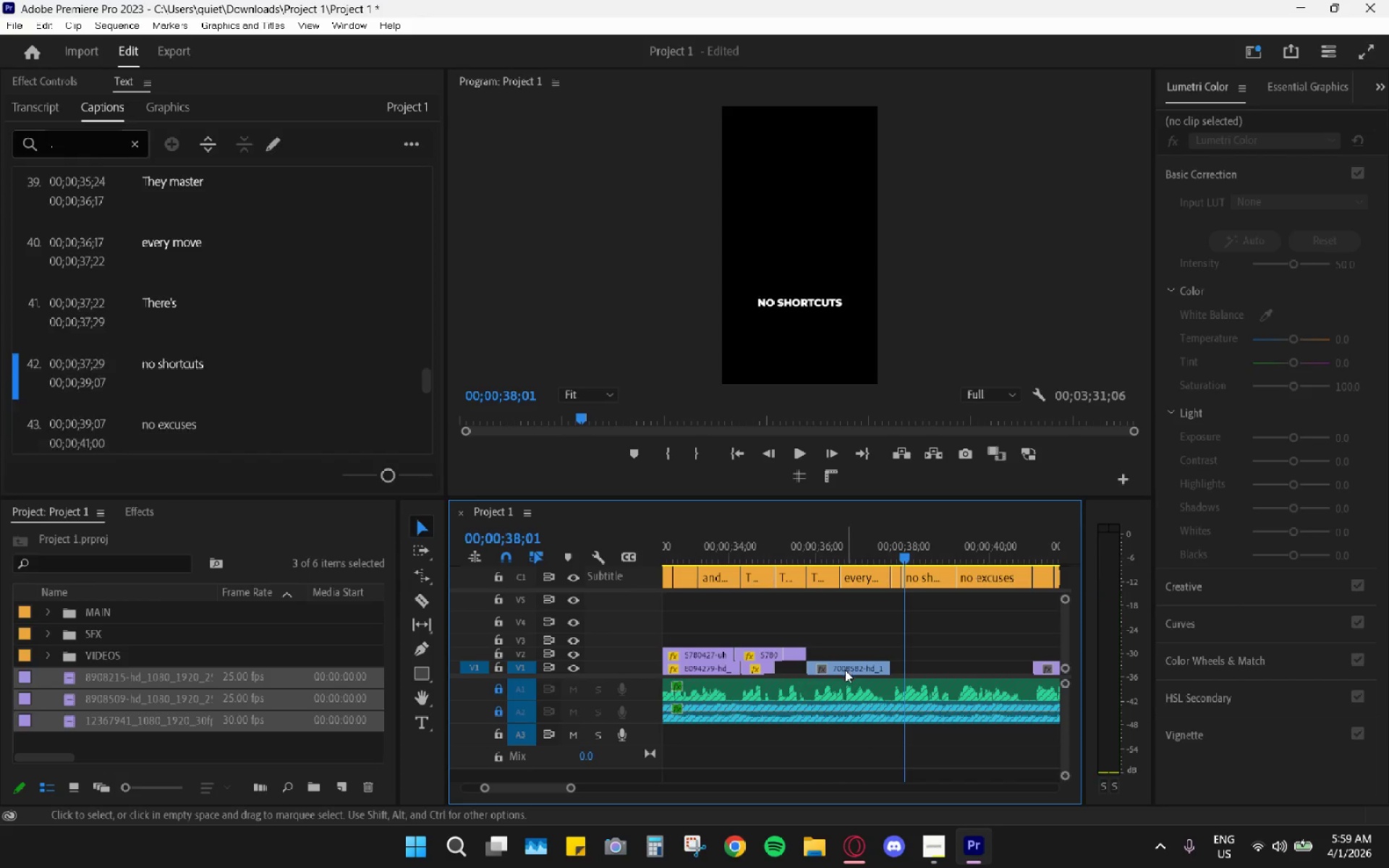 
left_click([845, 670])
 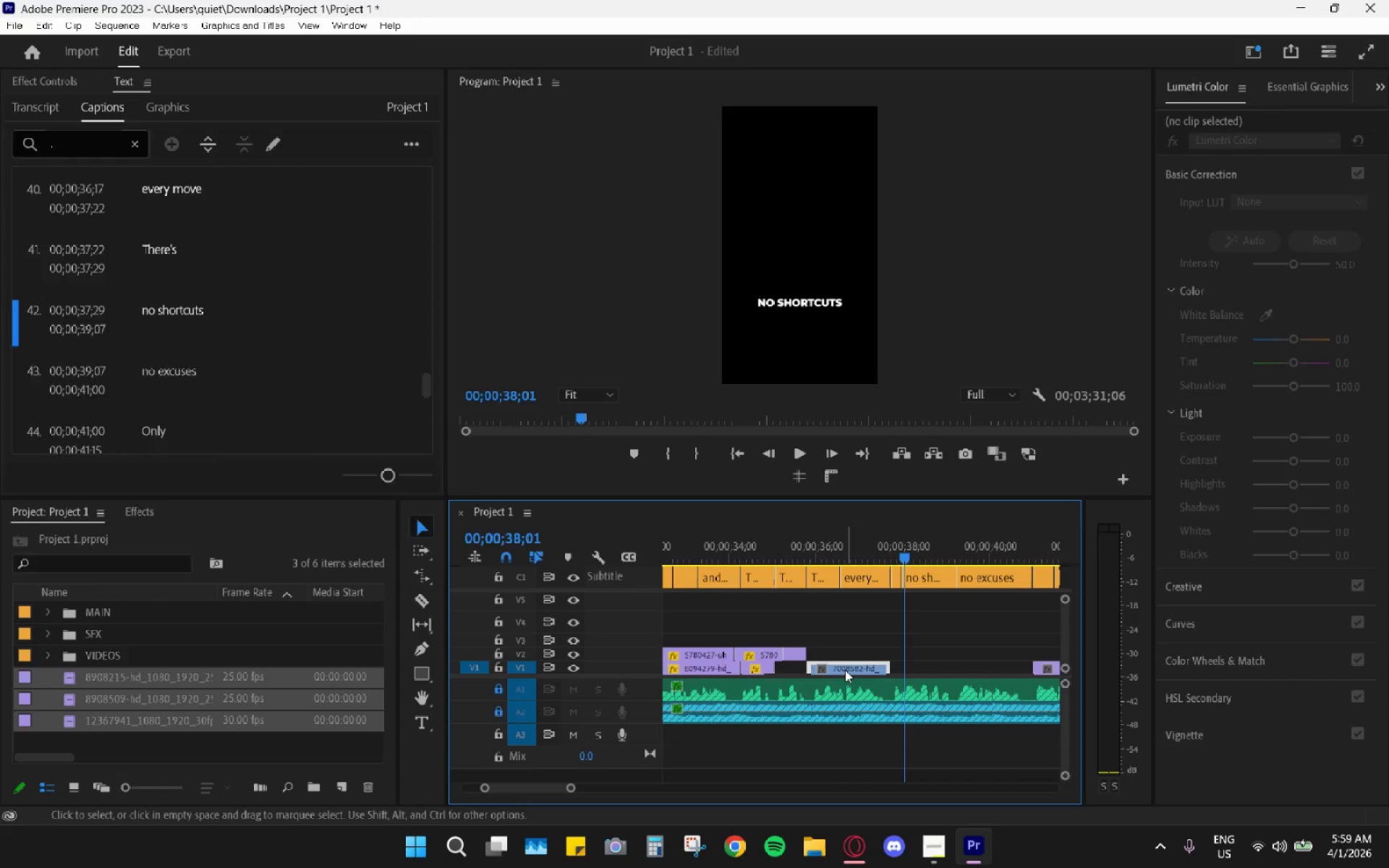 
key(Shift+ShiftLeft)
 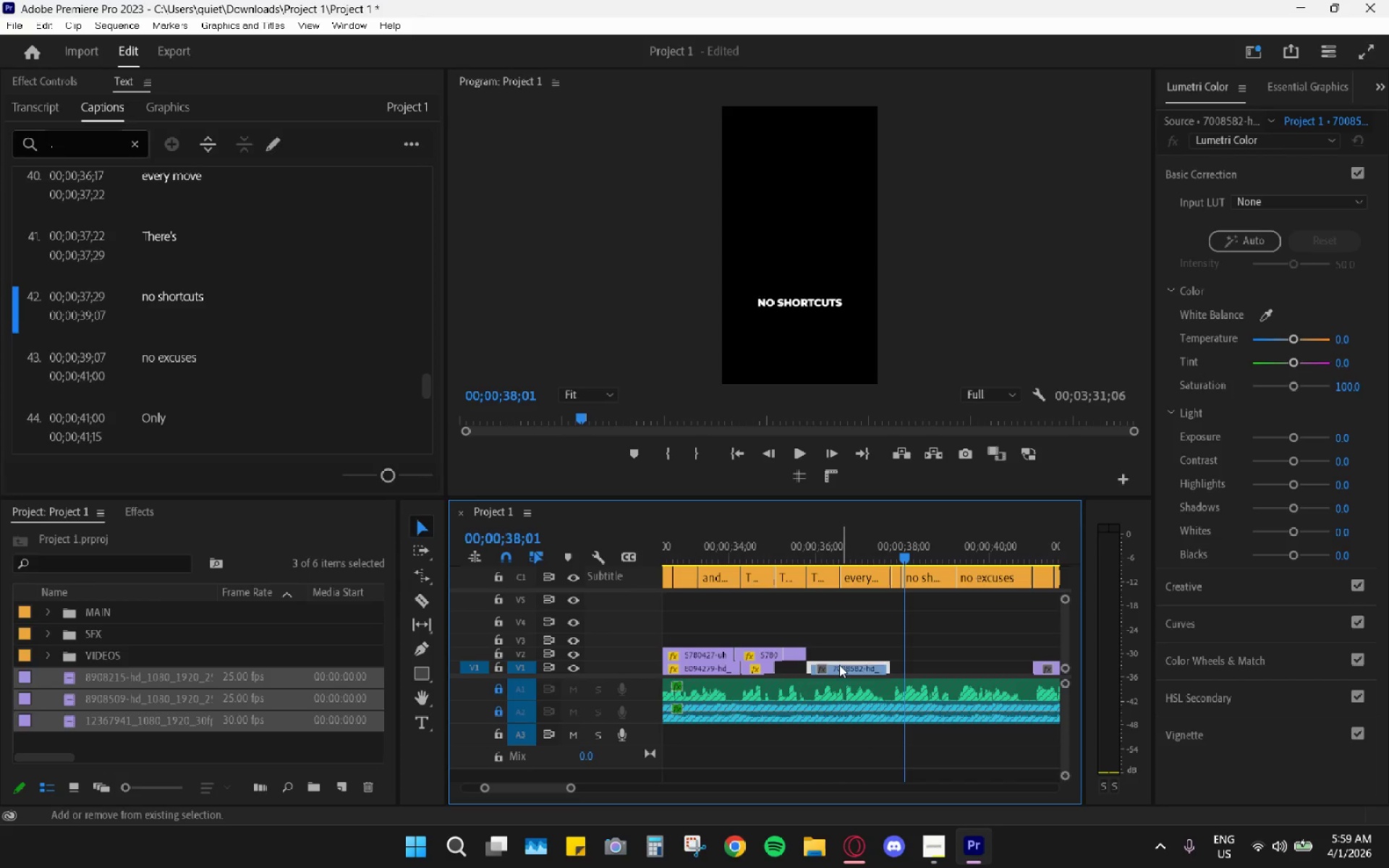 
key(Shift+E)
 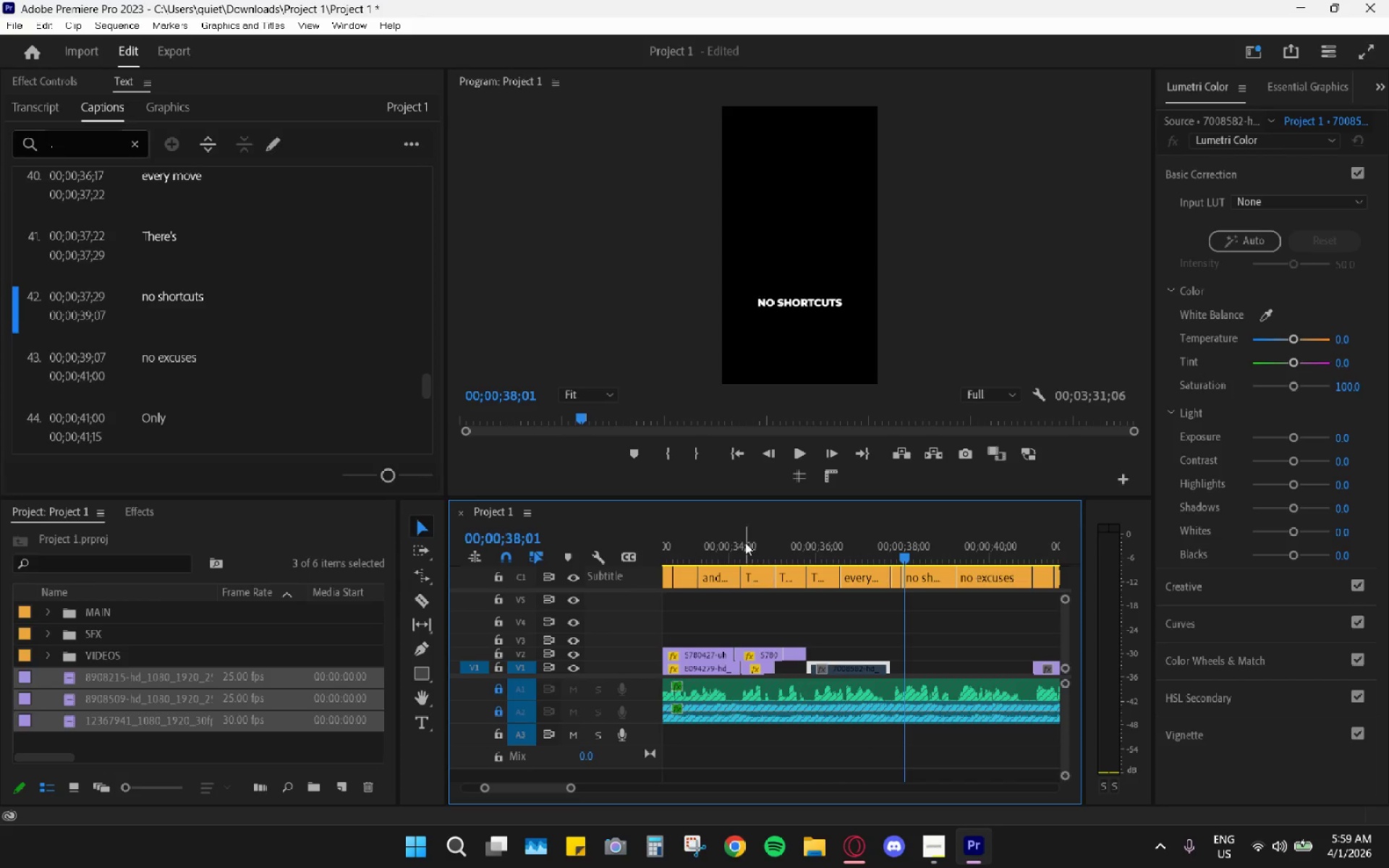 
left_click_drag(start_coordinate=[726, 540], to_coordinate=[656, 550])
 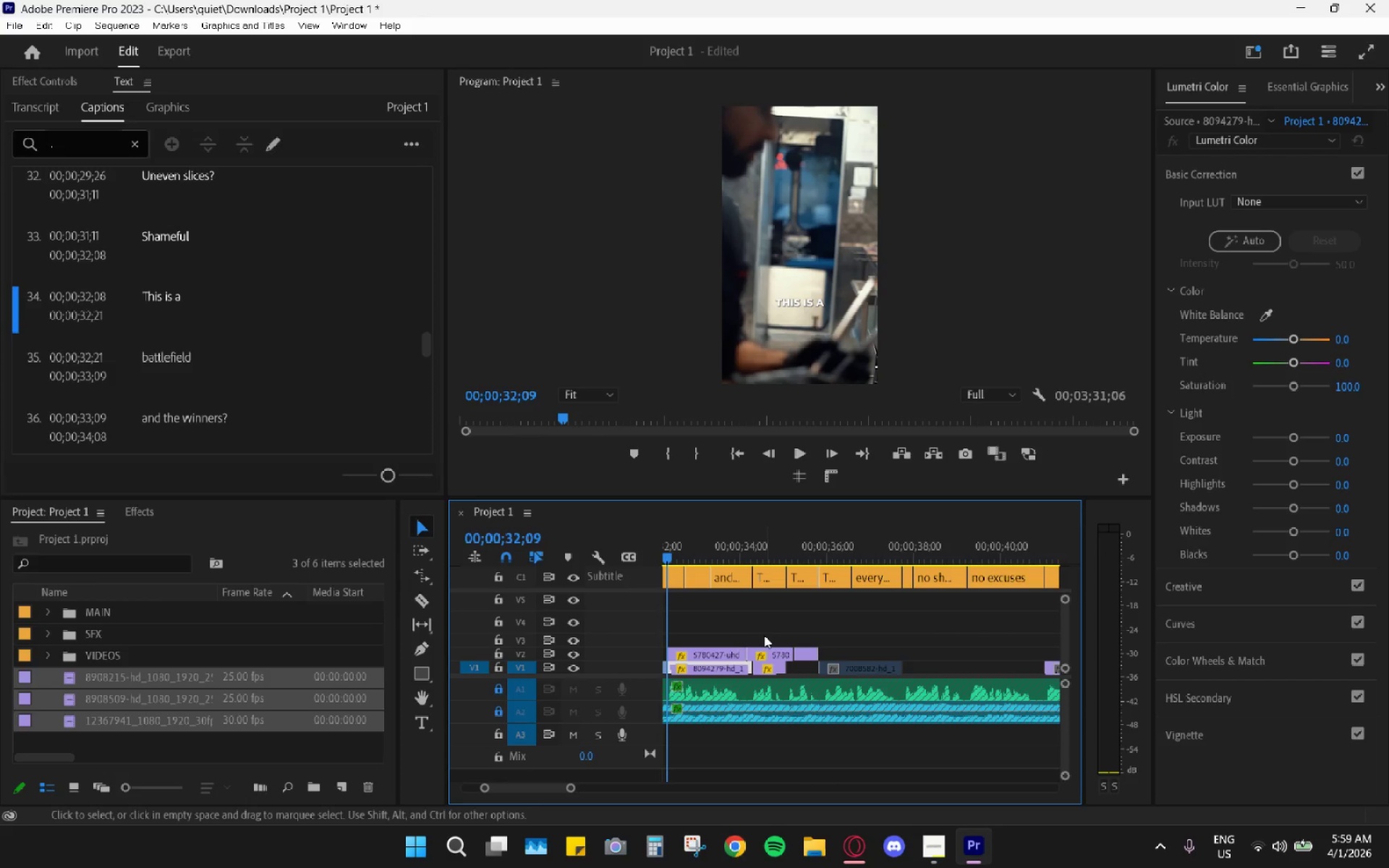 
key(Space)
 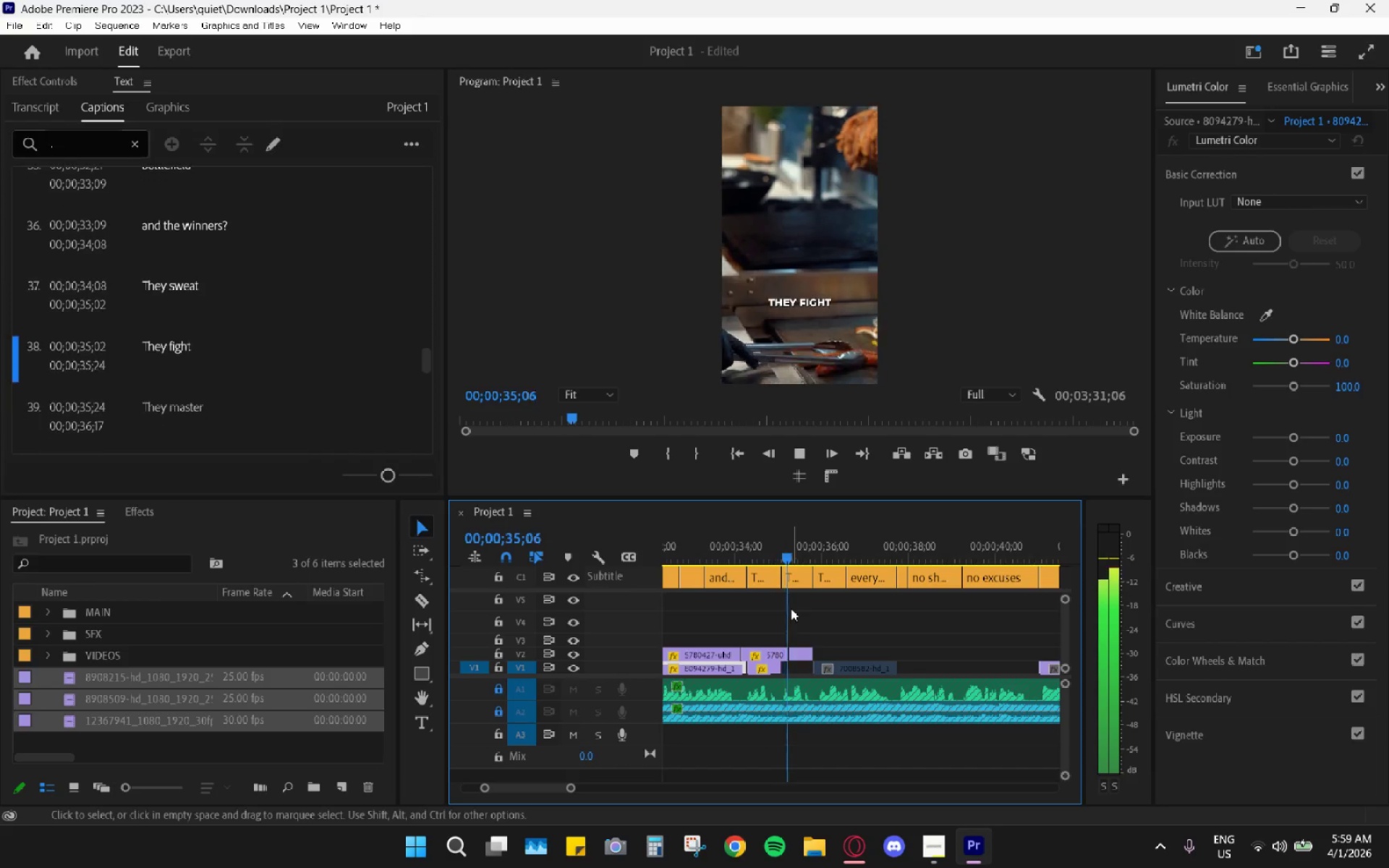 
key(Space)
 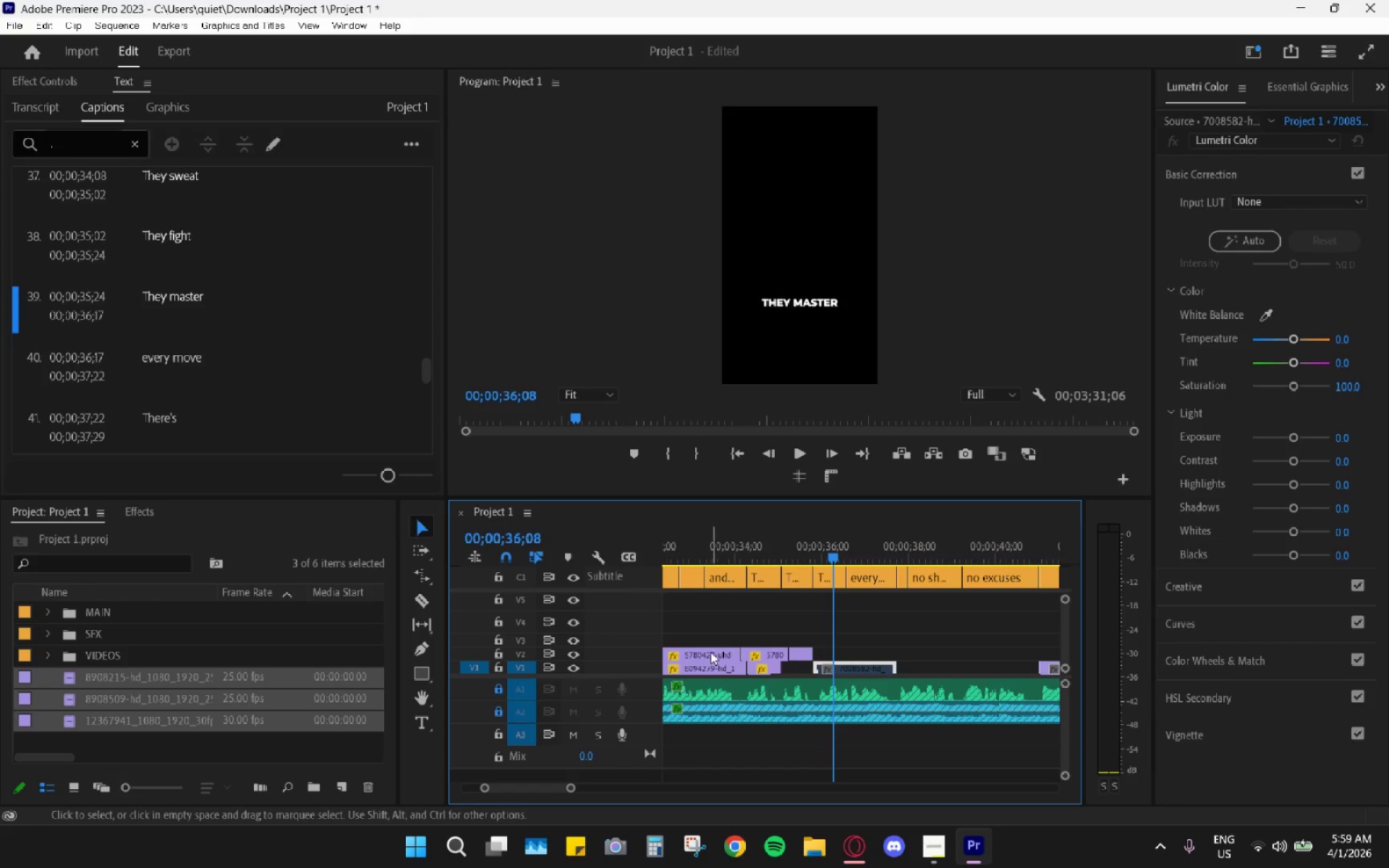 
scroll: coordinate [714, 667], scroll_direction: up, amount: 3.0
 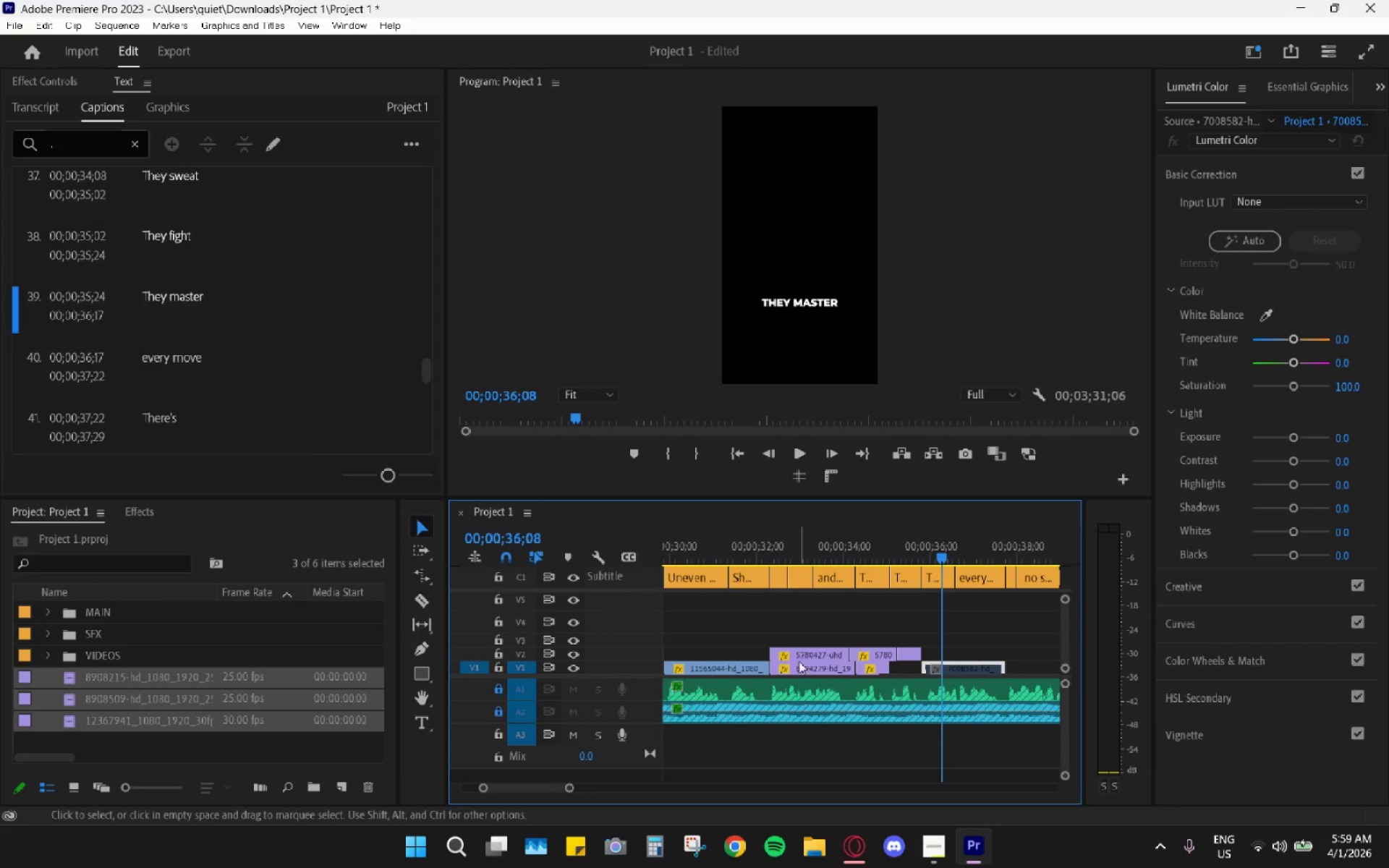 
left_click_drag(start_coordinate=[804, 670], to_coordinate=[832, 634])
 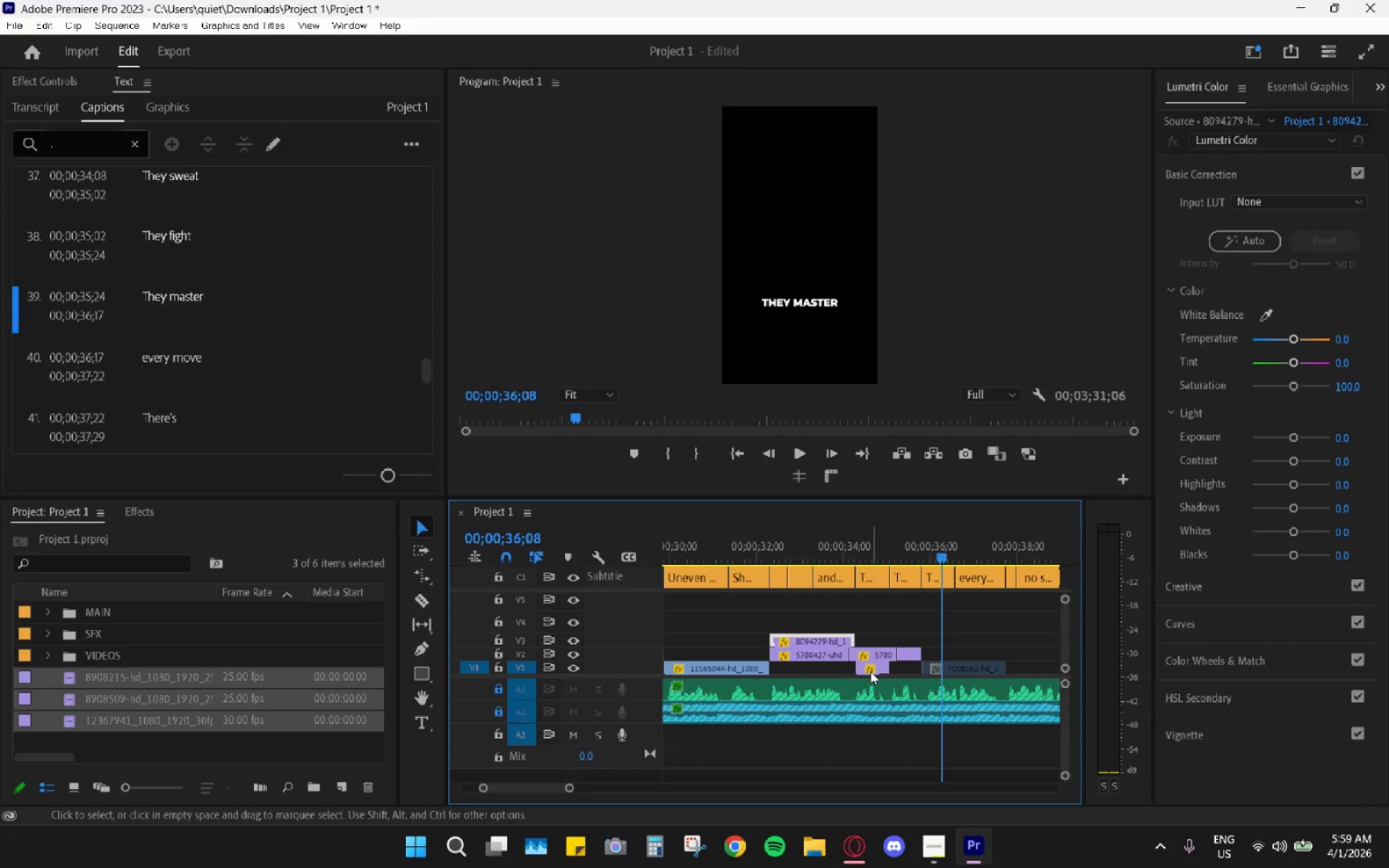 
left_click_drag(start_coordinate=[870, 671], to_coordinate=[869, 642])
 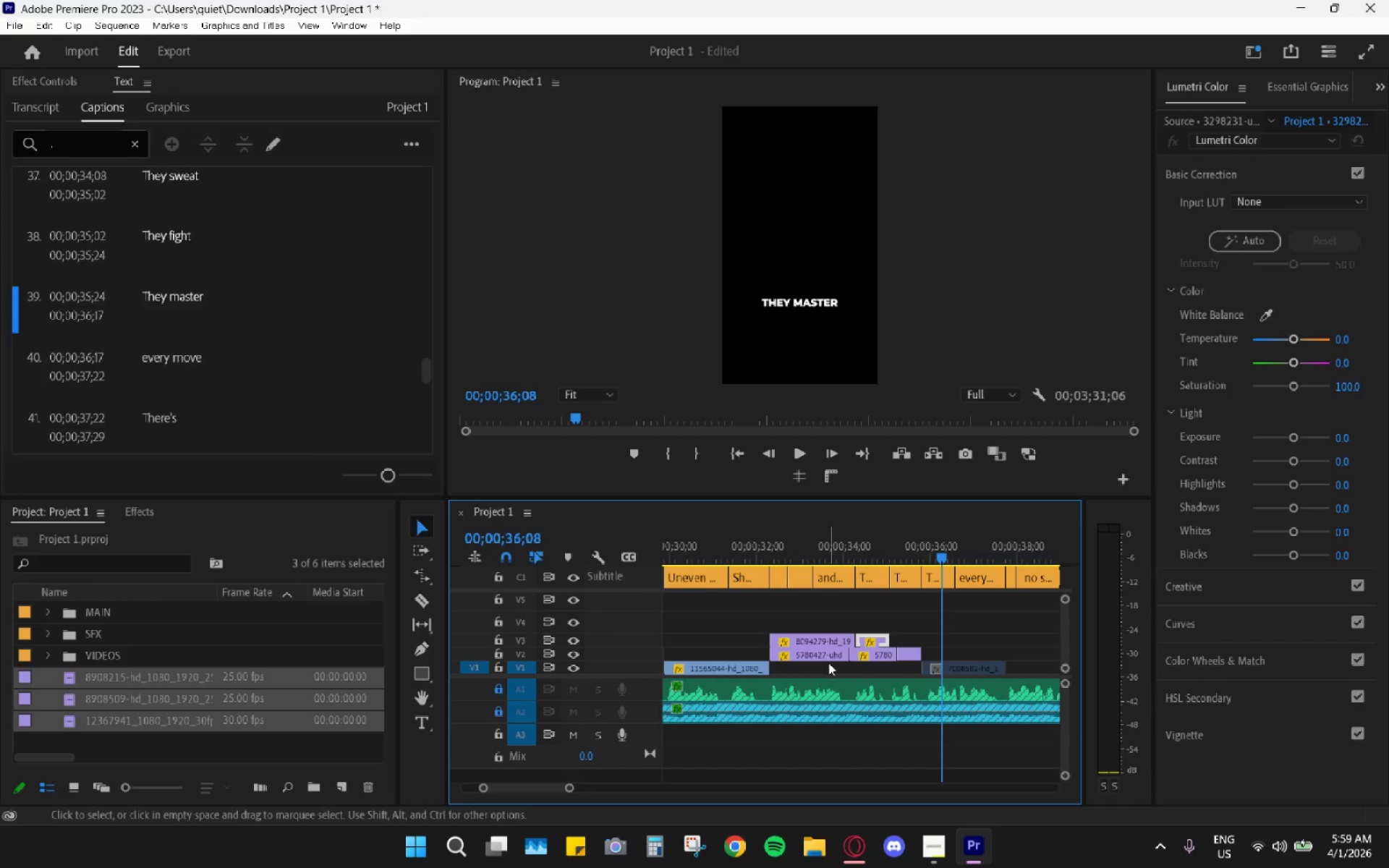 
left_click_drag(start_coordinate=[828, 663], to_coordinate=[911, 658])
 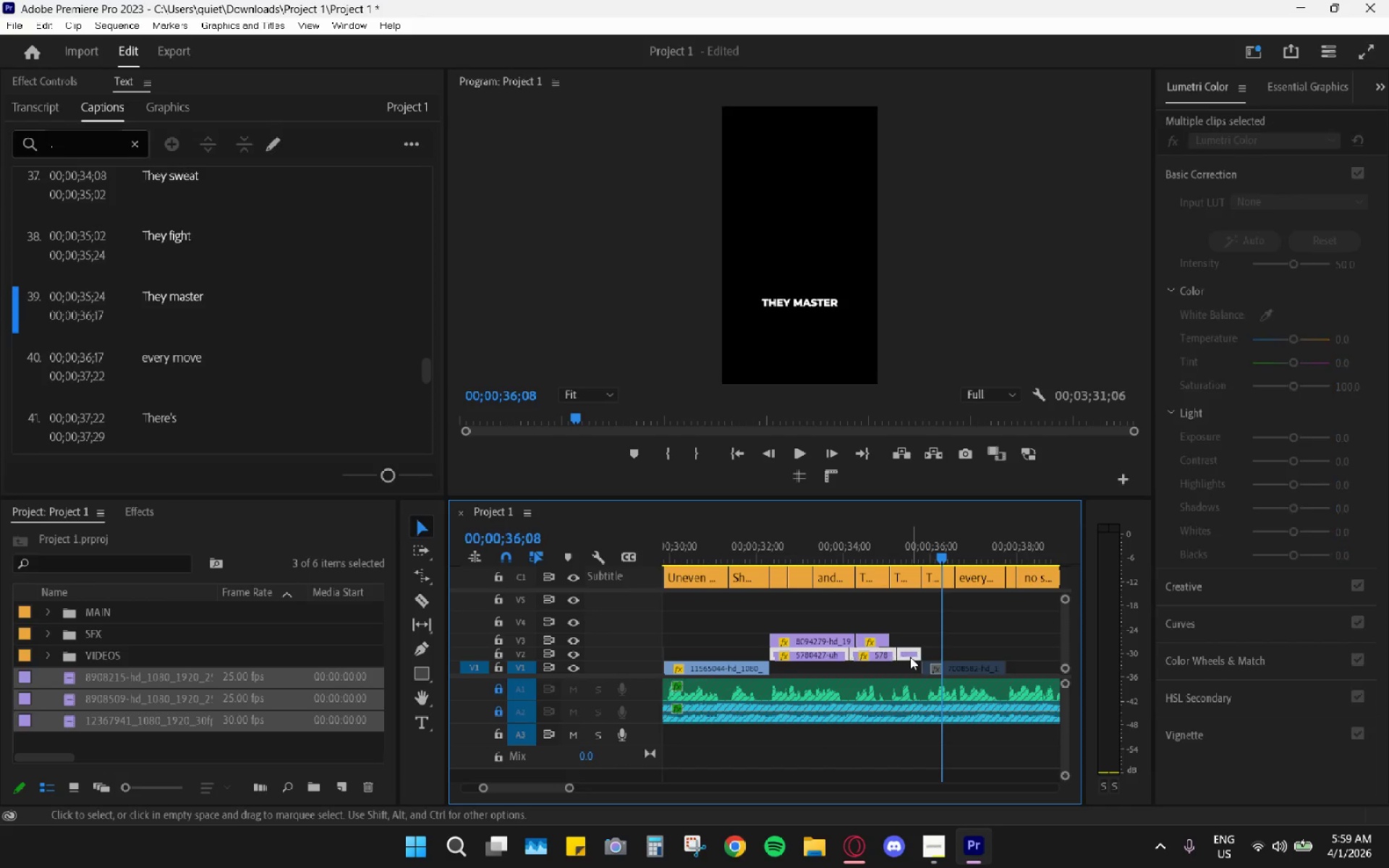 
left_click_drag(start_coordinate=[910, 656], to_coordinate=[908, 667])
 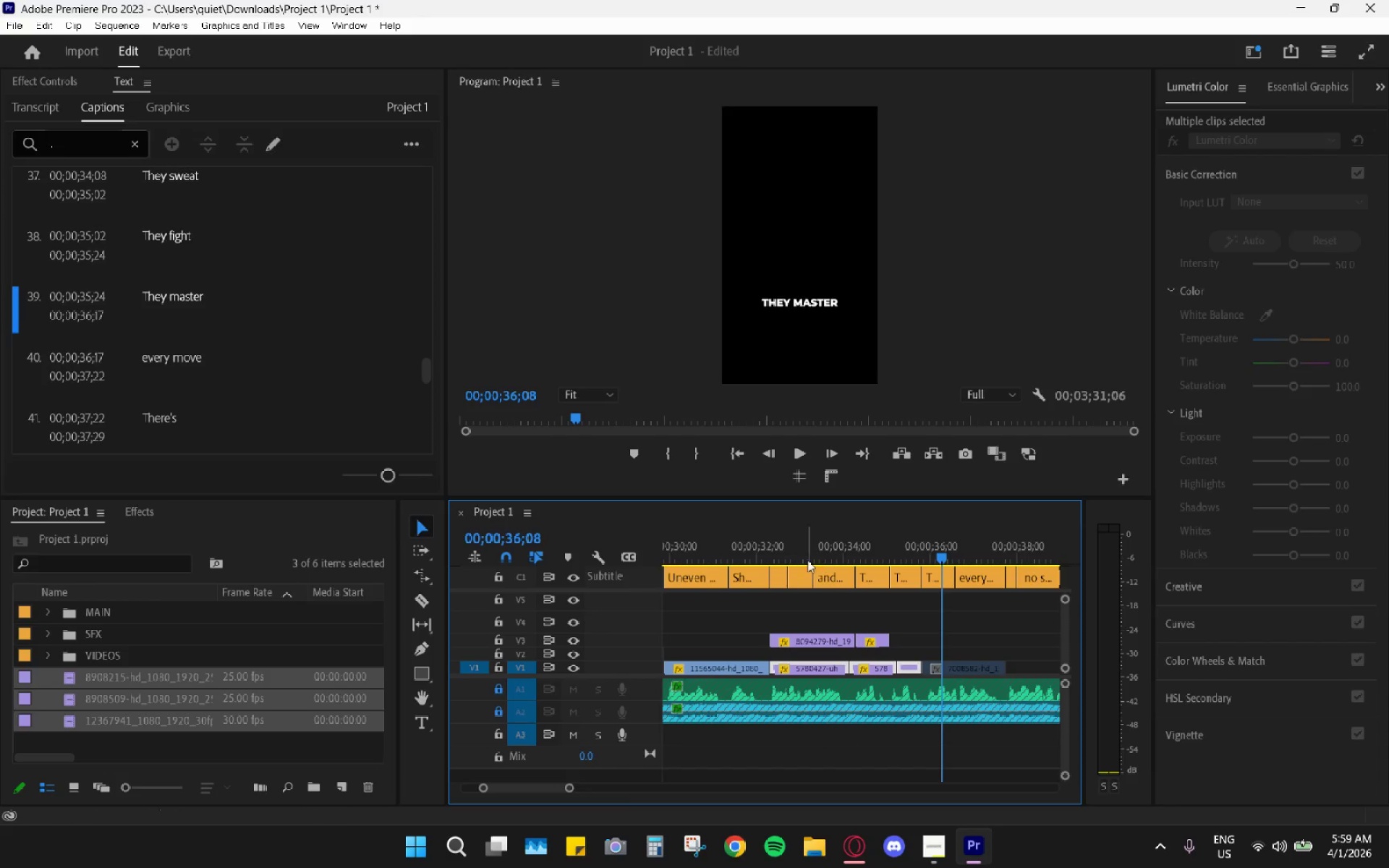 
left_click_drag(start_coordinate=[799, 553], to_coordinate=[795, 553])
 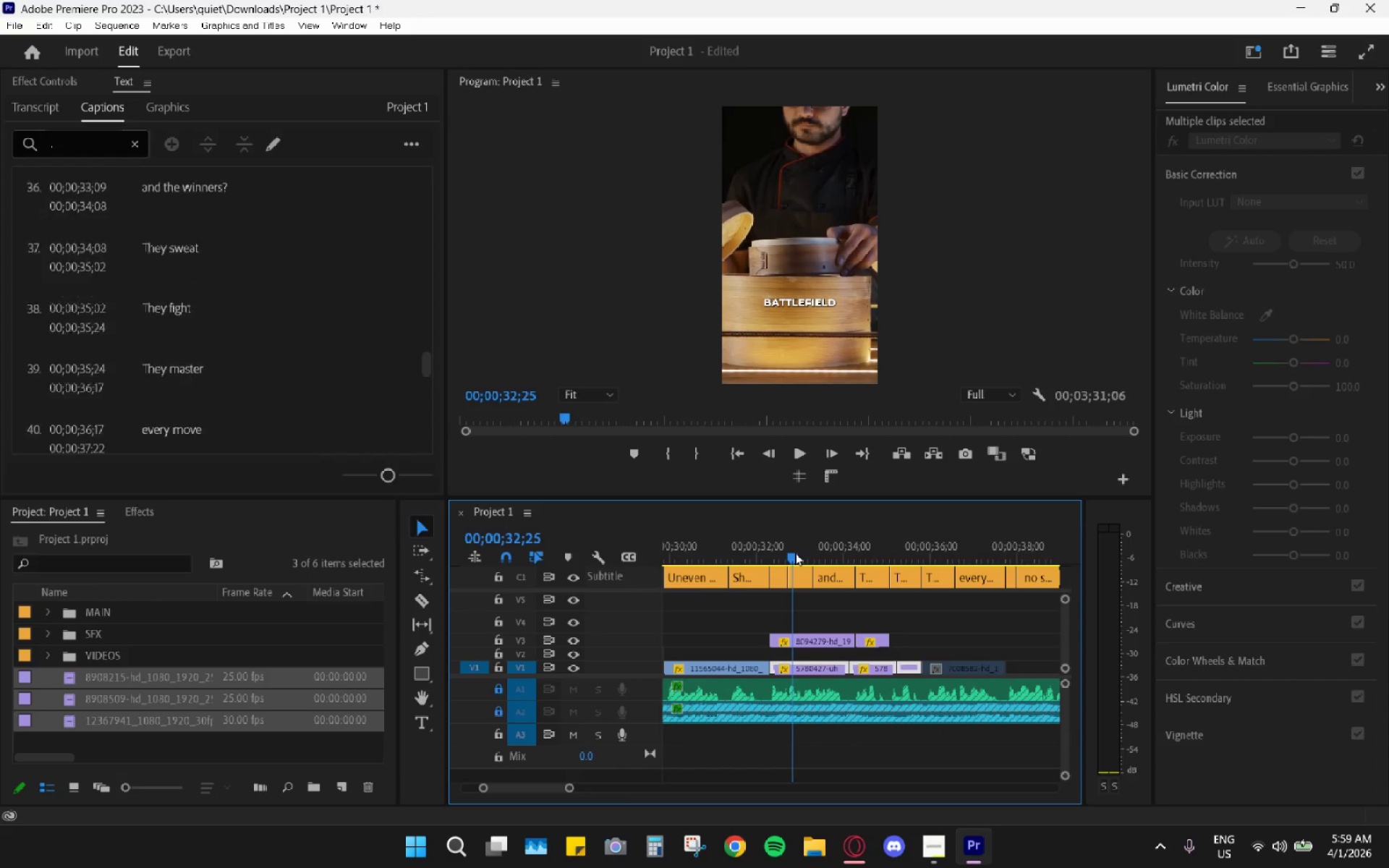 
key(Space)
 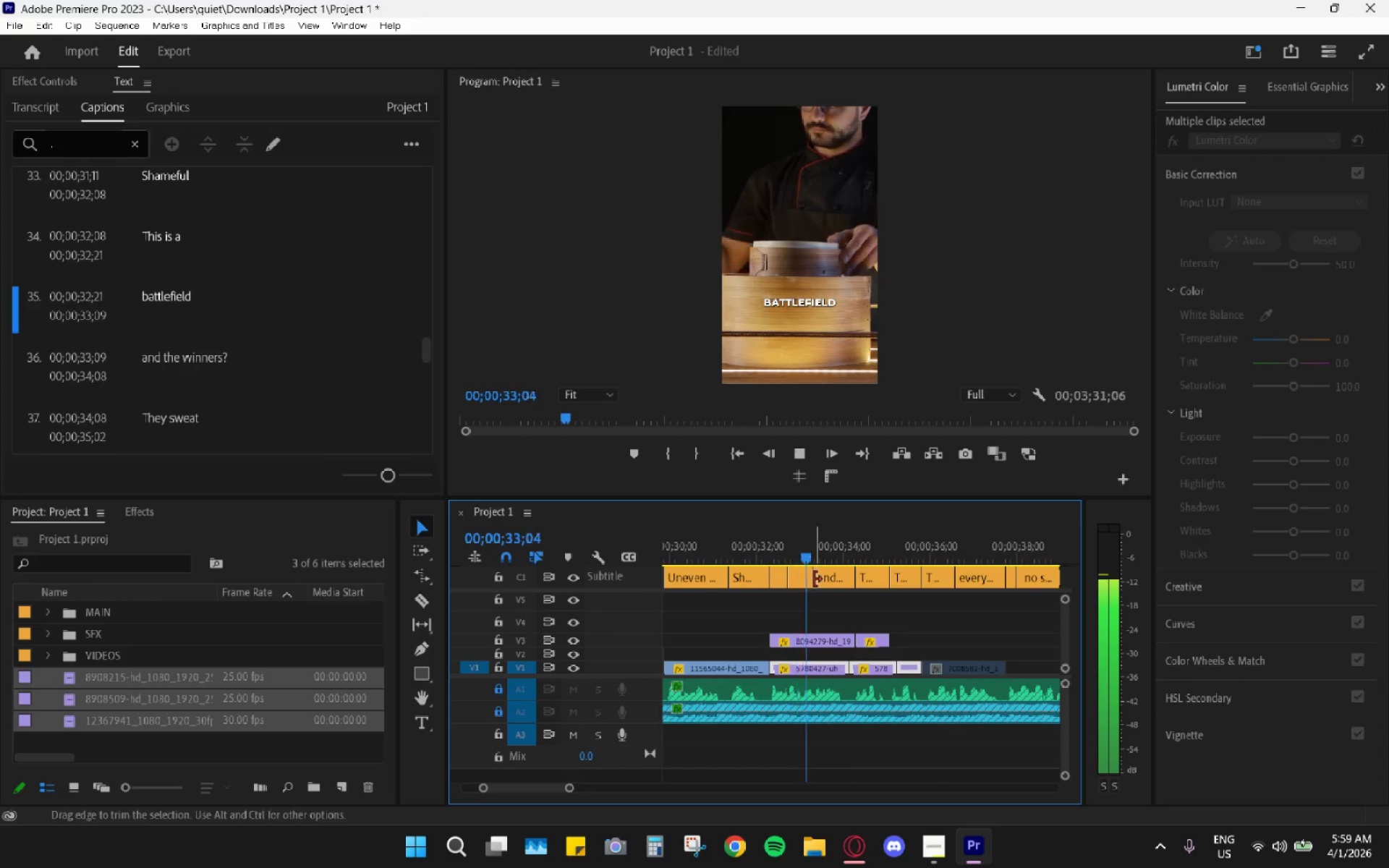 
key(Space)
 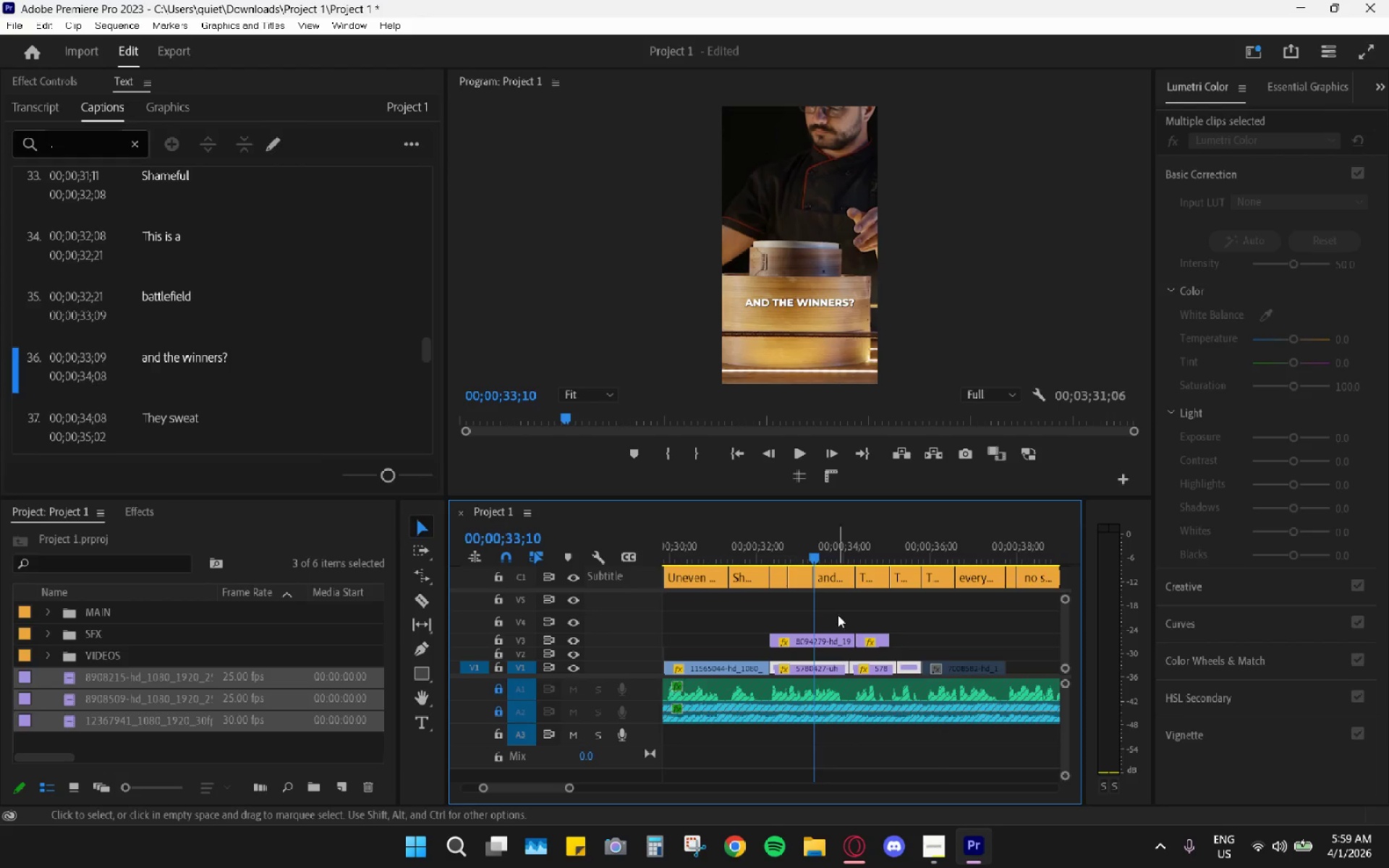 
left_click([869, 555])
 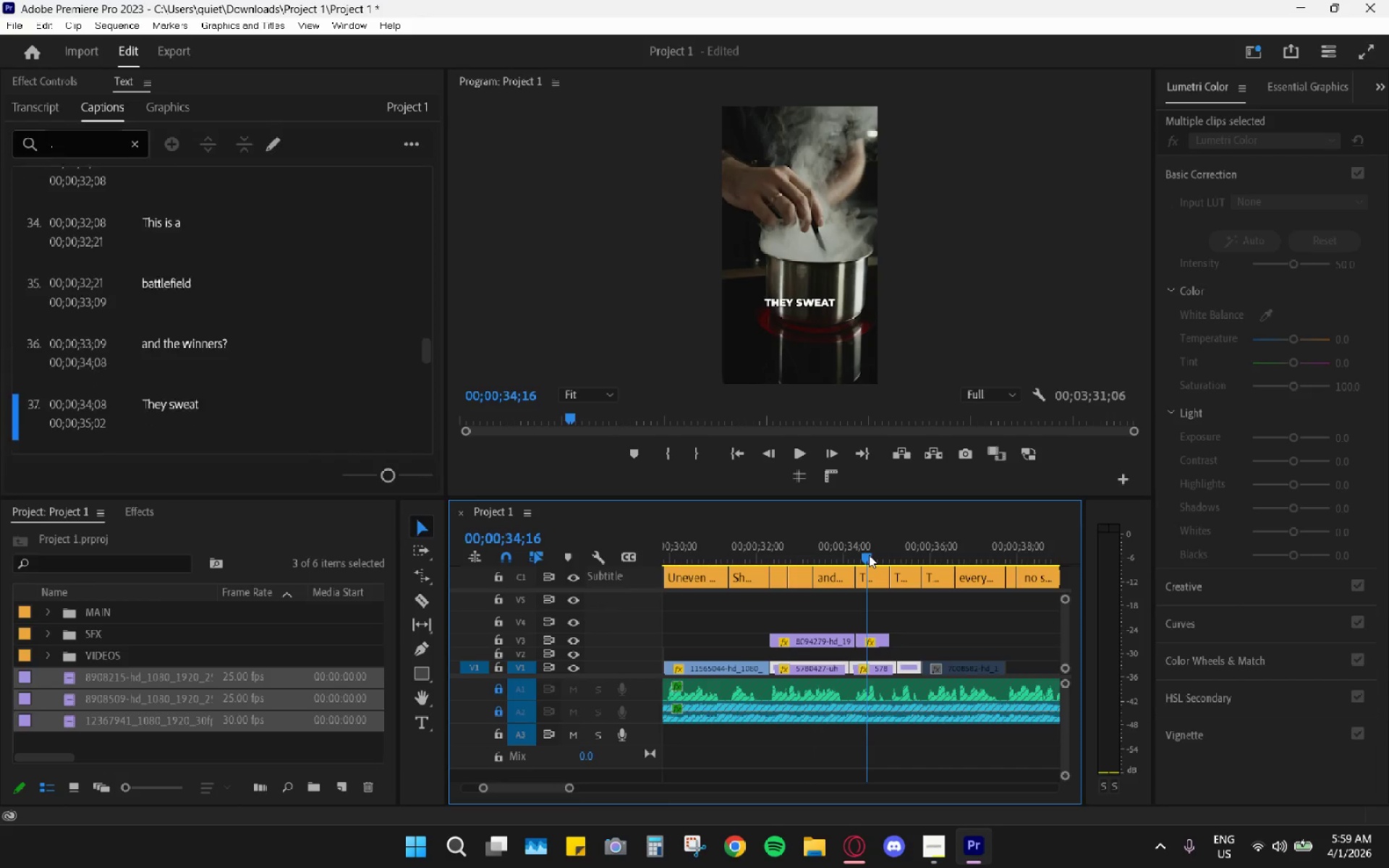 
key(Space)
 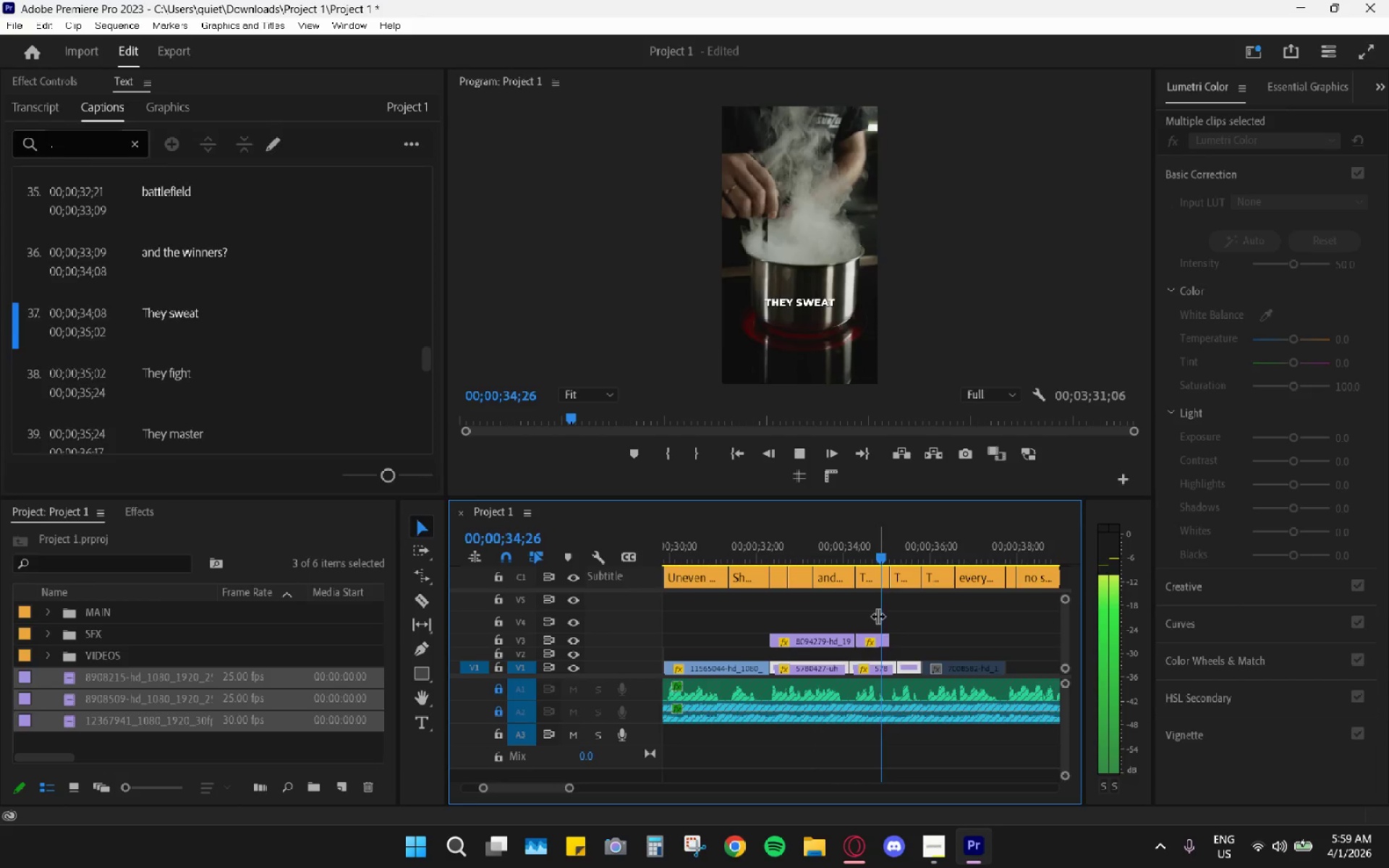 
key(Space)
 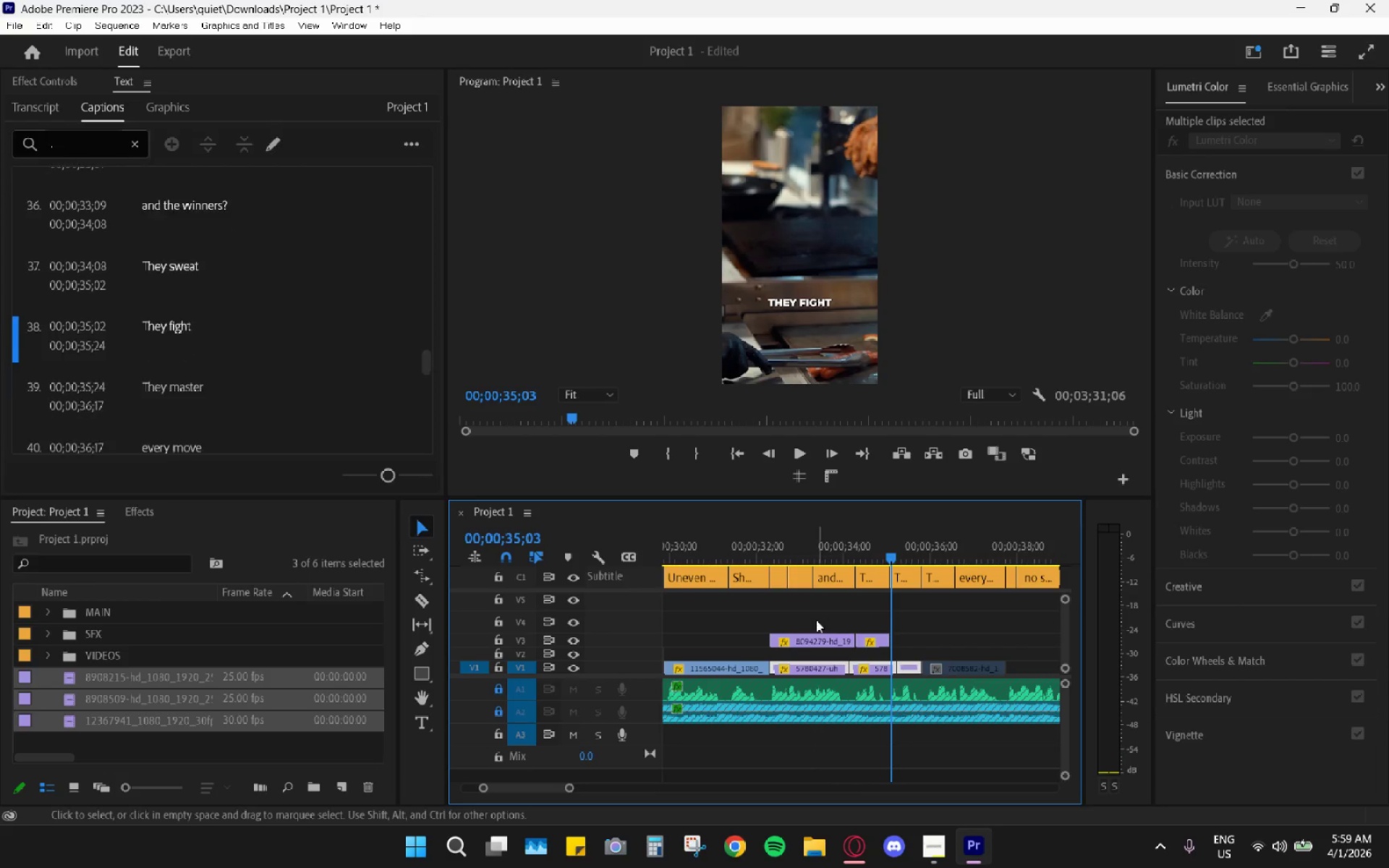 
left_click_drag(start_coordinate=[815, 619], to_coordinate=[865, 642])
 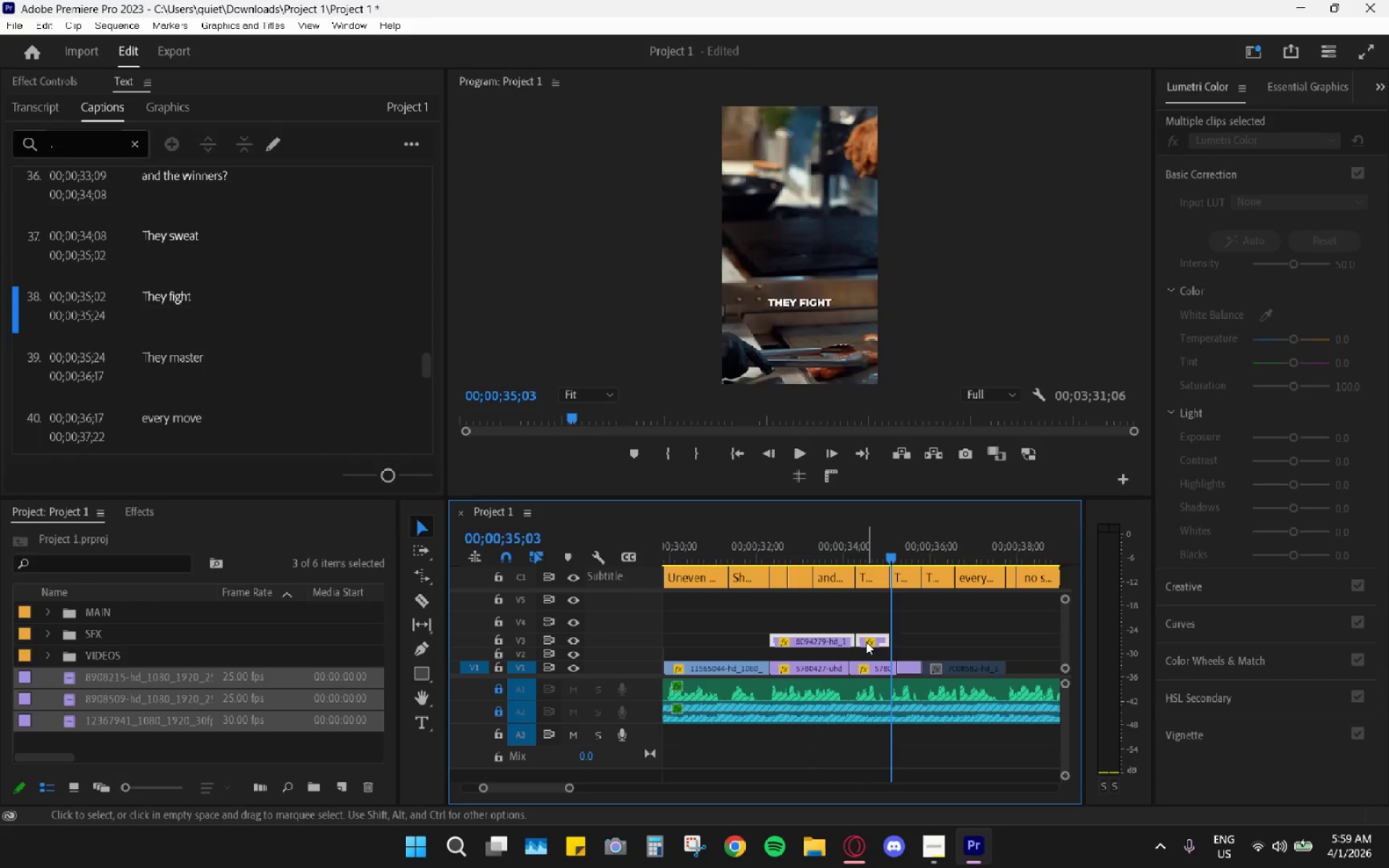 
left_click_drag(start_coordinate=[866, 642], to_coordinate=[1008, 638])
 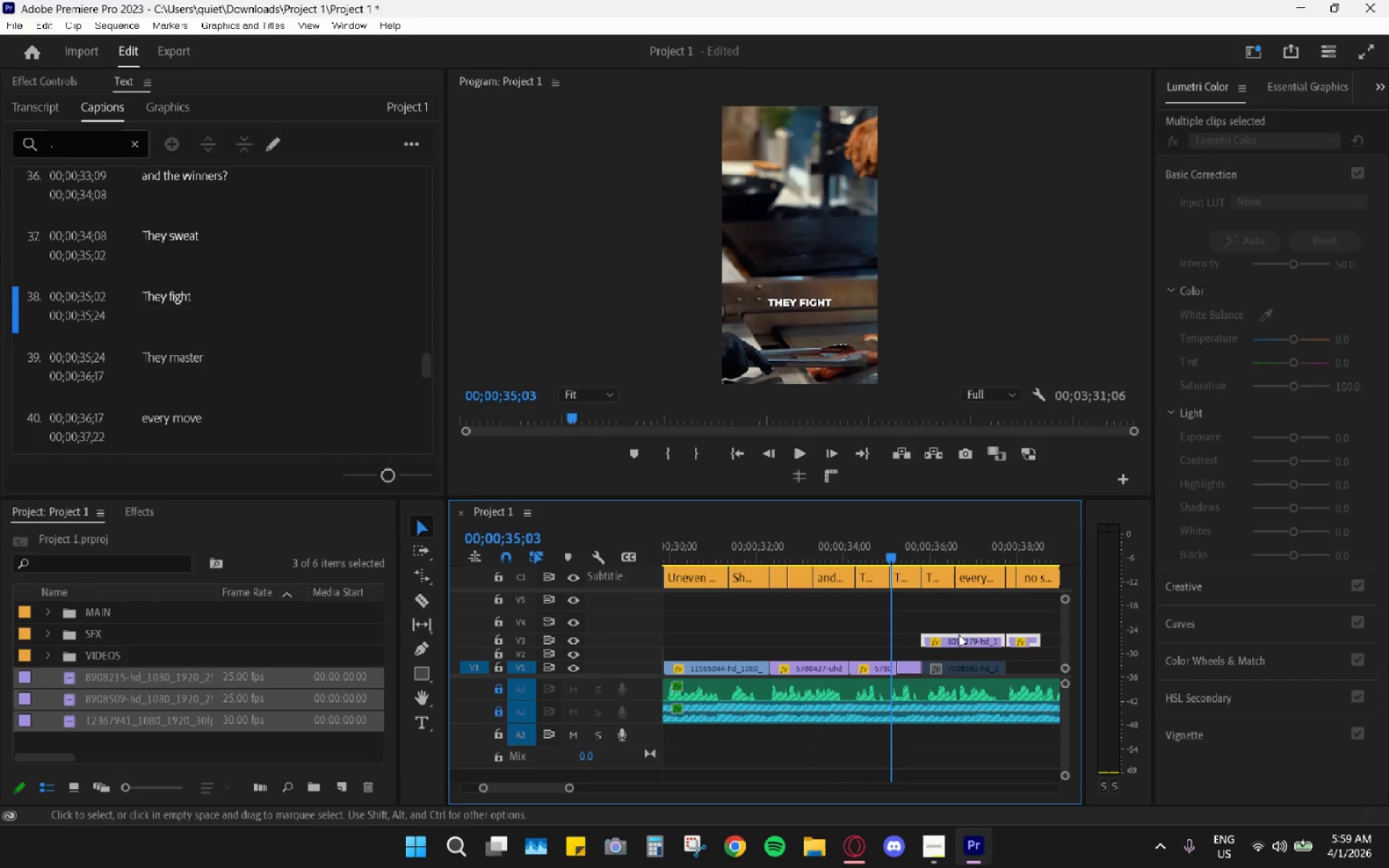 
key(Space)
 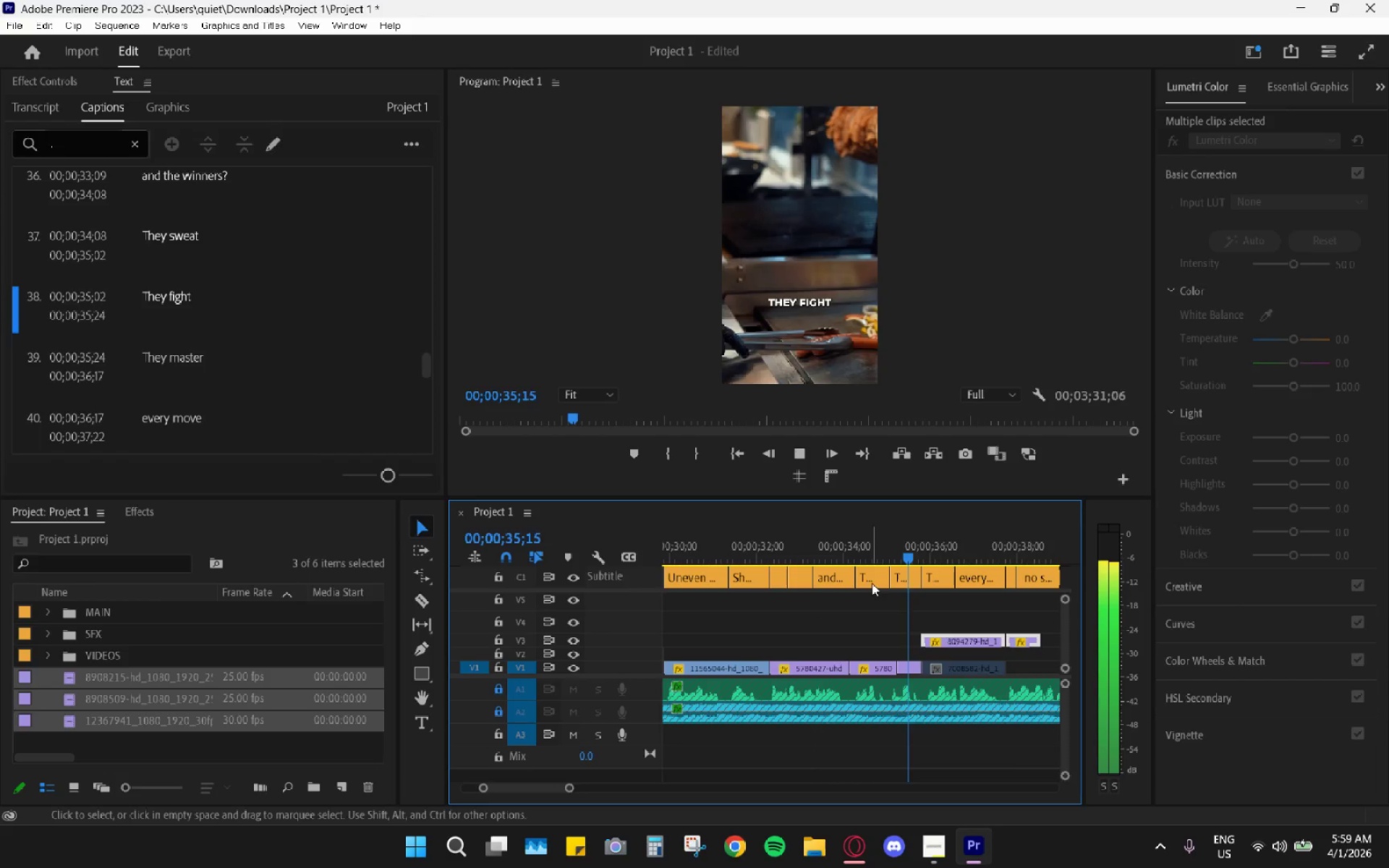 
key(Space)
 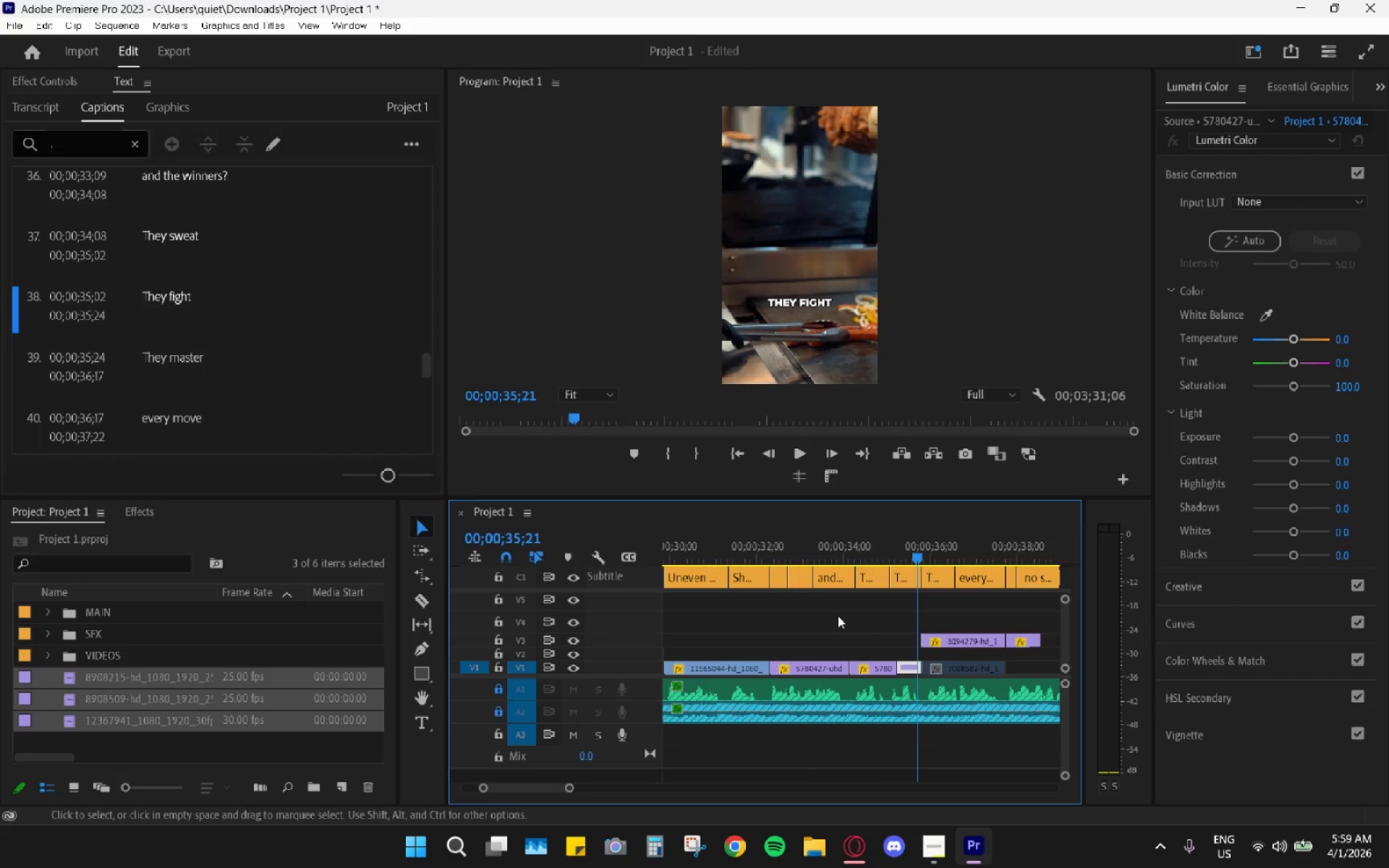 
hold_key(key=AltLeft, duration=0.45)
scroll: coordinate [814, 639], scroll_direction: down, amount: 3.0
 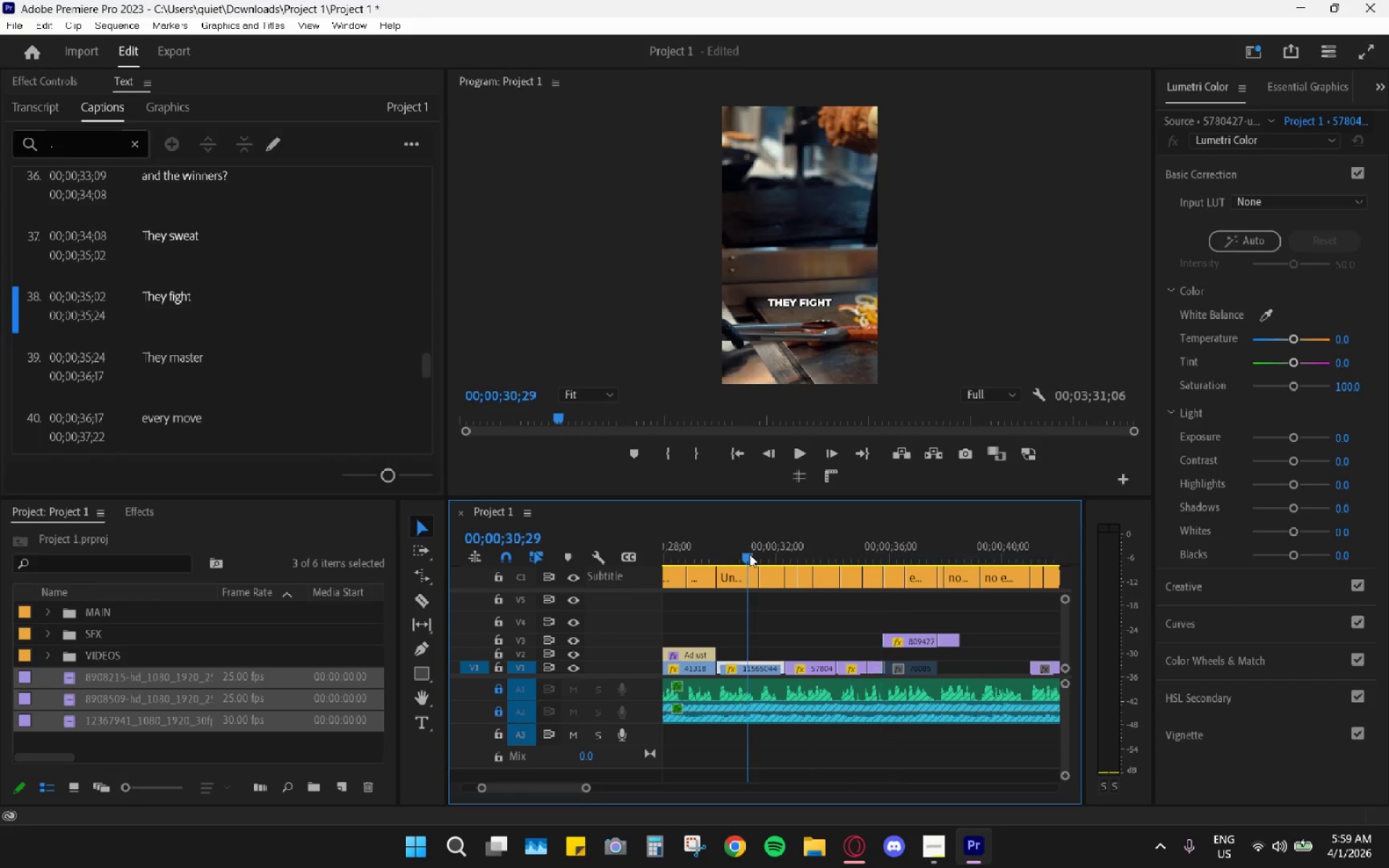 
key(Space)
 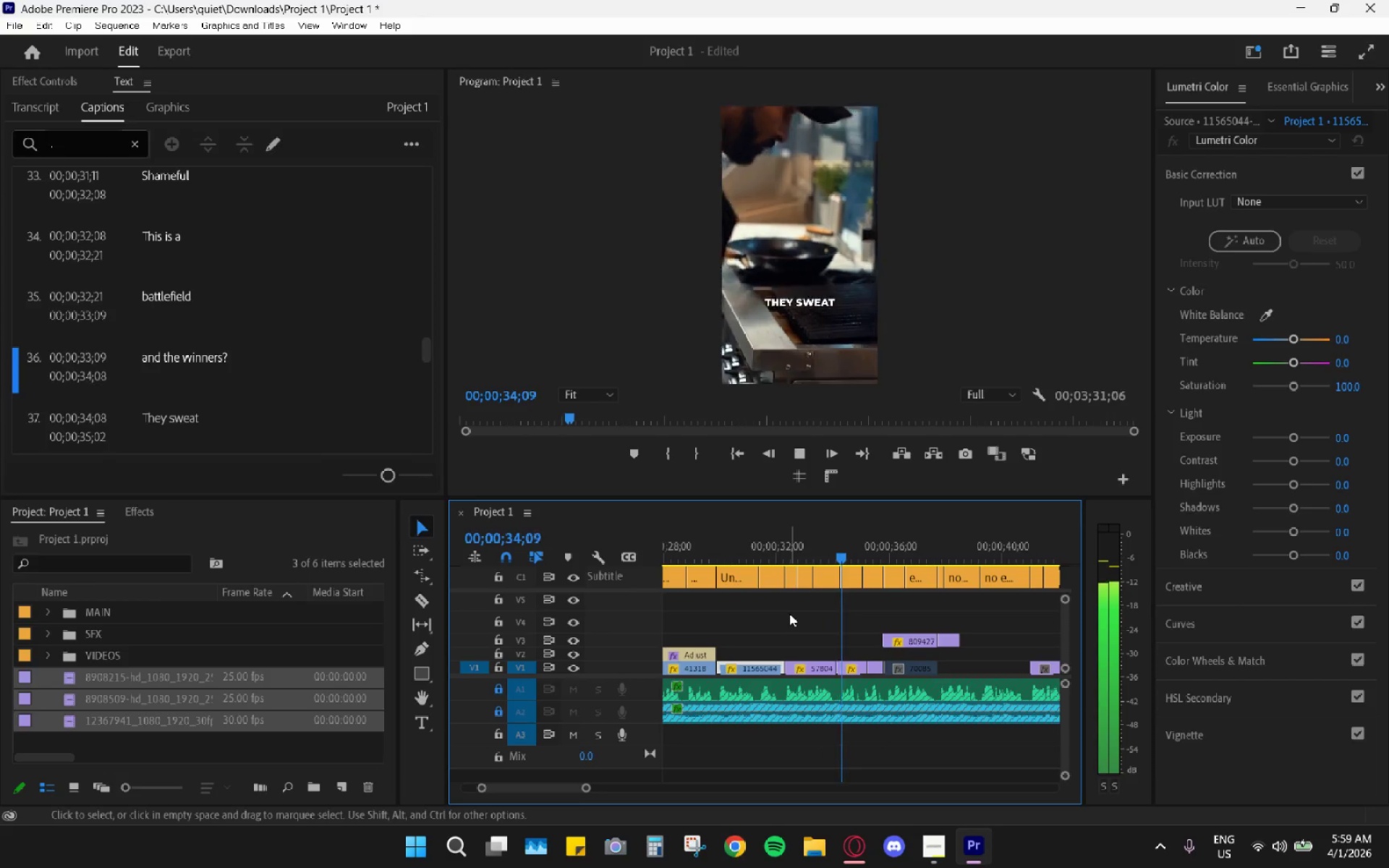 
wait(8.73)
 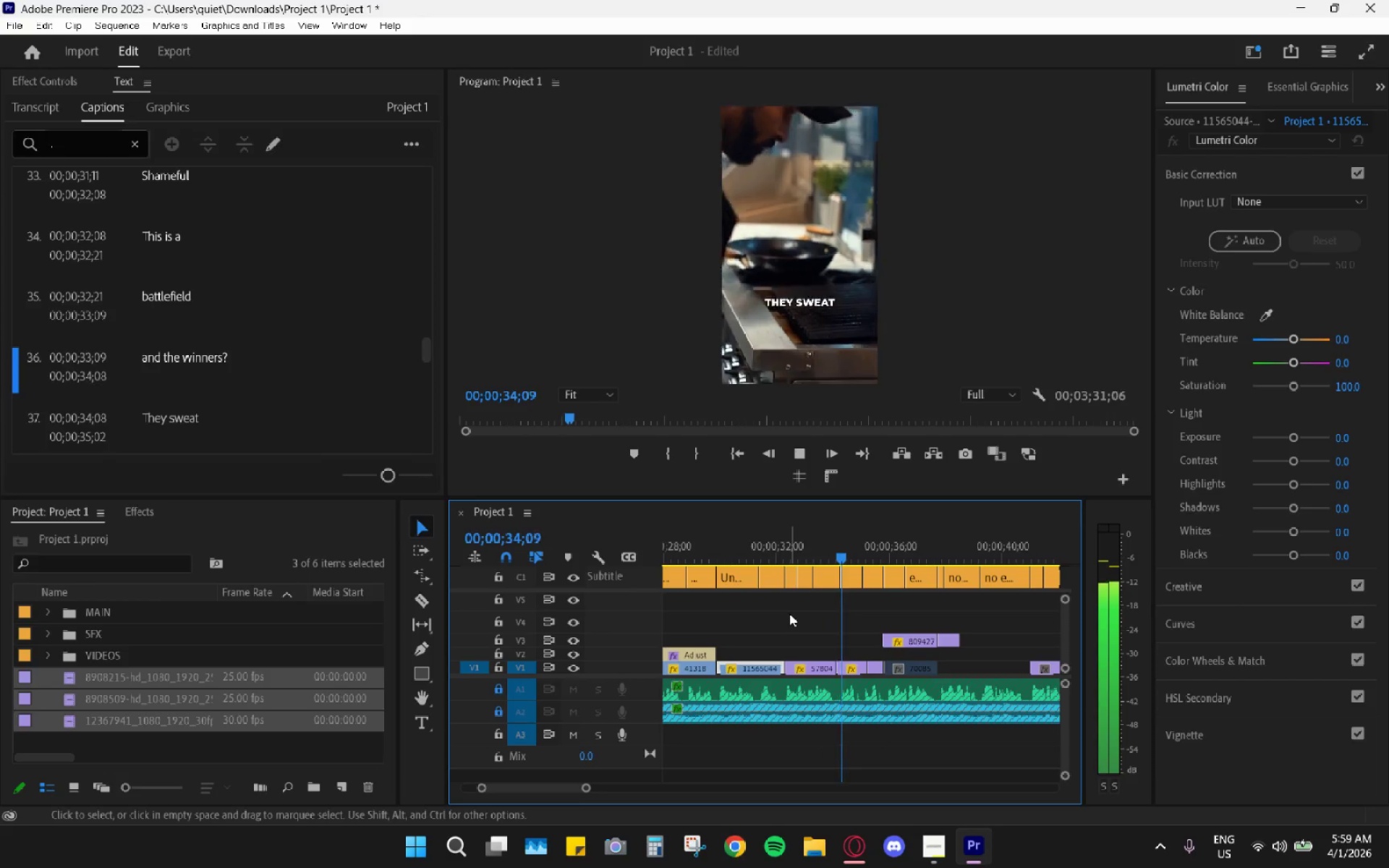 
key(Space)
 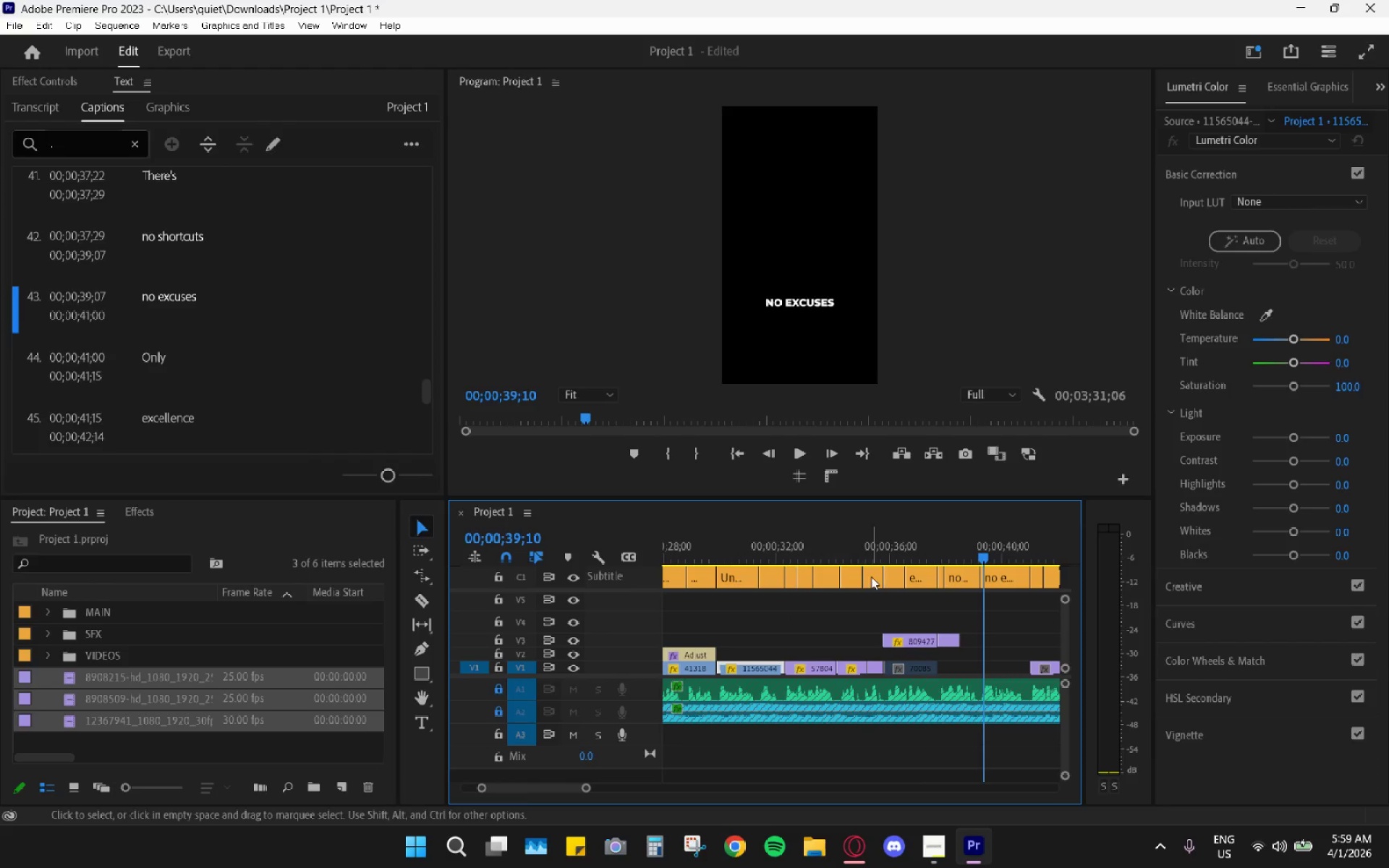 
left_click_drag(start_coordinate=[882, 552], to_coordinate=[894, 547])
 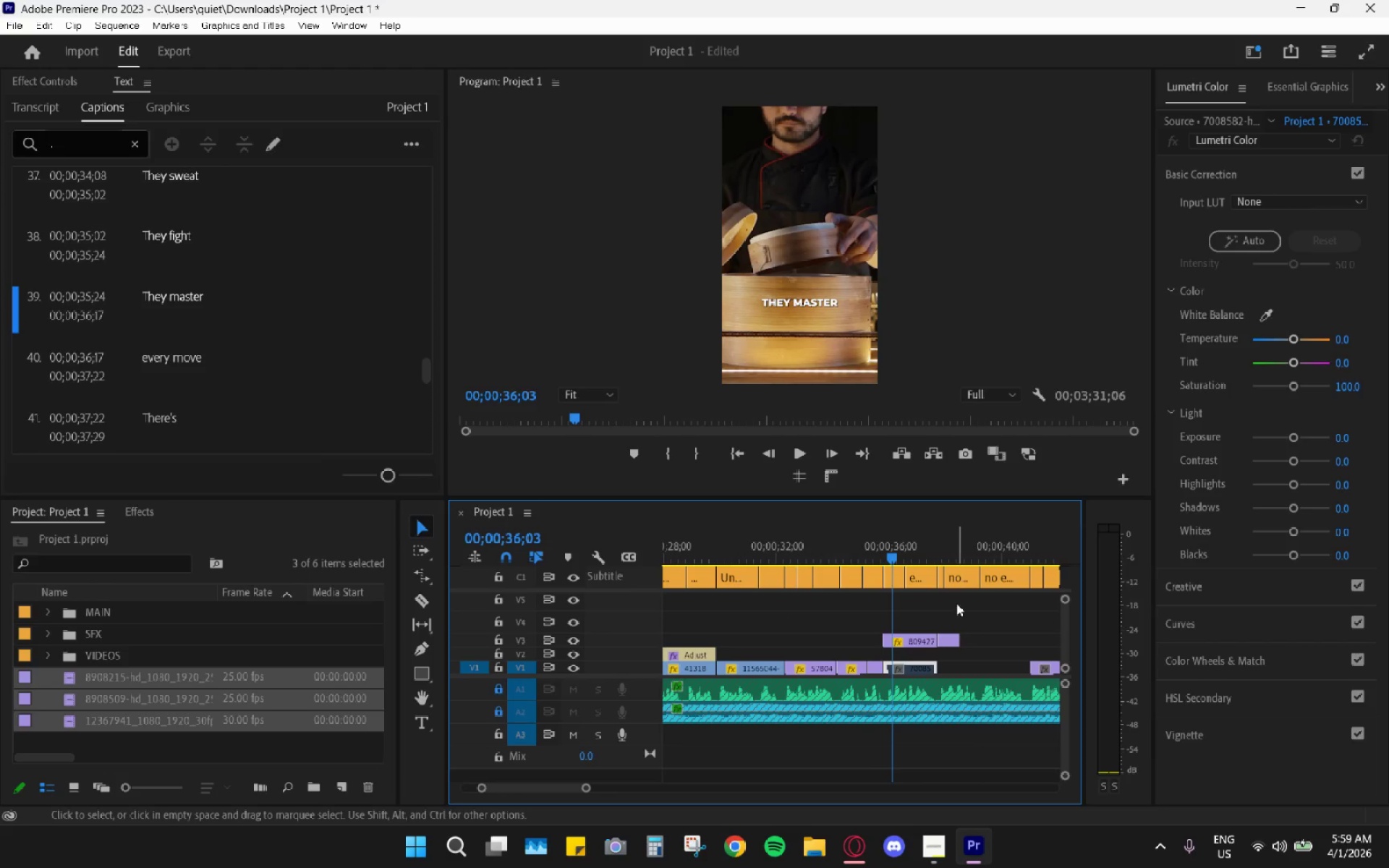 
scroll: coordinate [957, 614], scroll_direction: down, amount: 3.0
 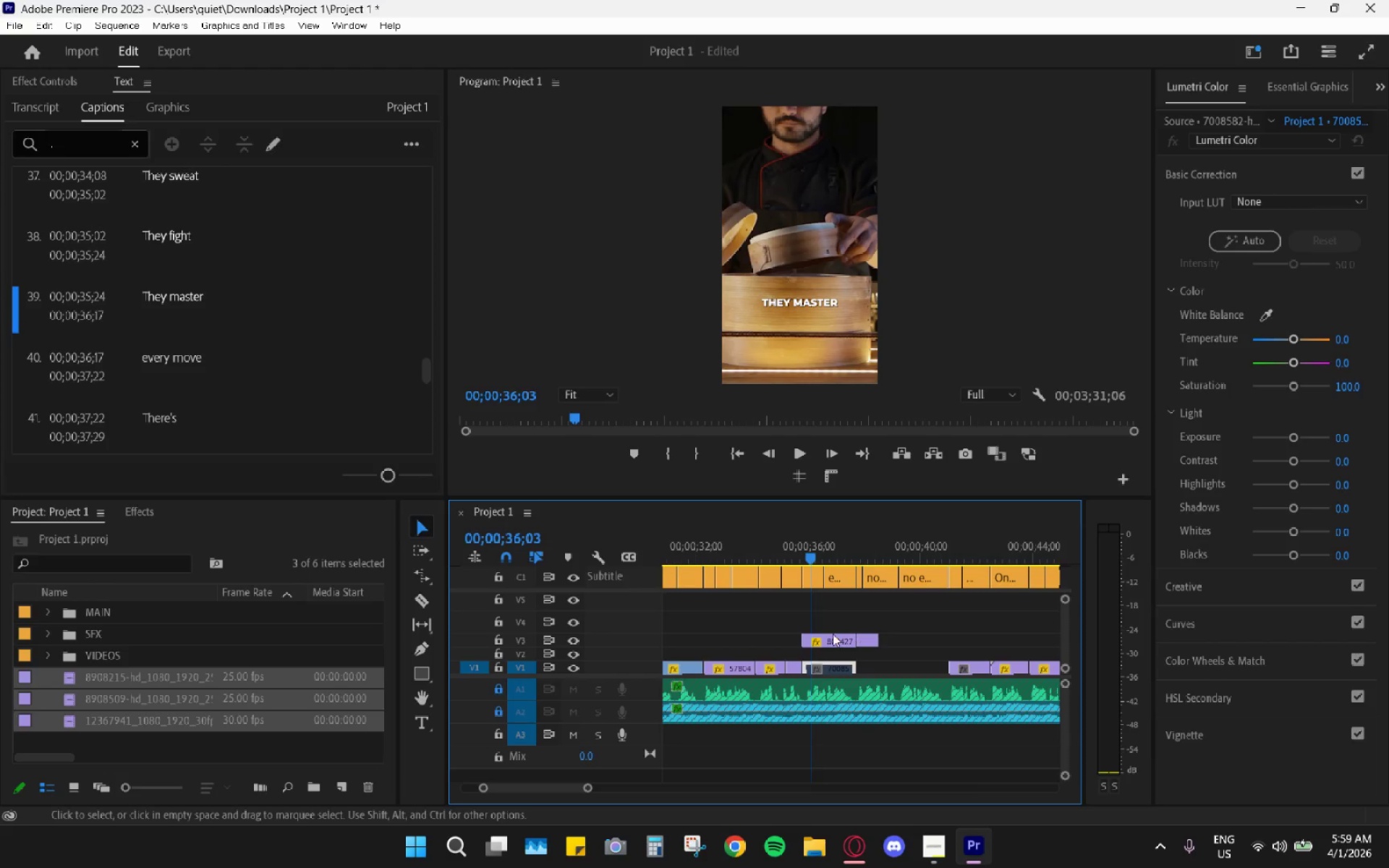 
left_click_drag(start_coordinate=[826, 639], to_coordinate=[885, 619])
 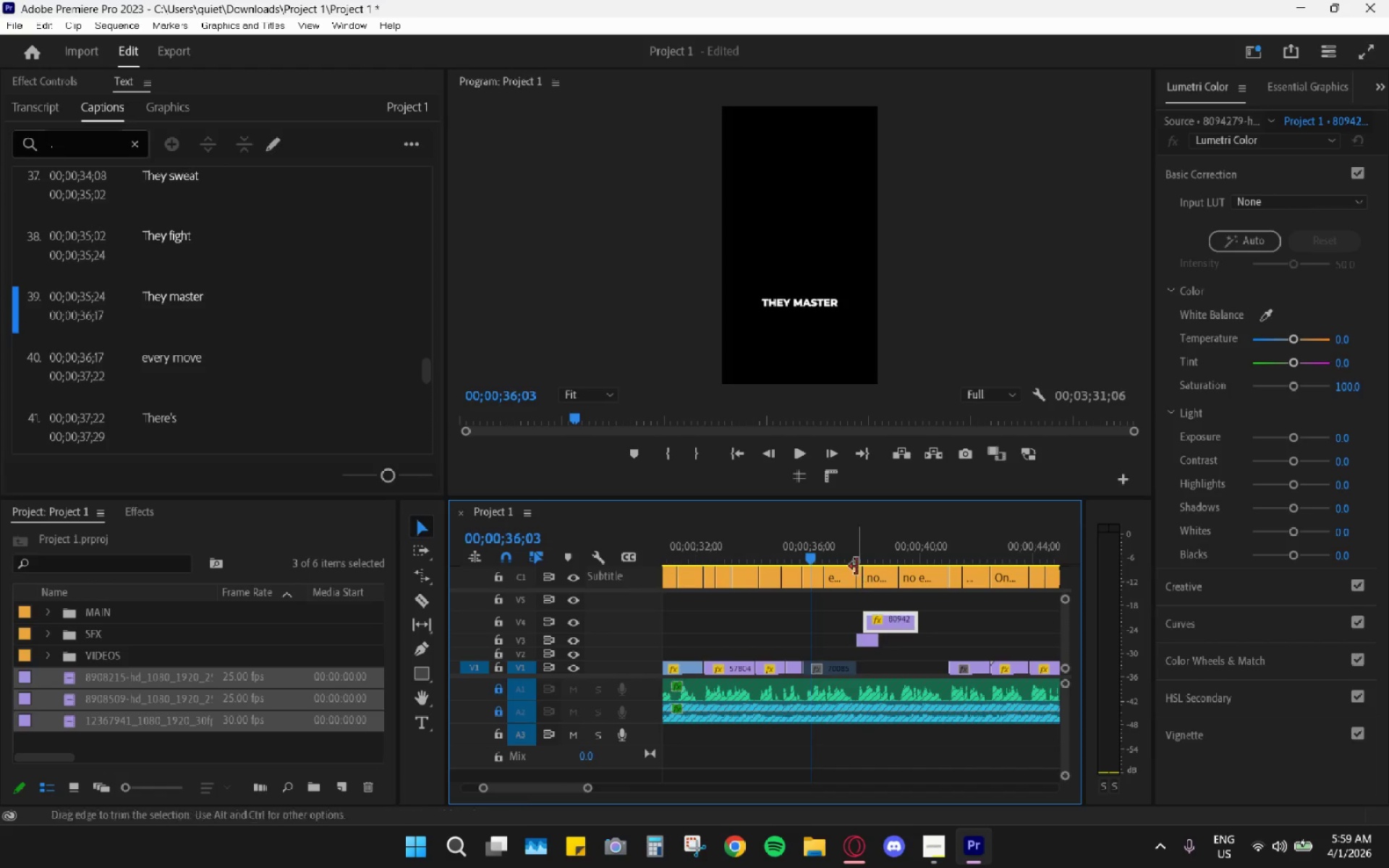 
left_click_drag(start_coordinate=[846, 550], to_coordinate=[859, 552])
 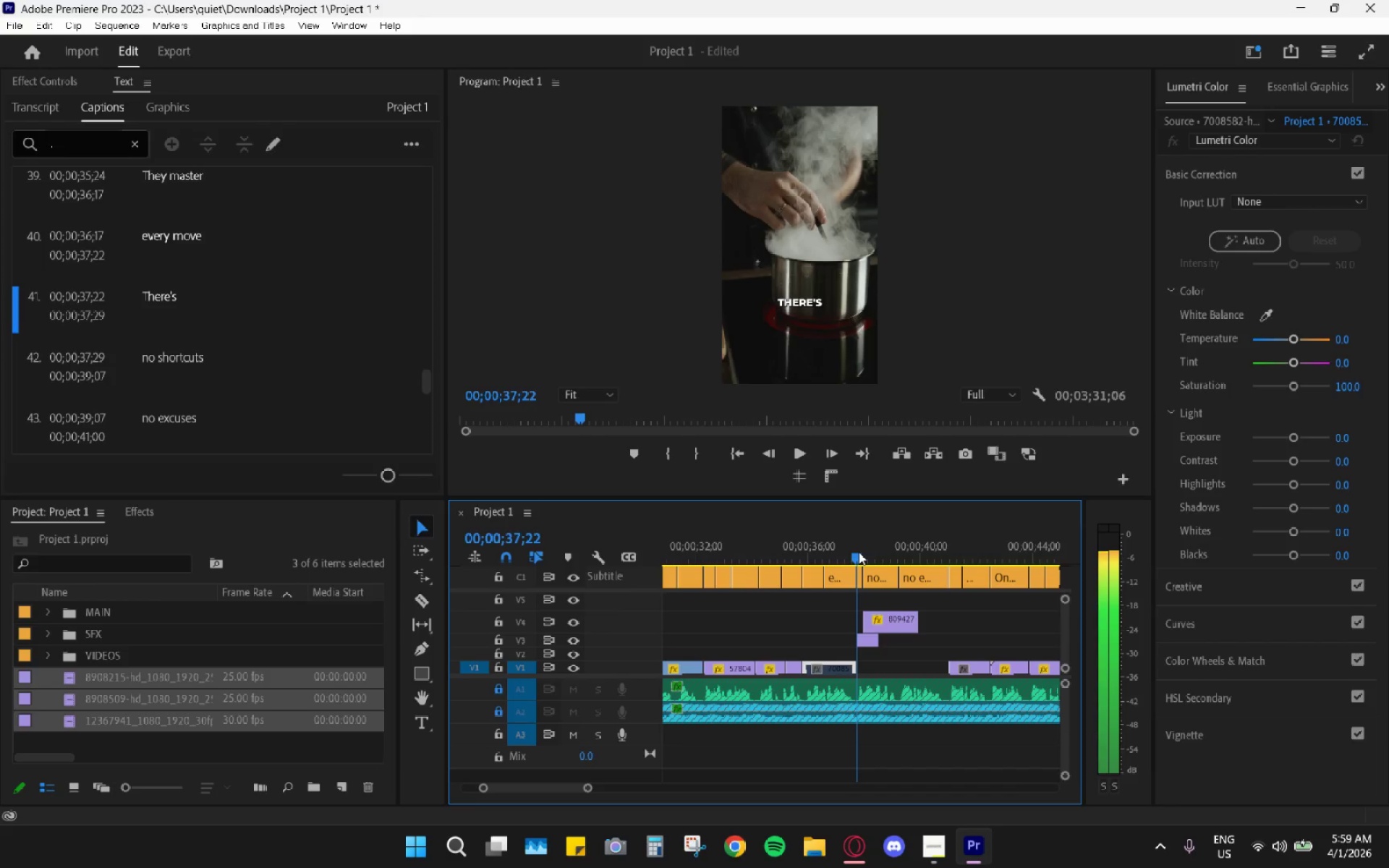 
key(Space)
 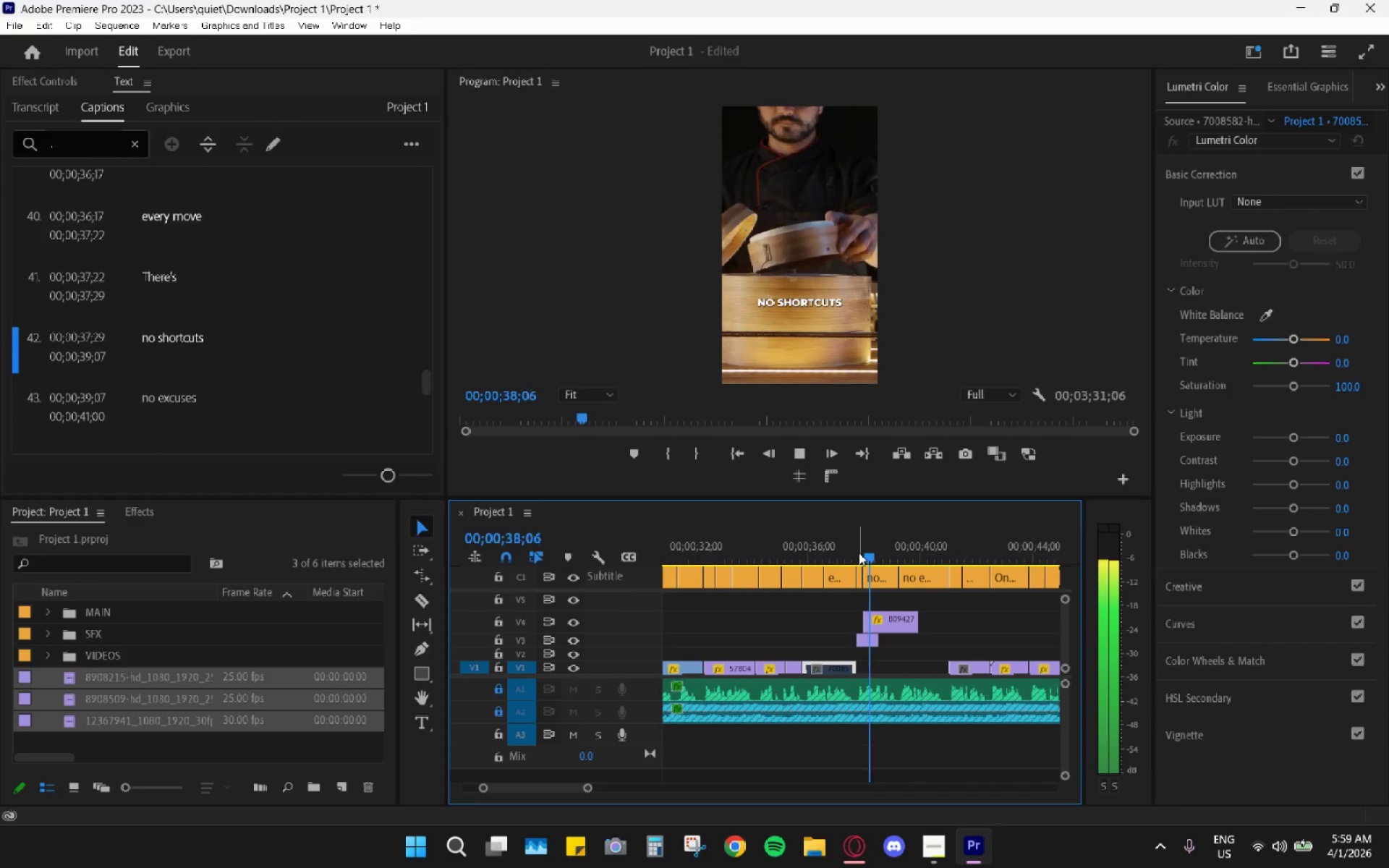 
key(Space)
 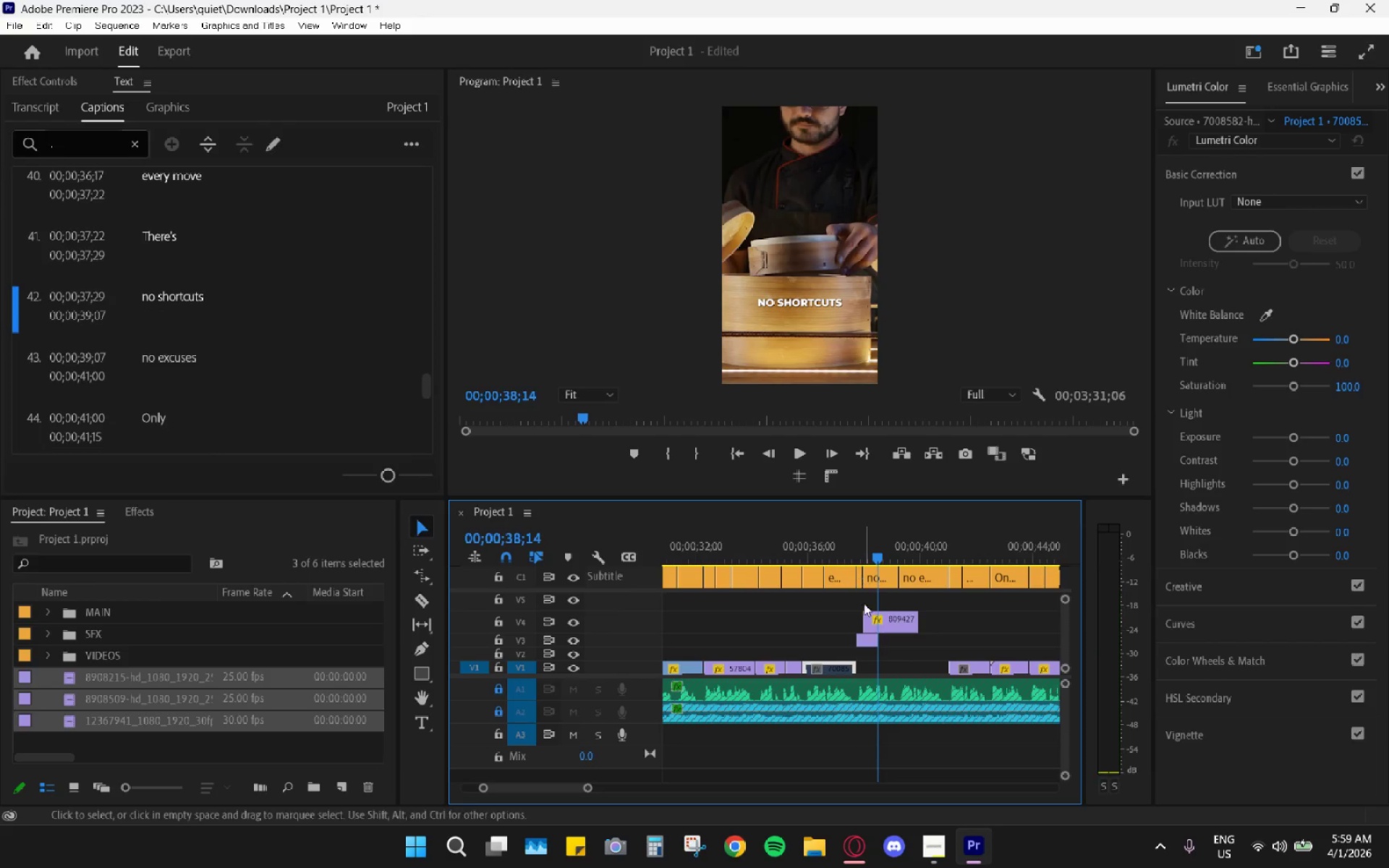 
hold_key(key=AltLeft, duration=0.95)
scroll: coordinate [859, 621], scroll_direction: up, amount: 12.0
 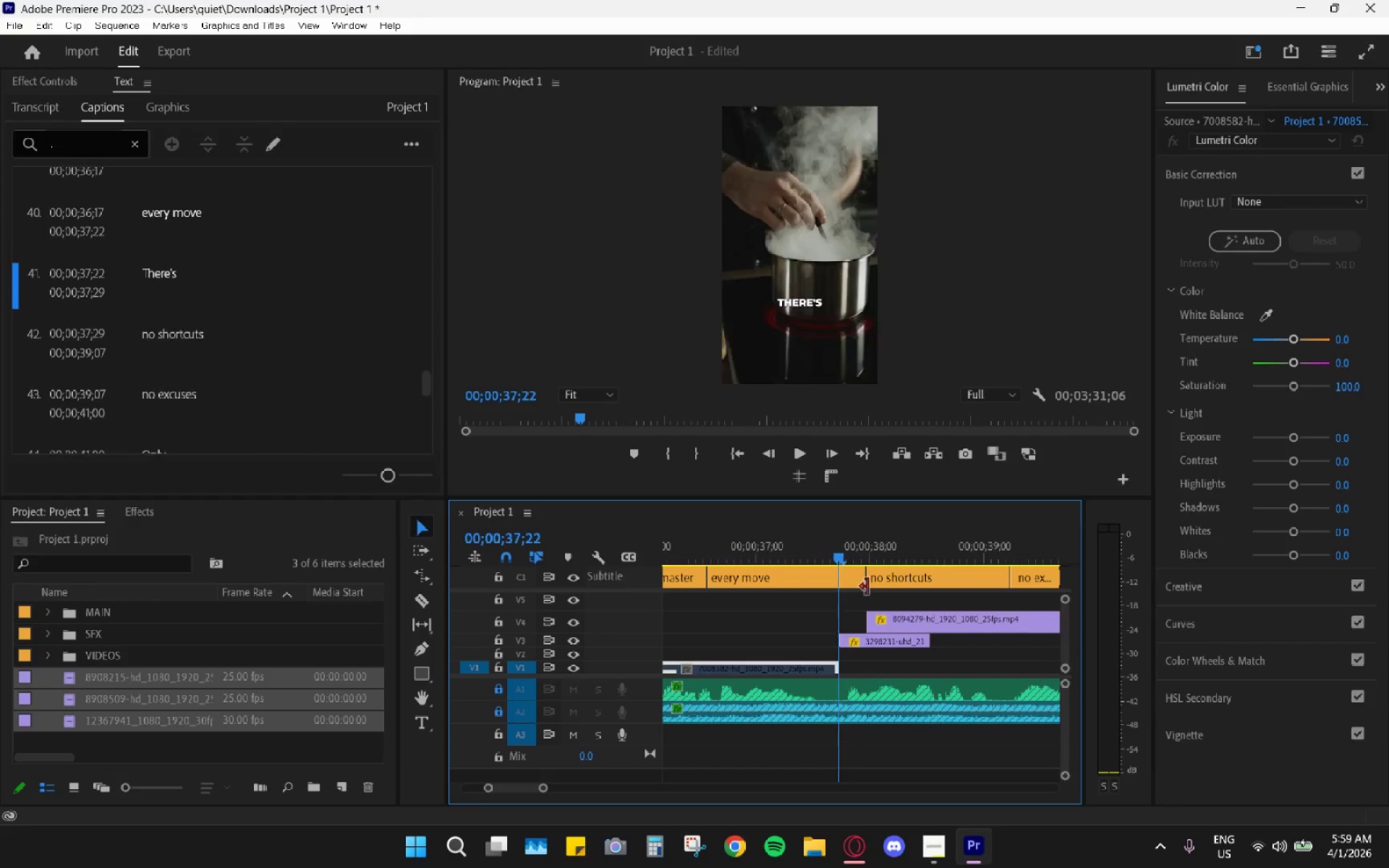 
left_click_drag(start_coordinate=[883, 624], to_coordinate=[862, 619])
 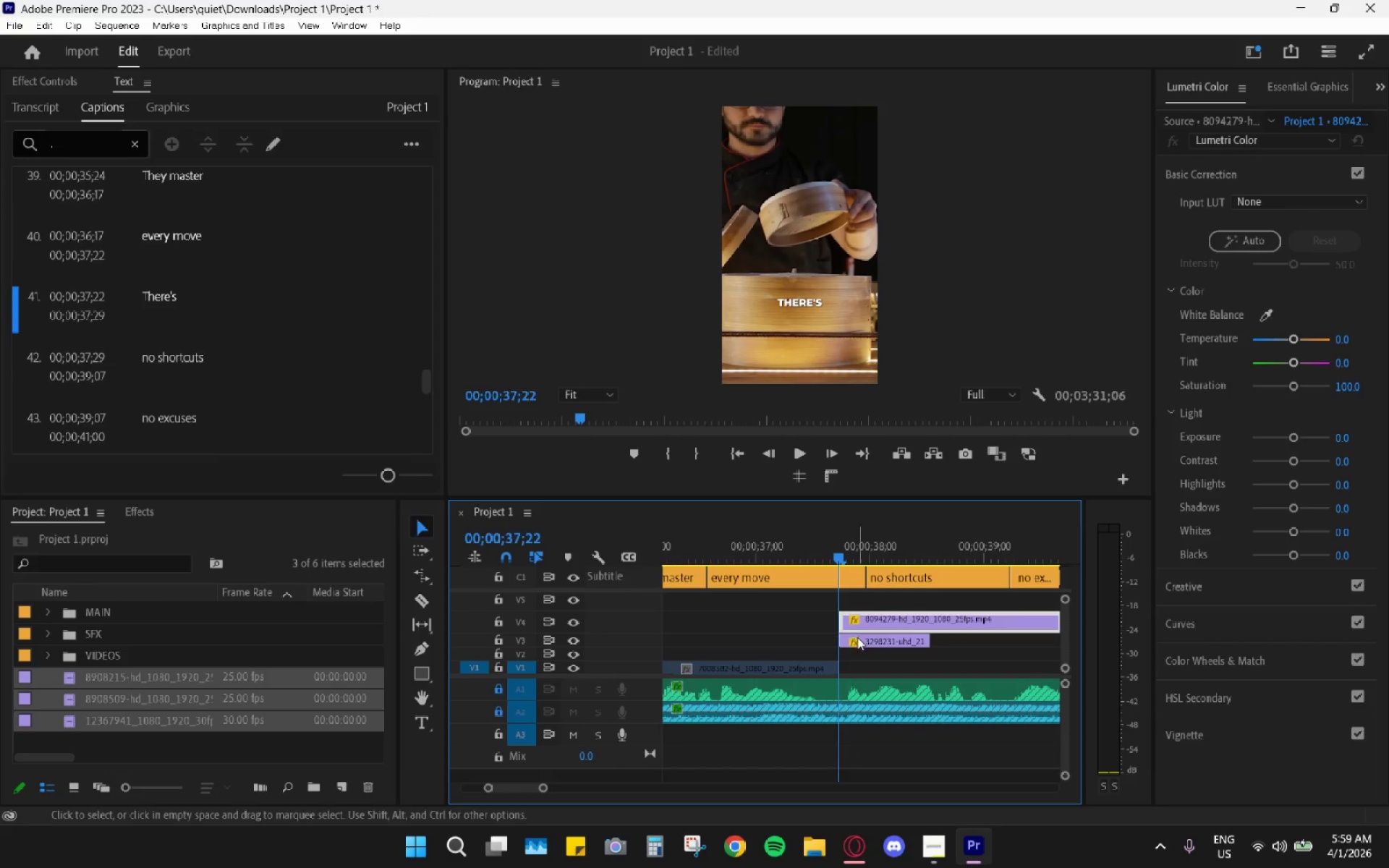 
left_click_drag(start_coordinate=[857, 638], to_coordinate=[747, 637])
 